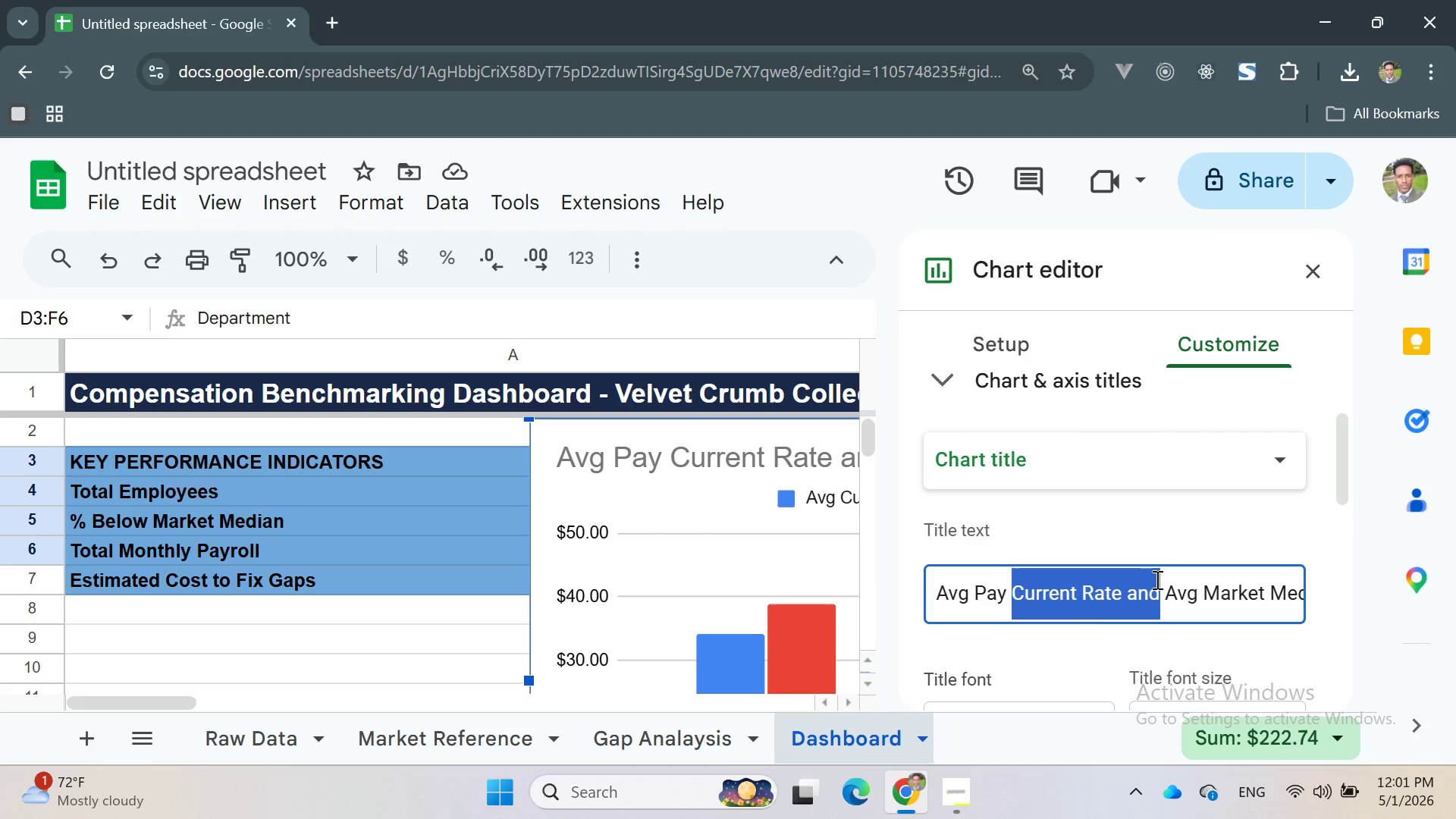 
key(Backspace)
type(vs)
 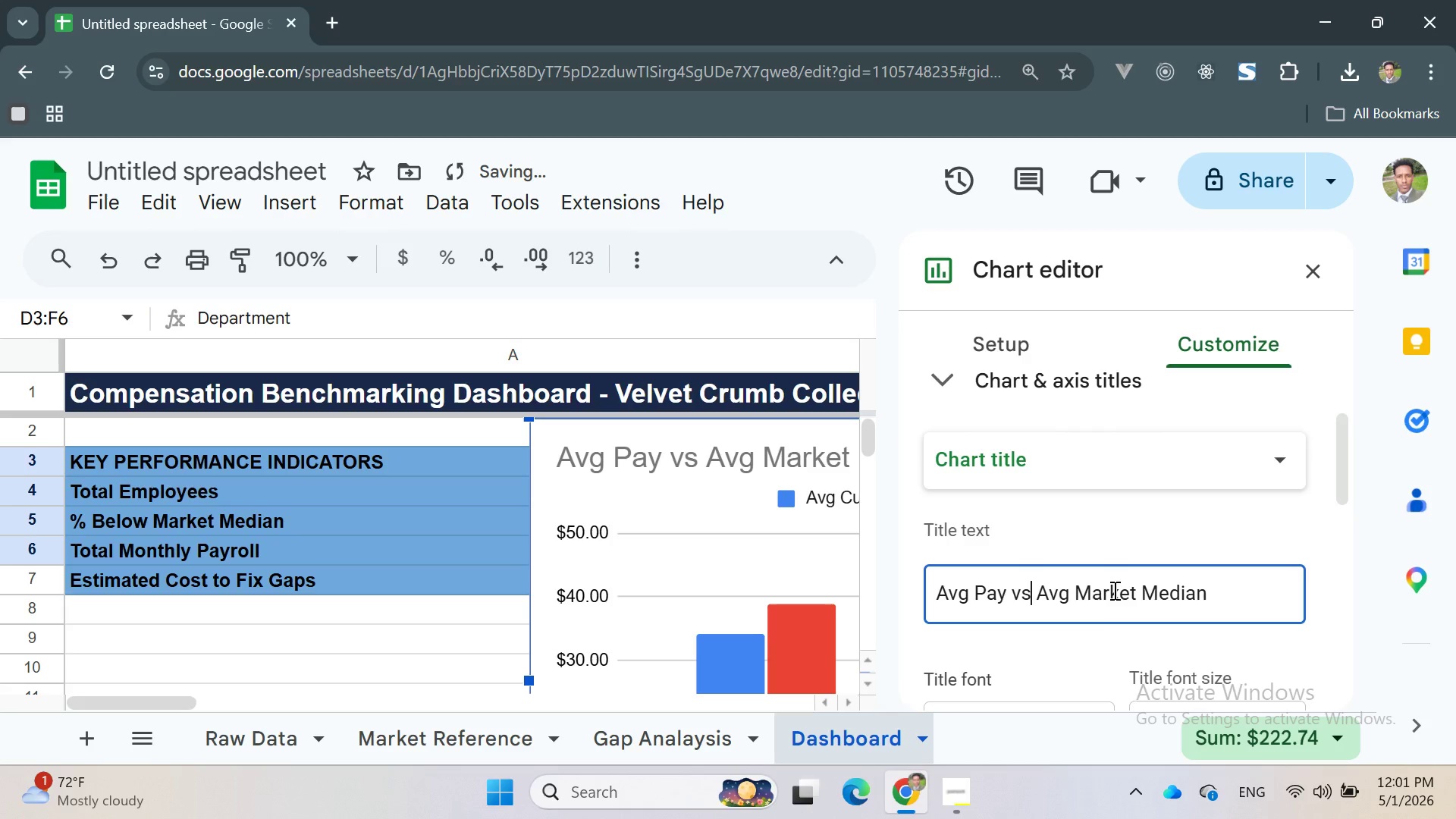 
left_click([1075, 586])
 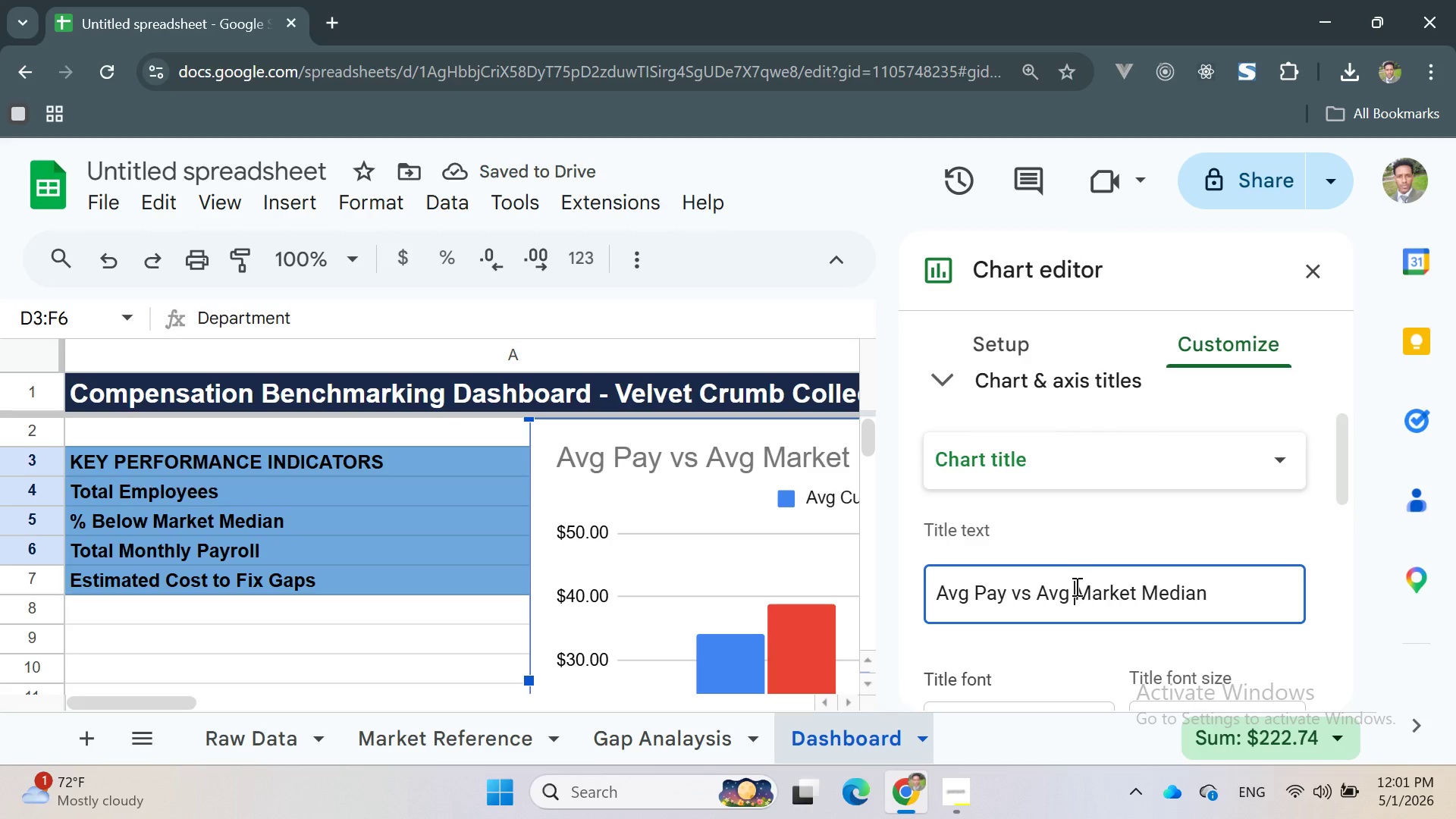 
key(Backspace)
 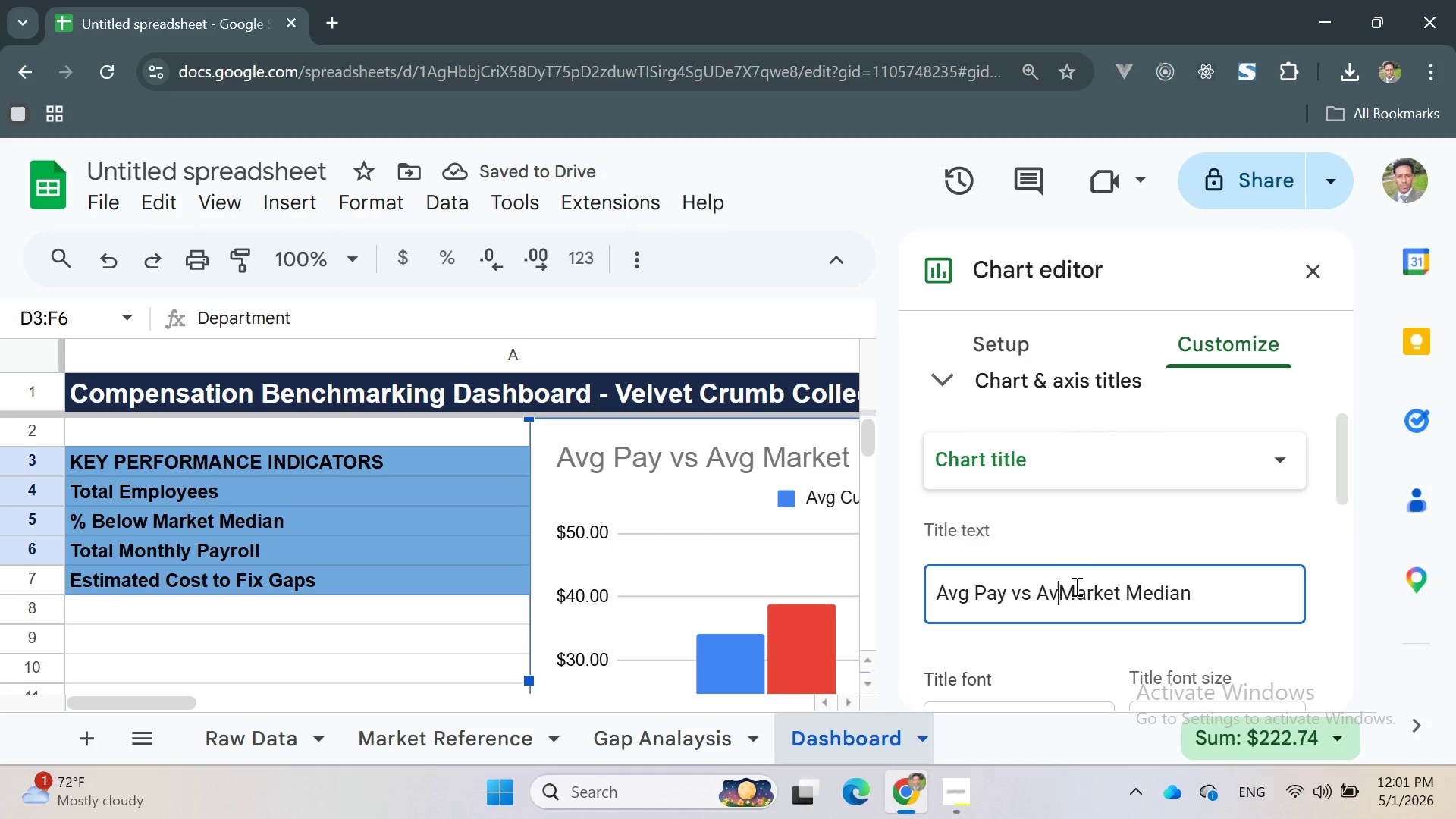 
key(Backspace)
 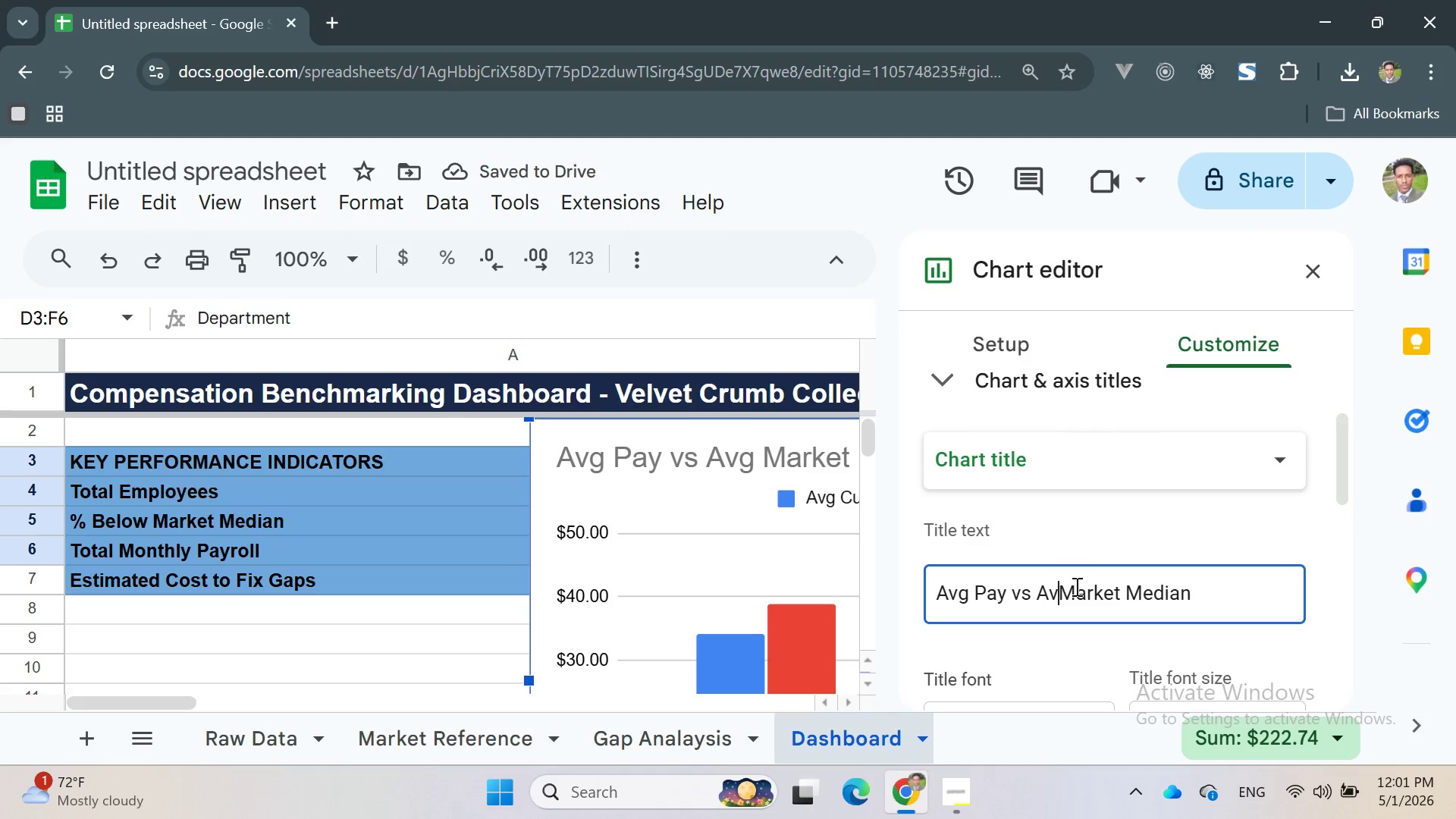 
key(Backspace)
 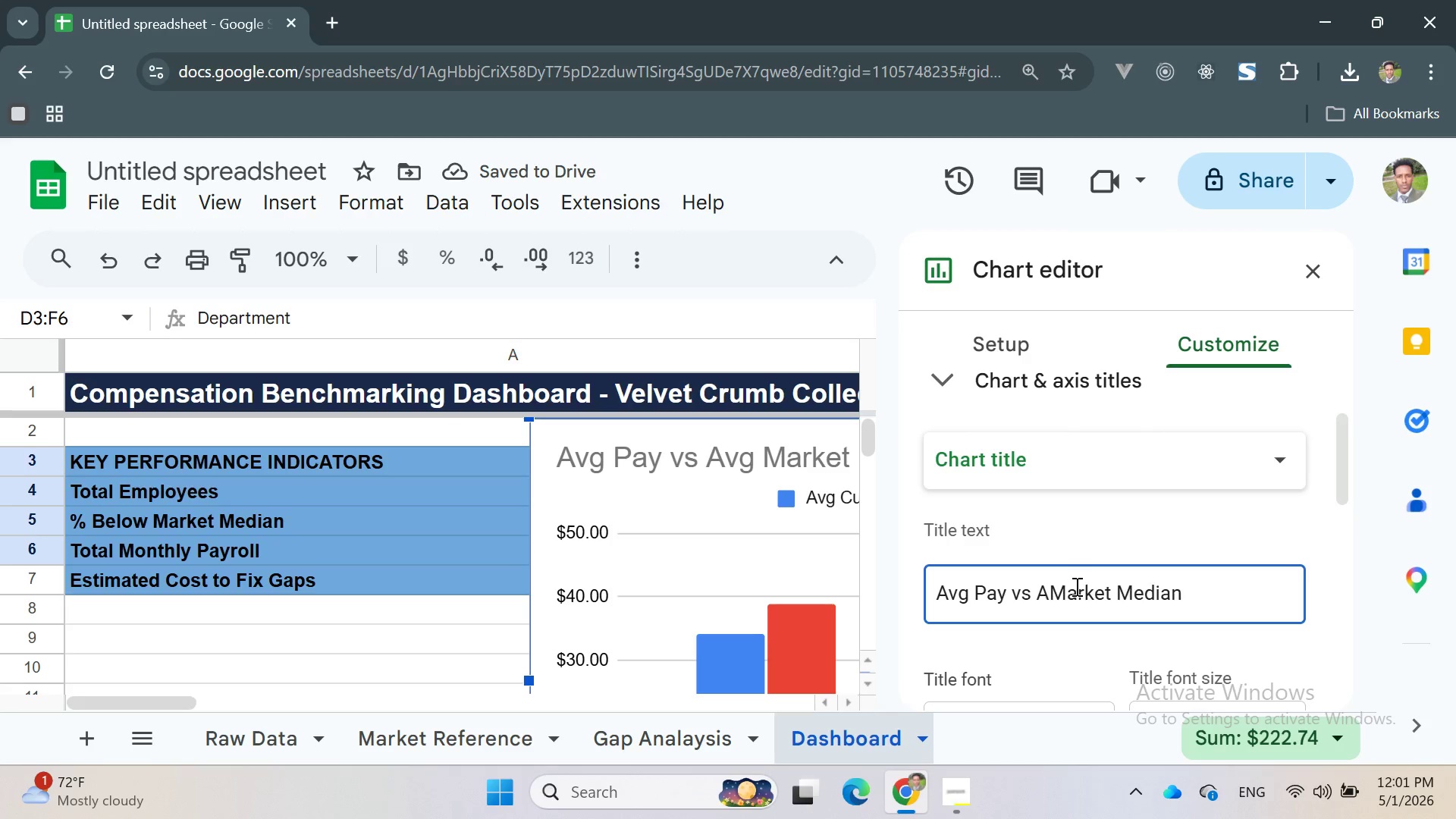 
key(Backspace)
 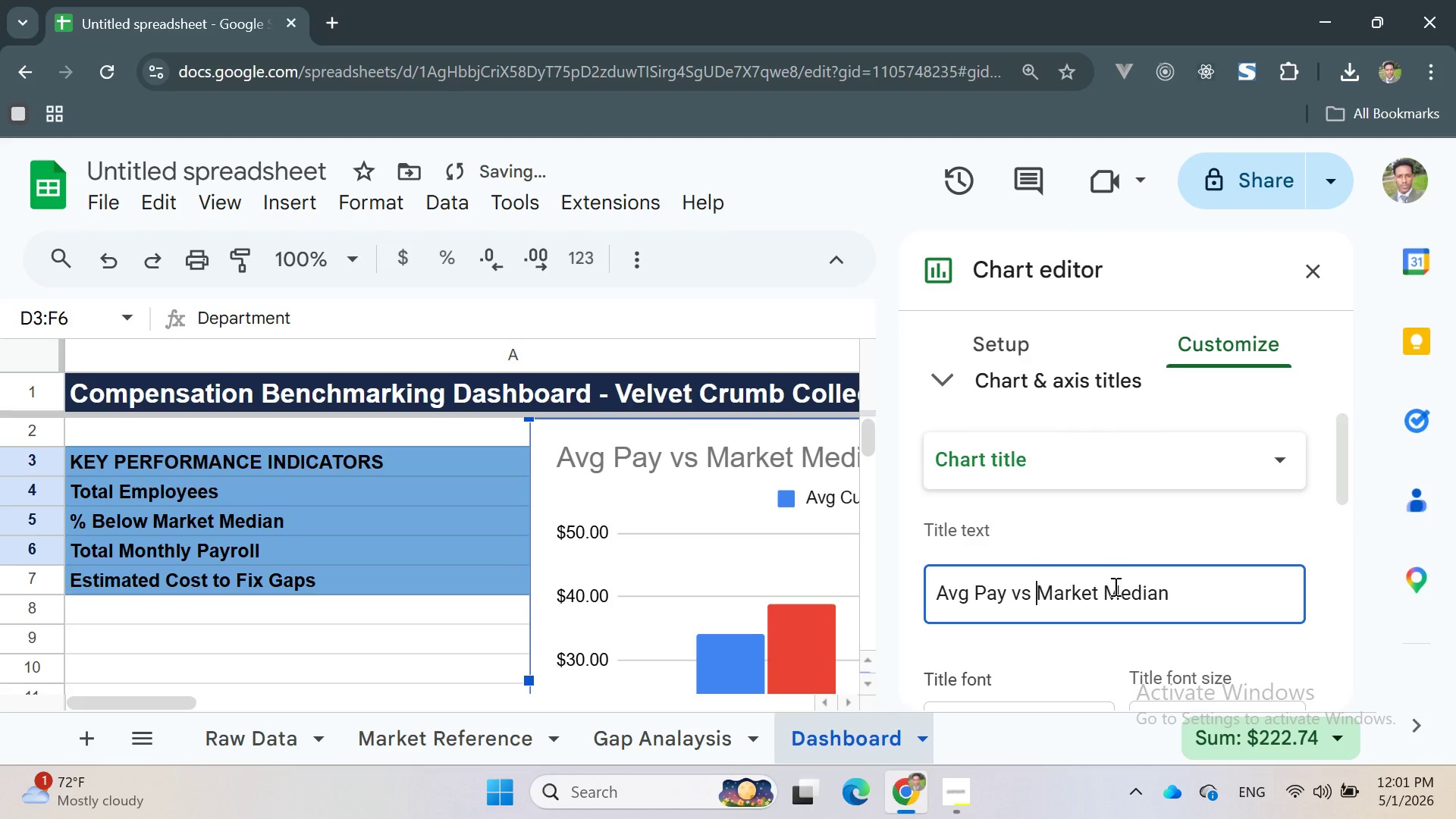 
left_click([1182, 599])
 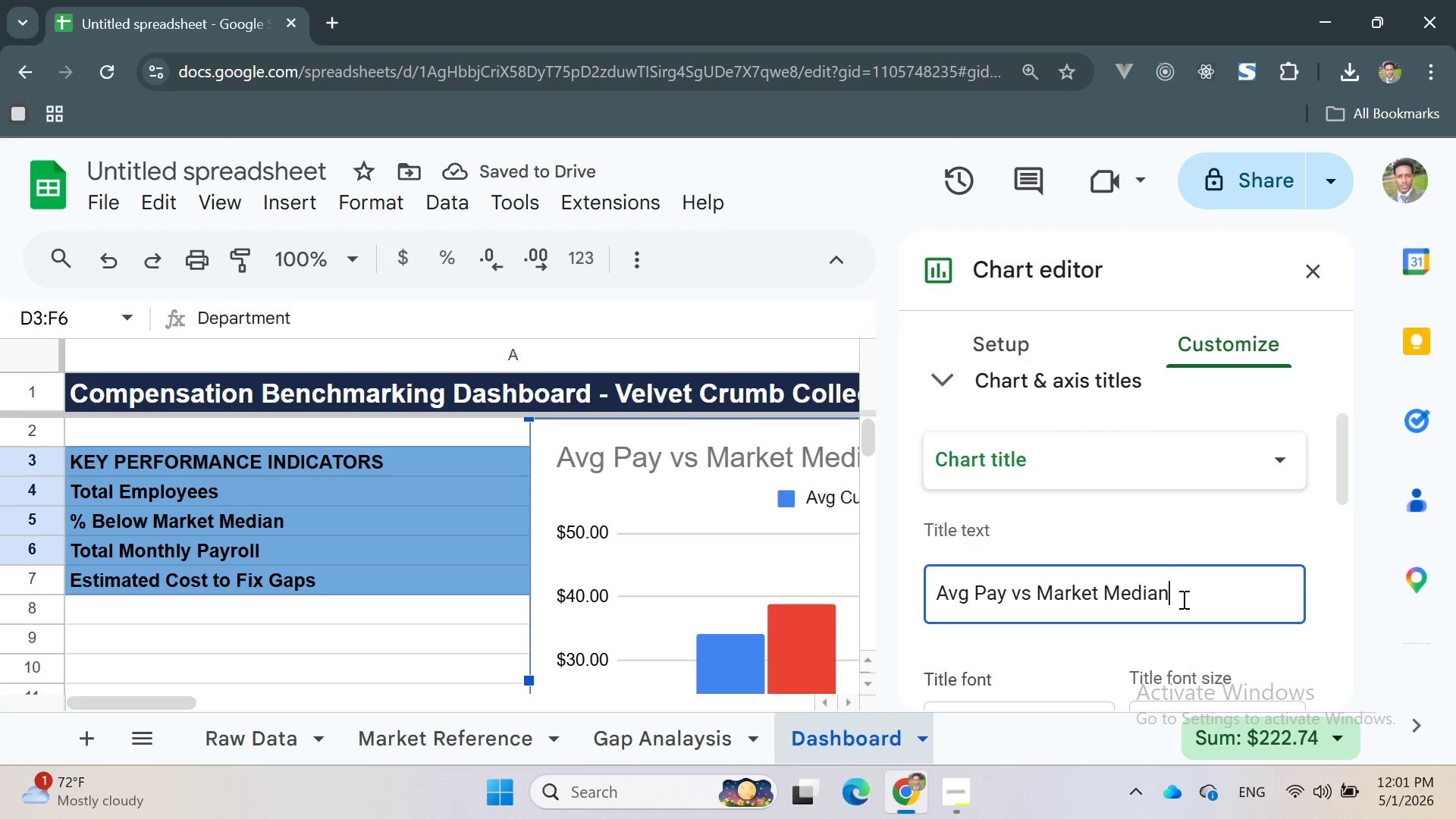 
key(Backspace)
key(Backspace)
key(Backspace)
key(Backspace)
key(Backspace)
key(Backspace)
type(n)
key(Backspace)
type(by Department)
 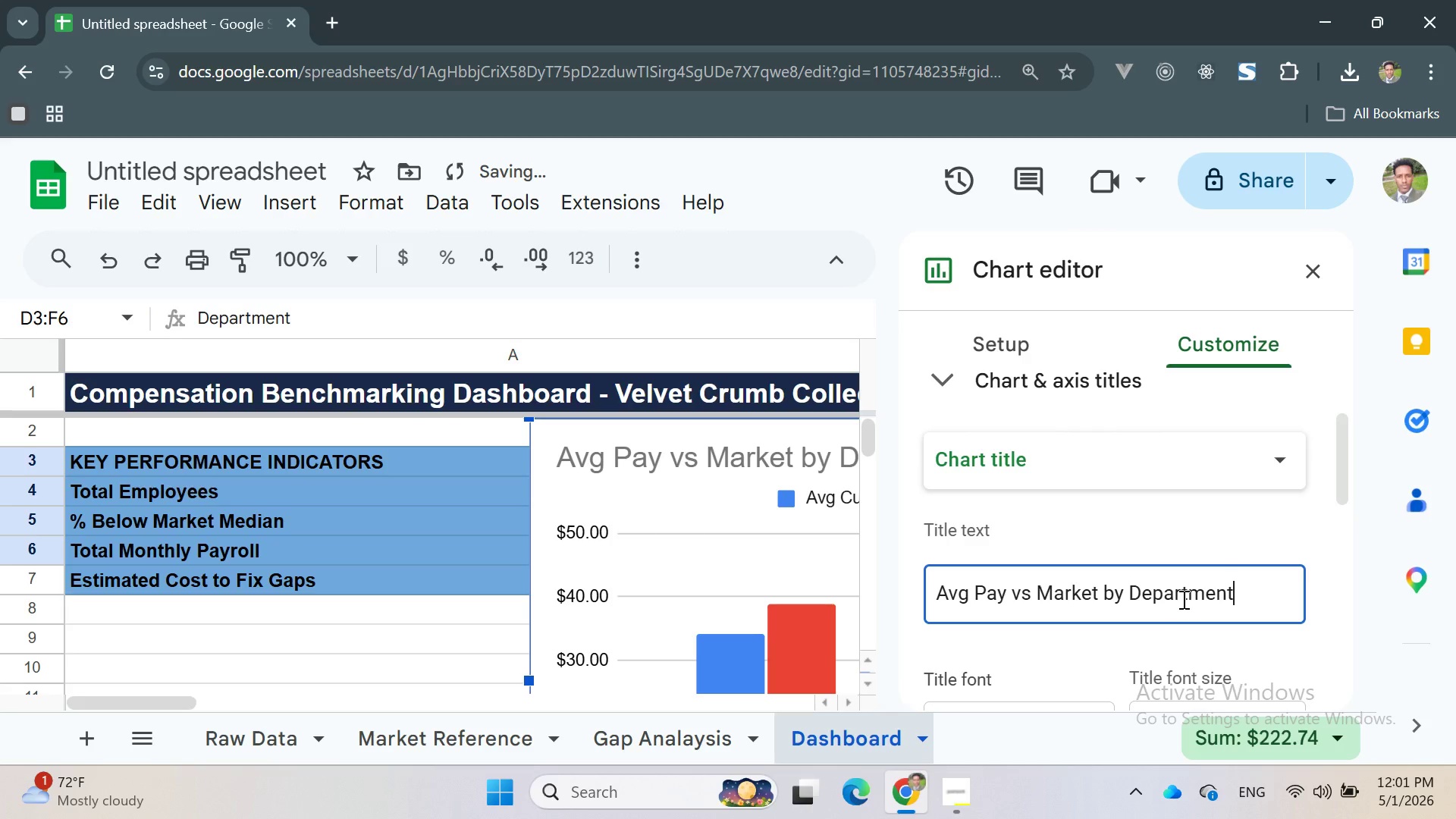 
mouse_move([1243, 588])
 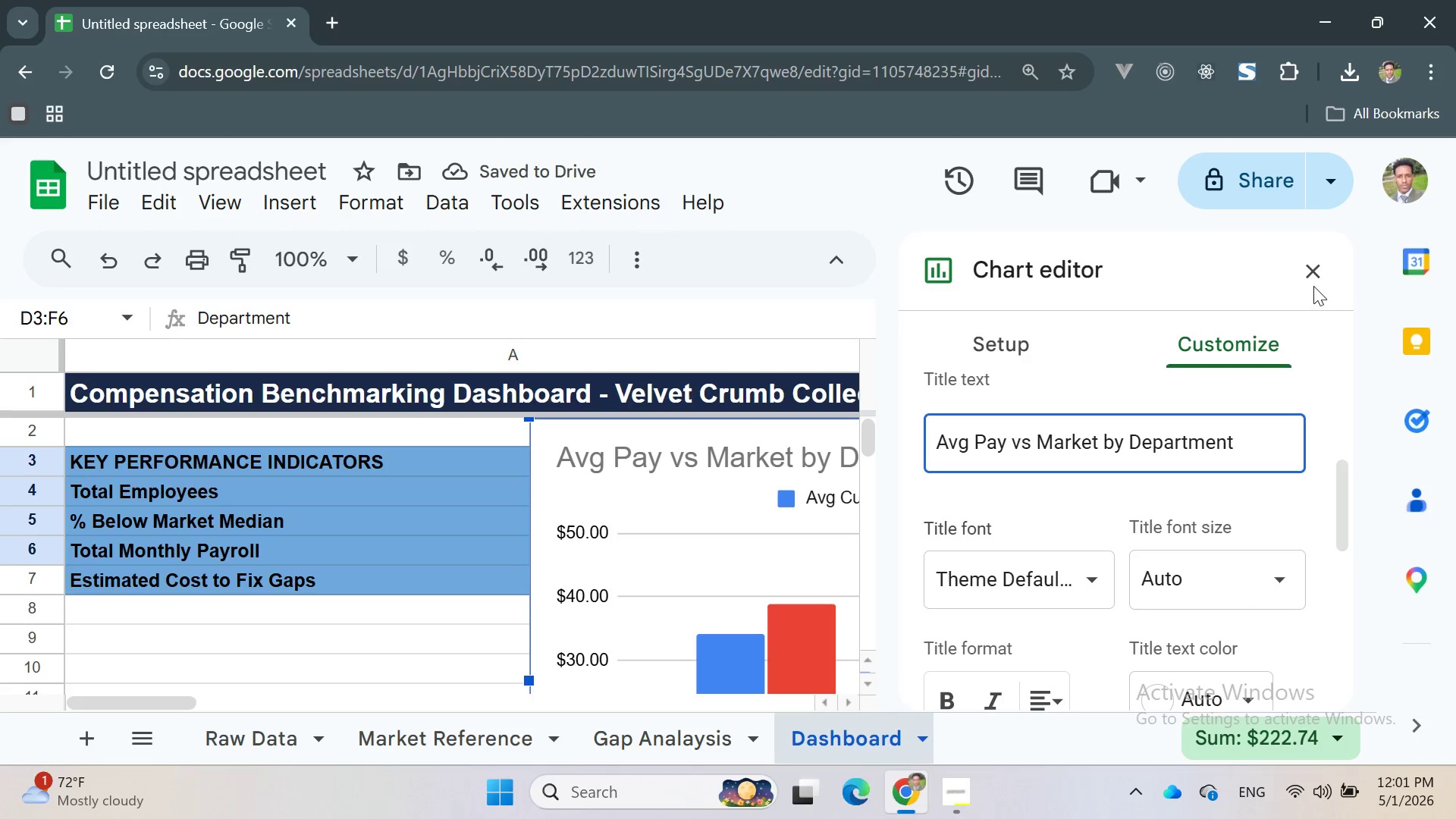 
mouse_move([1232, 580])
 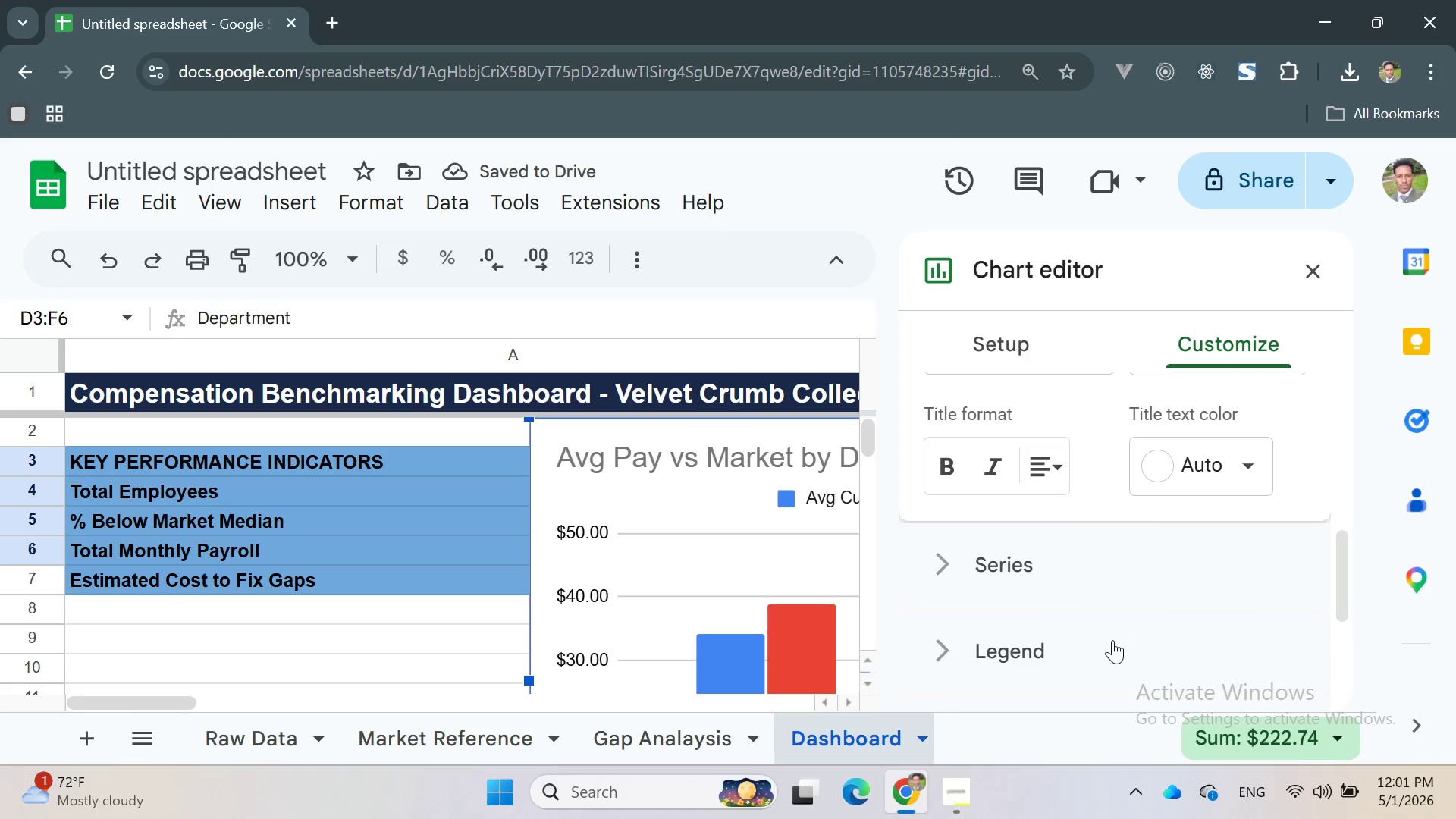 
left_click([1109, 640])
 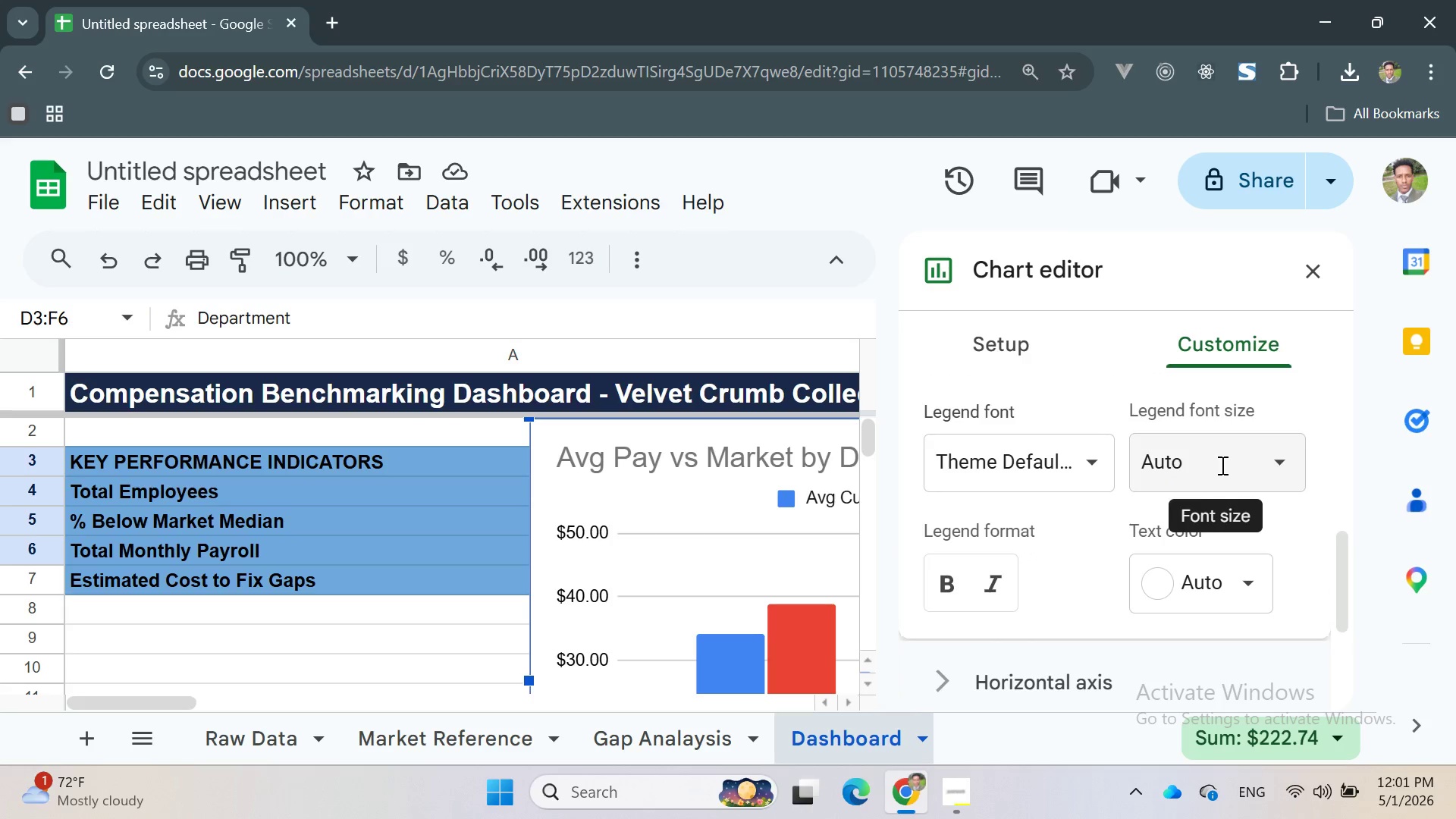 
left_click([1248, 449])
 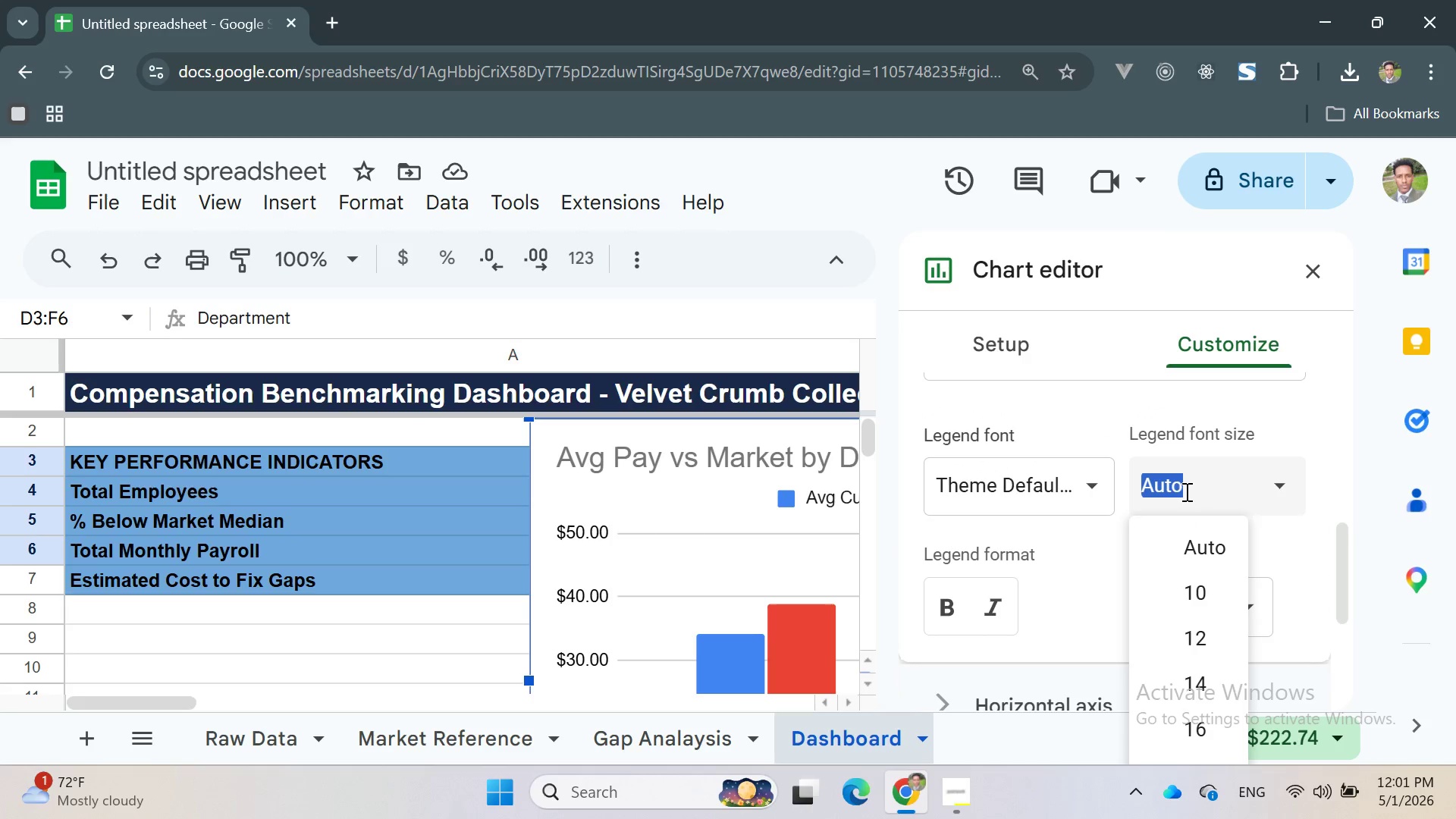 
double_click([1219, 485])
 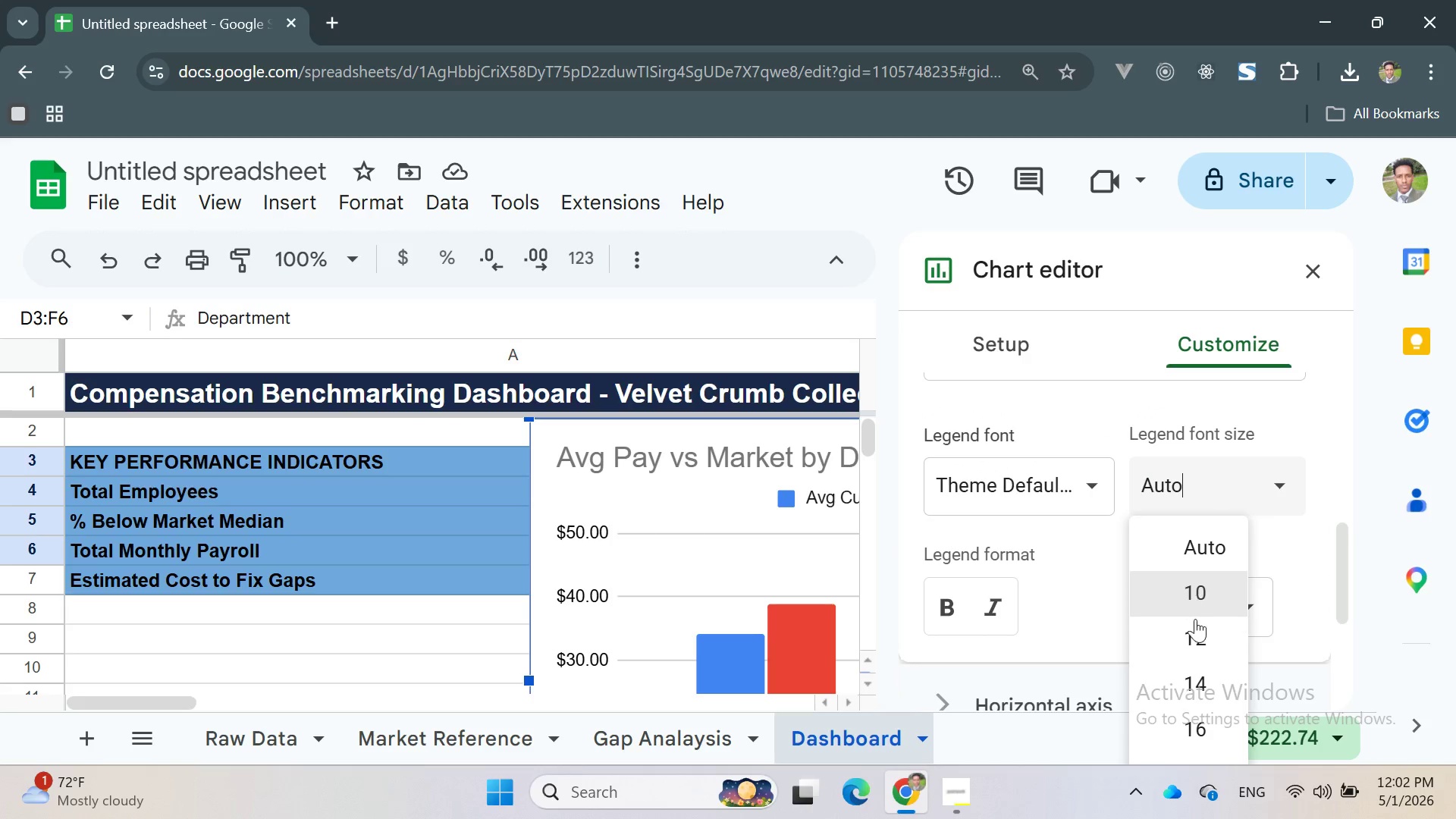 
left_click([1193, 636])
 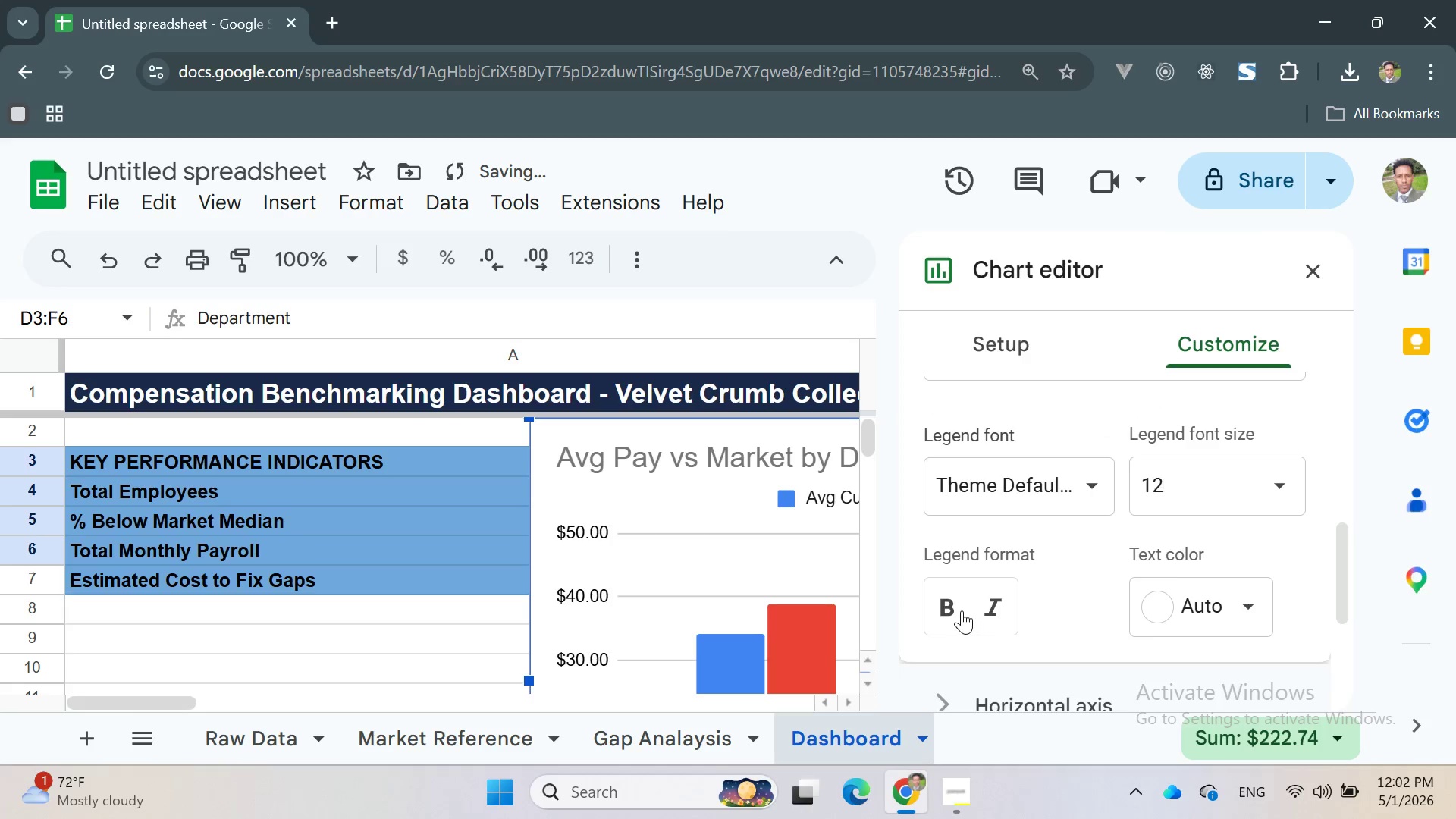 
left_click([951, 607])
 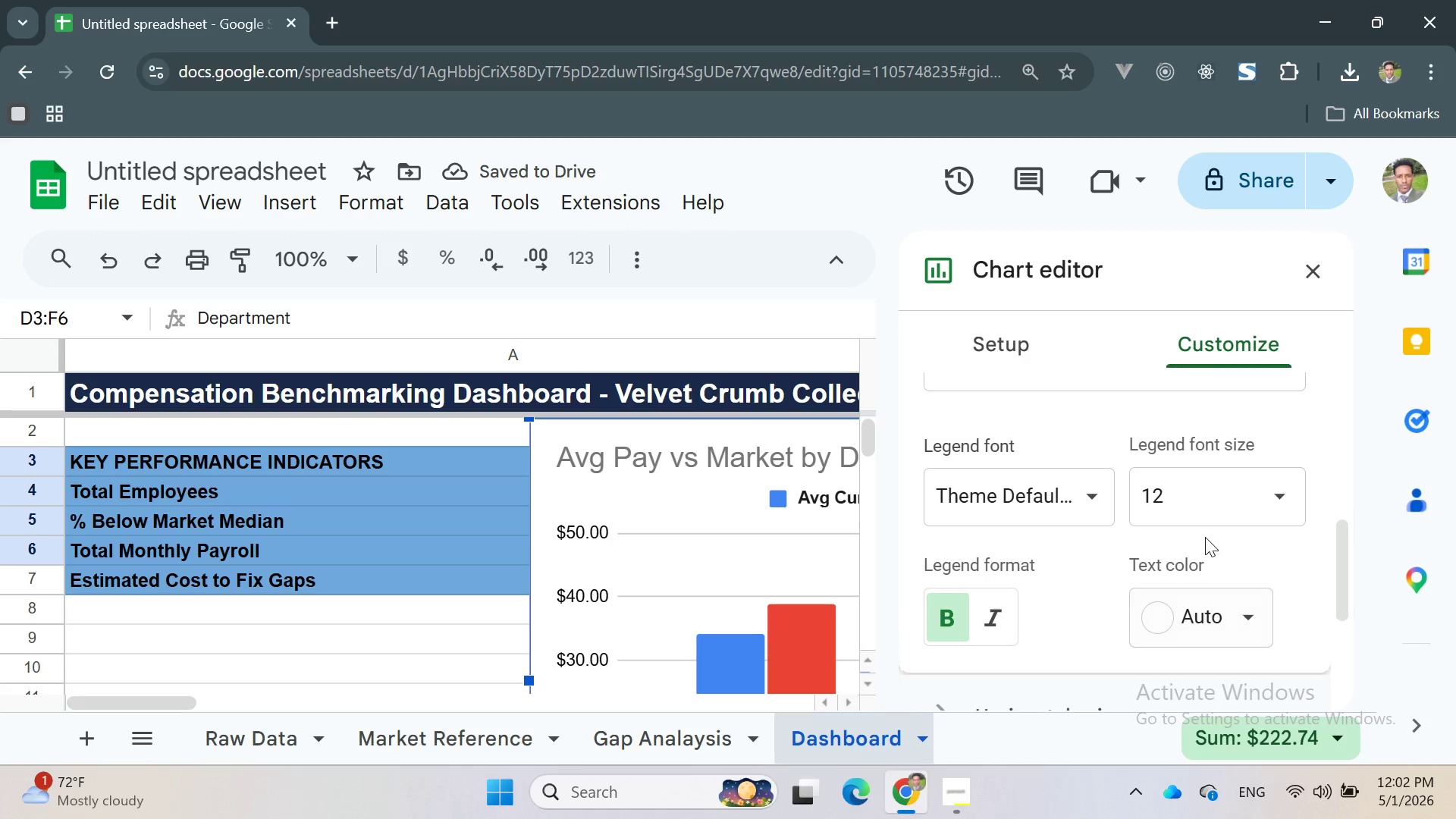 
left_click([1174, 504])
 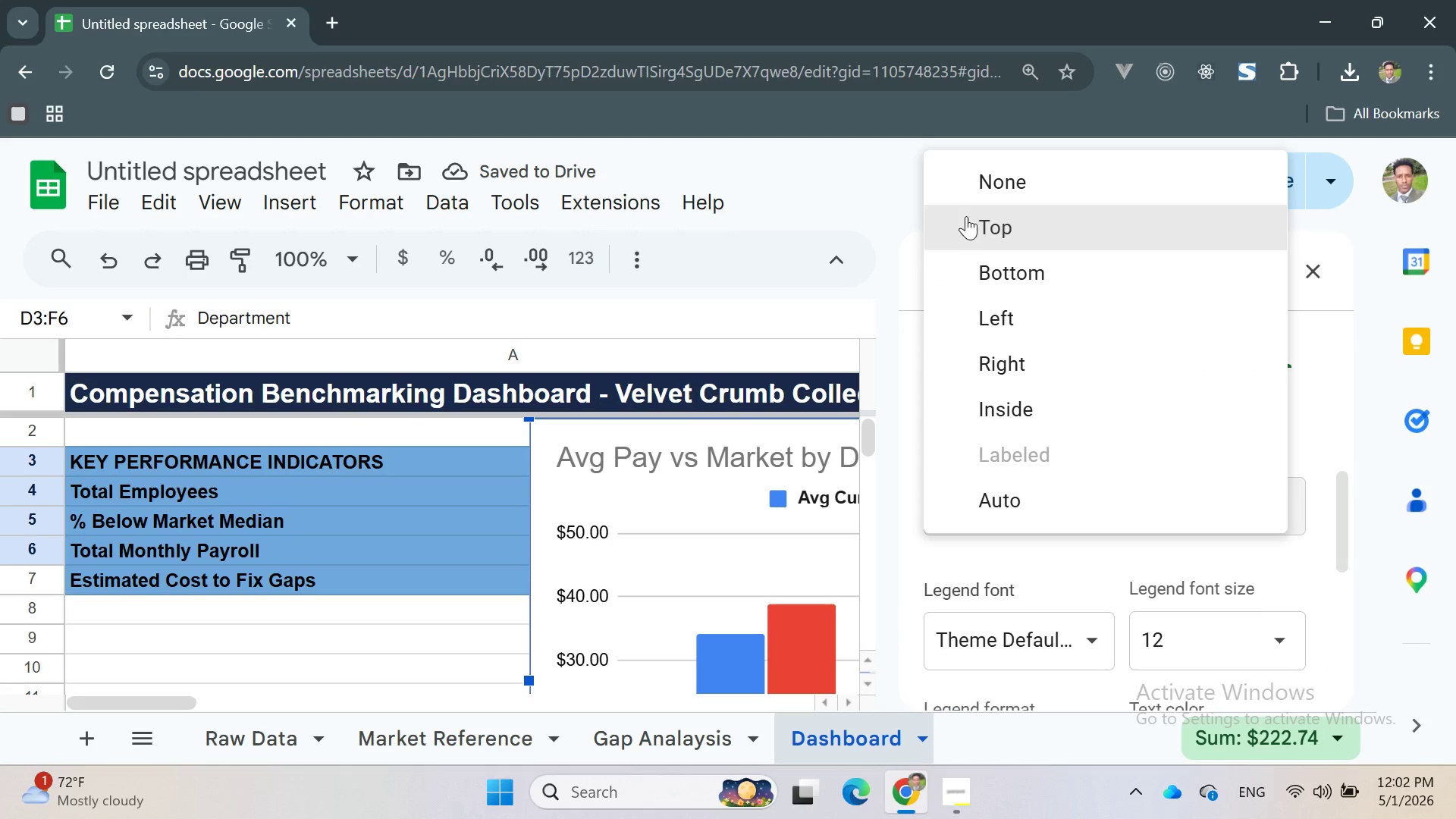 
left_click([981, 222])
 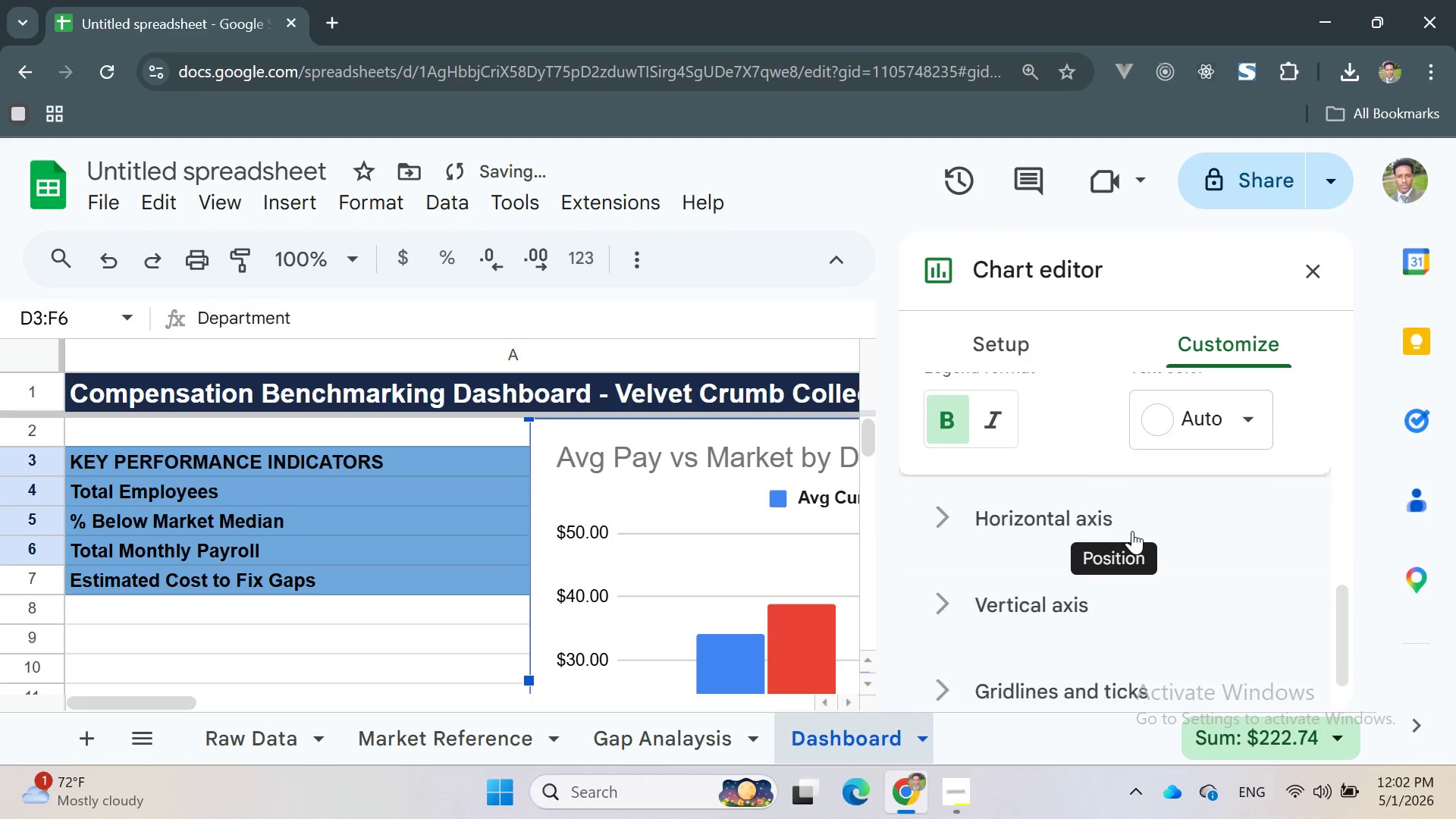 
left_click([1313, 276])
 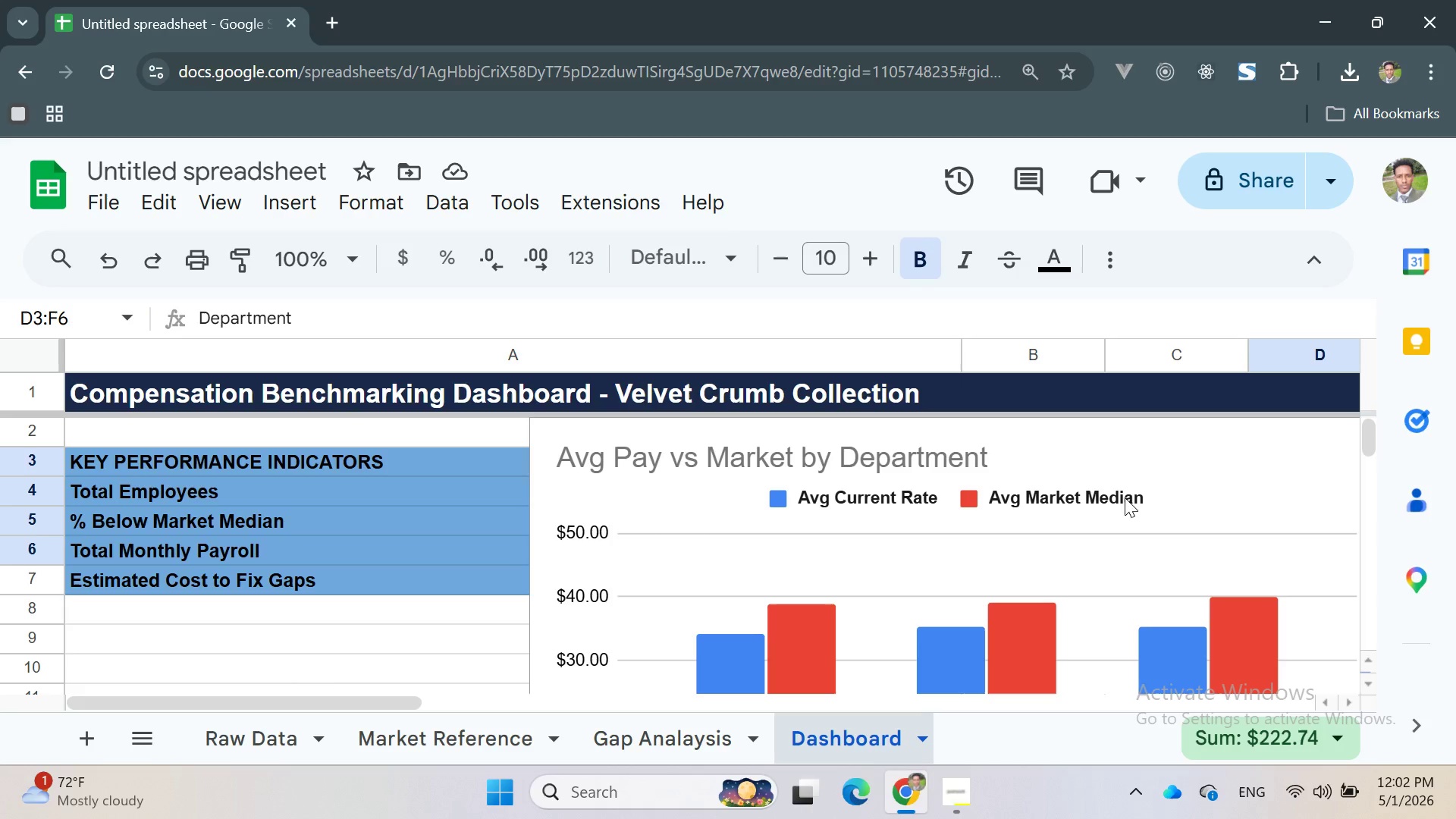 
left_click([900, 466])
 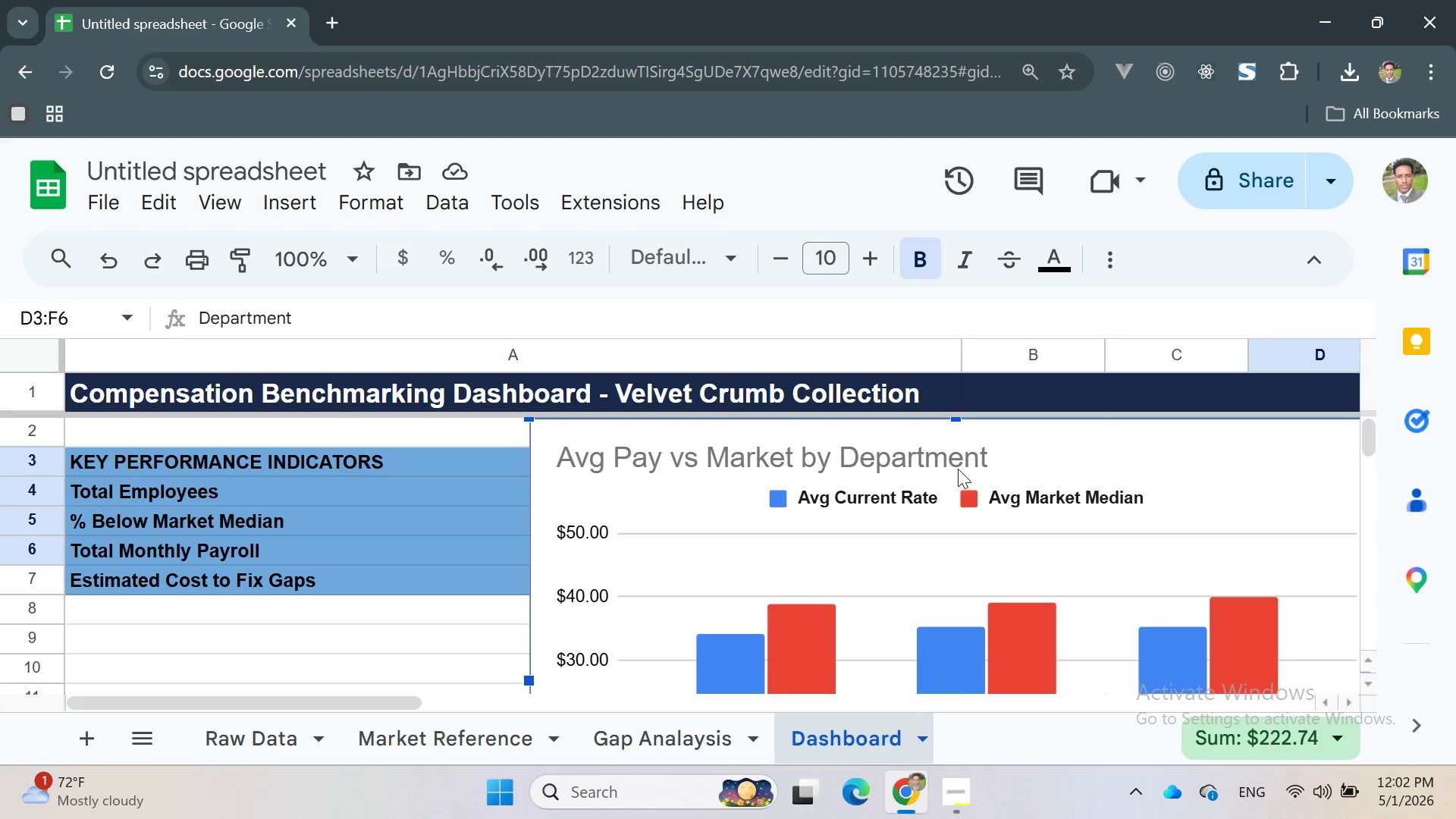 
left_click_drag(start_coordinate=[966, 466], to_coordinate=[1282, 485])
 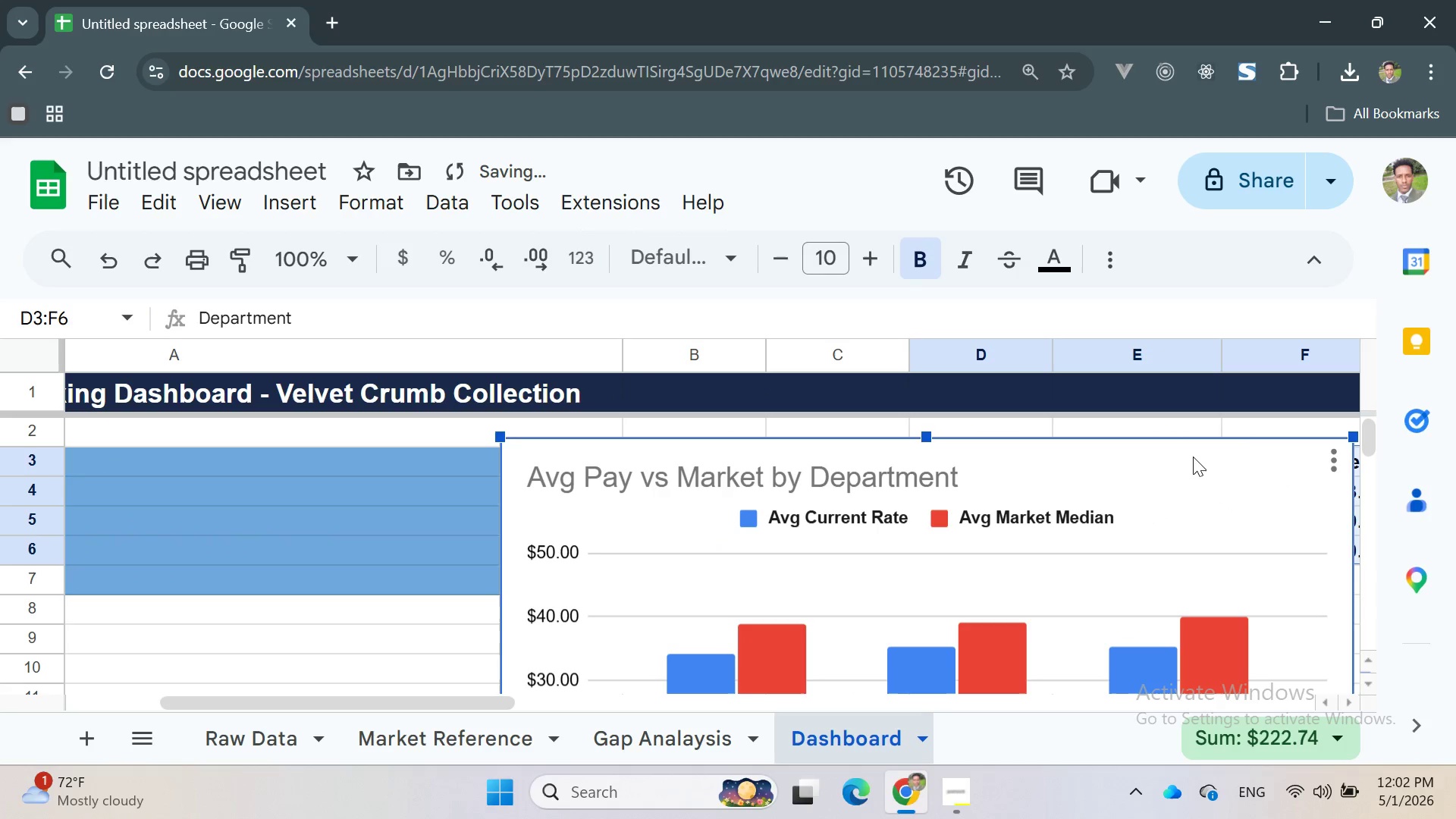 
left_click_drag(start_coordinate=[1143, 465], to_coordinate=[1403, 469])
 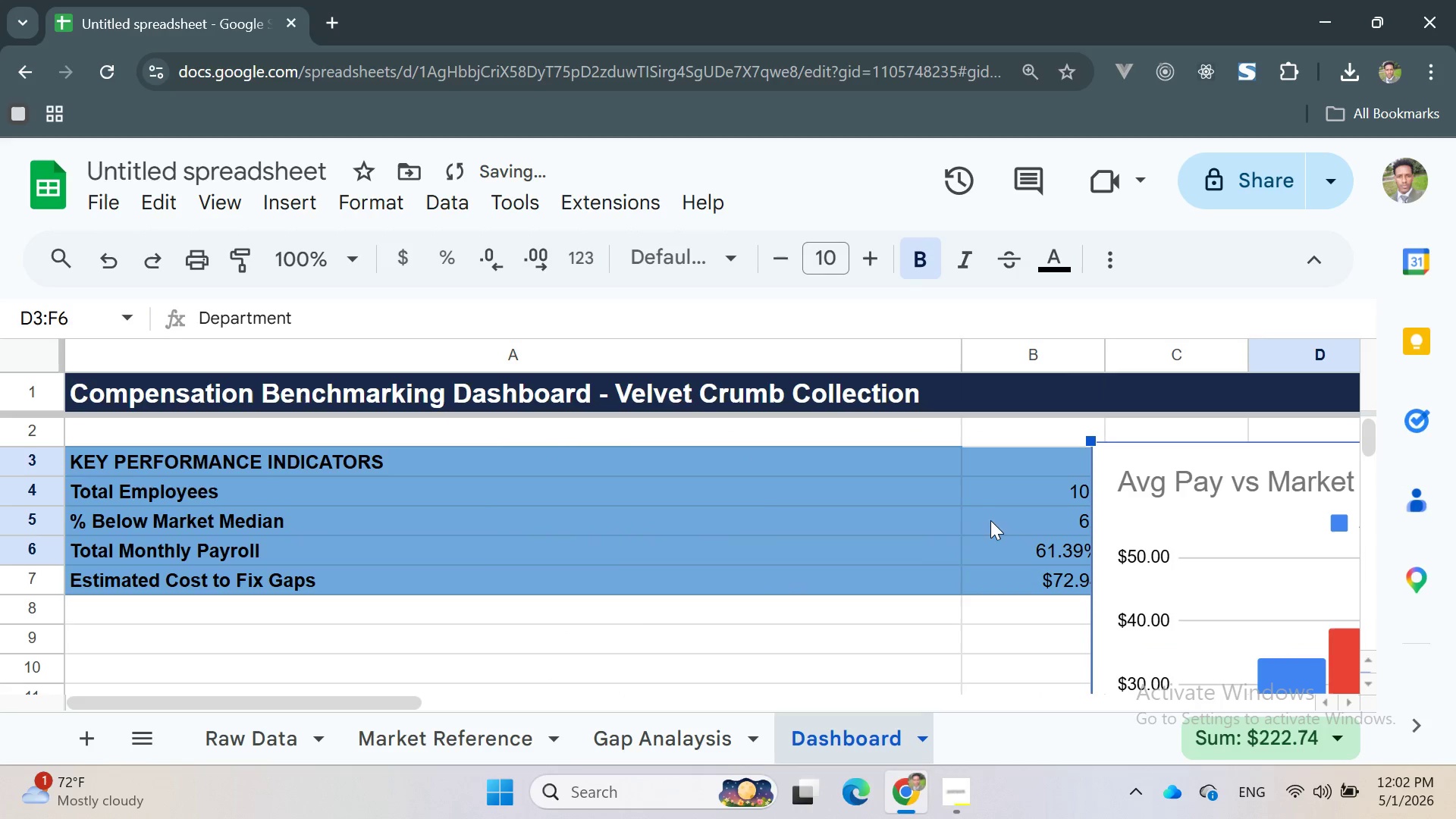 
left_click([936, 535])
 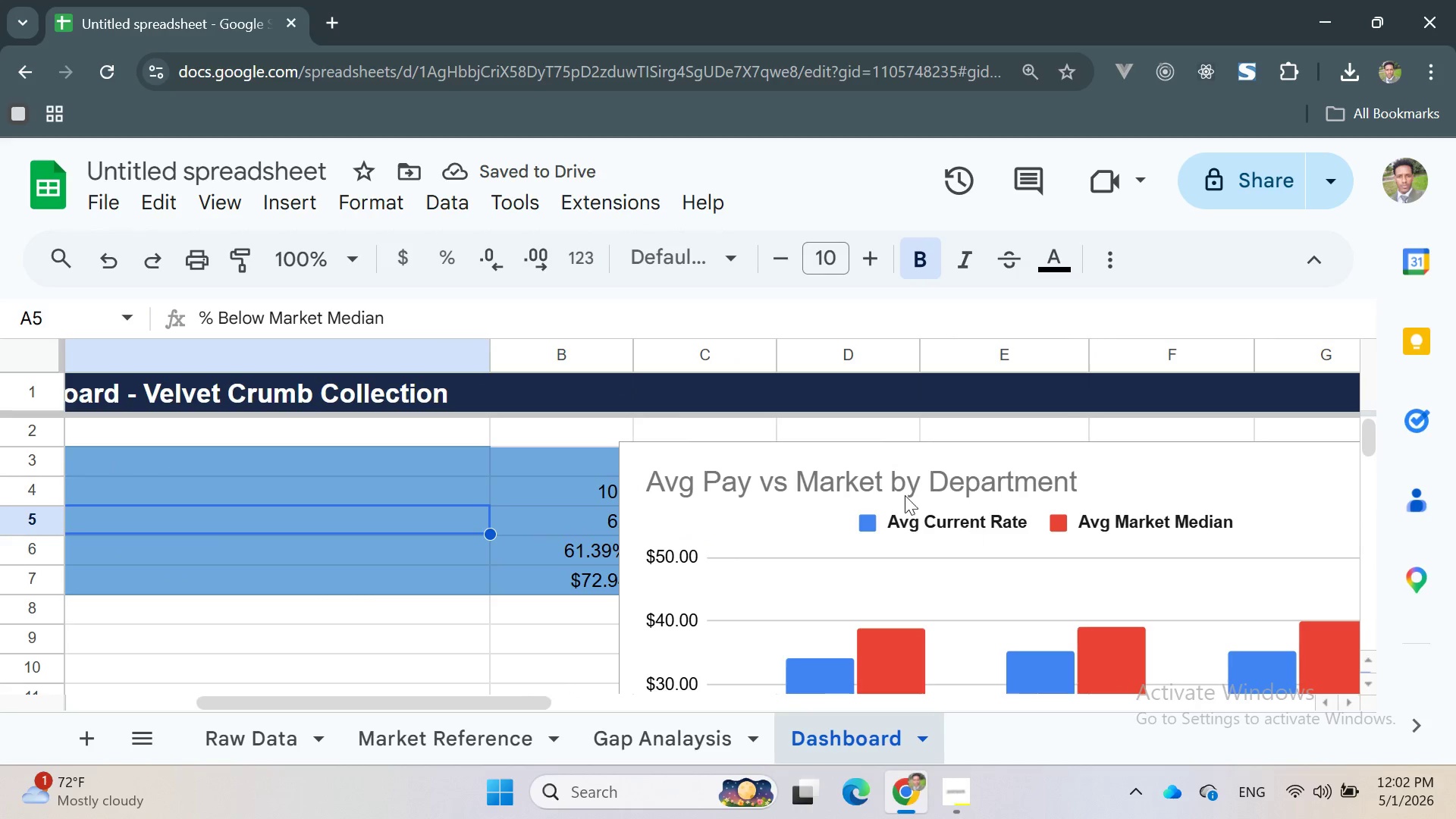 
left_click_drag(start_coordinate=[831, 445], to_coordinate=[1018, 473])
 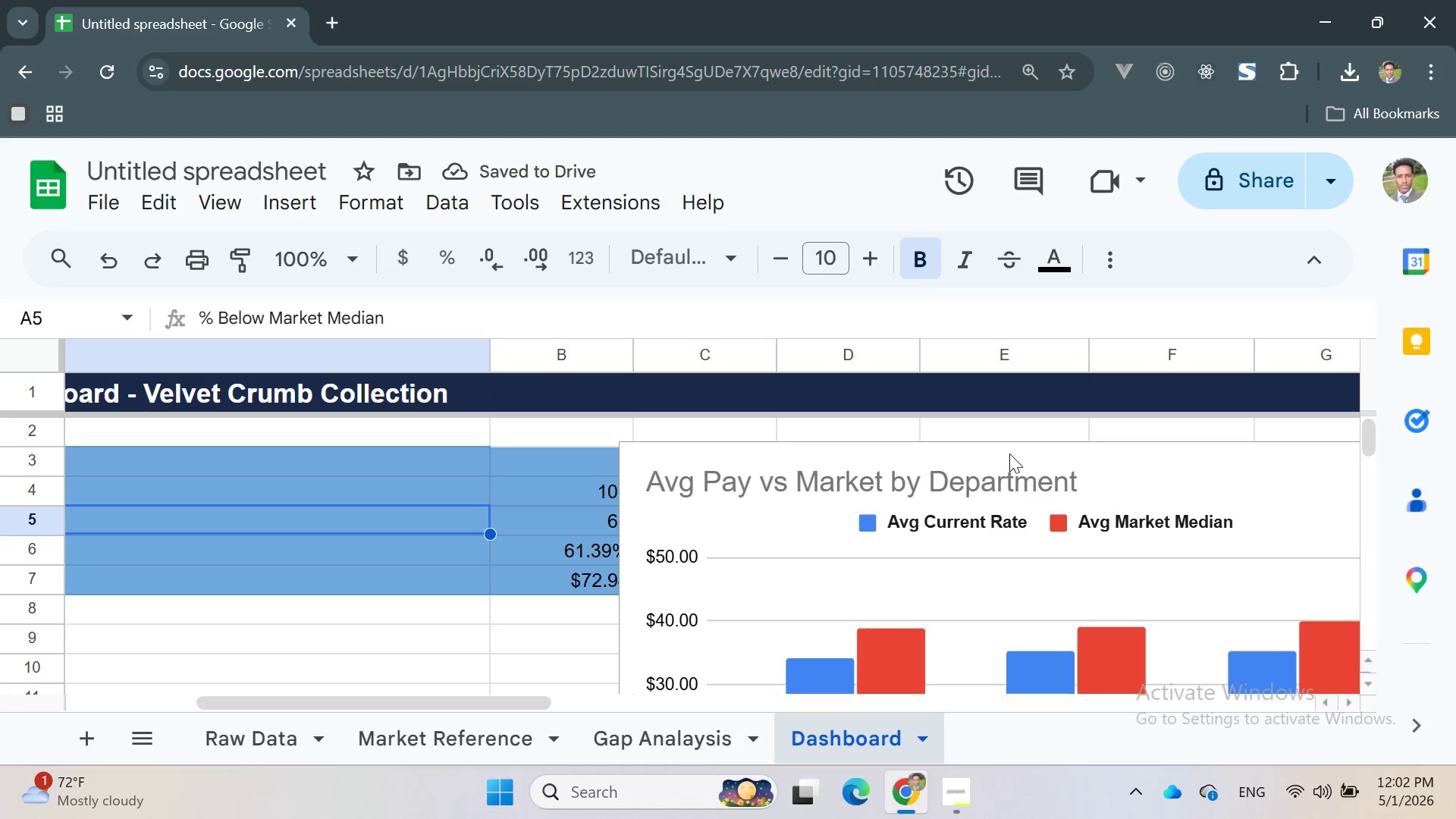 
left_click_drag(start_coordinate=[1009, 453], to_coordinate=[1188, 485])
 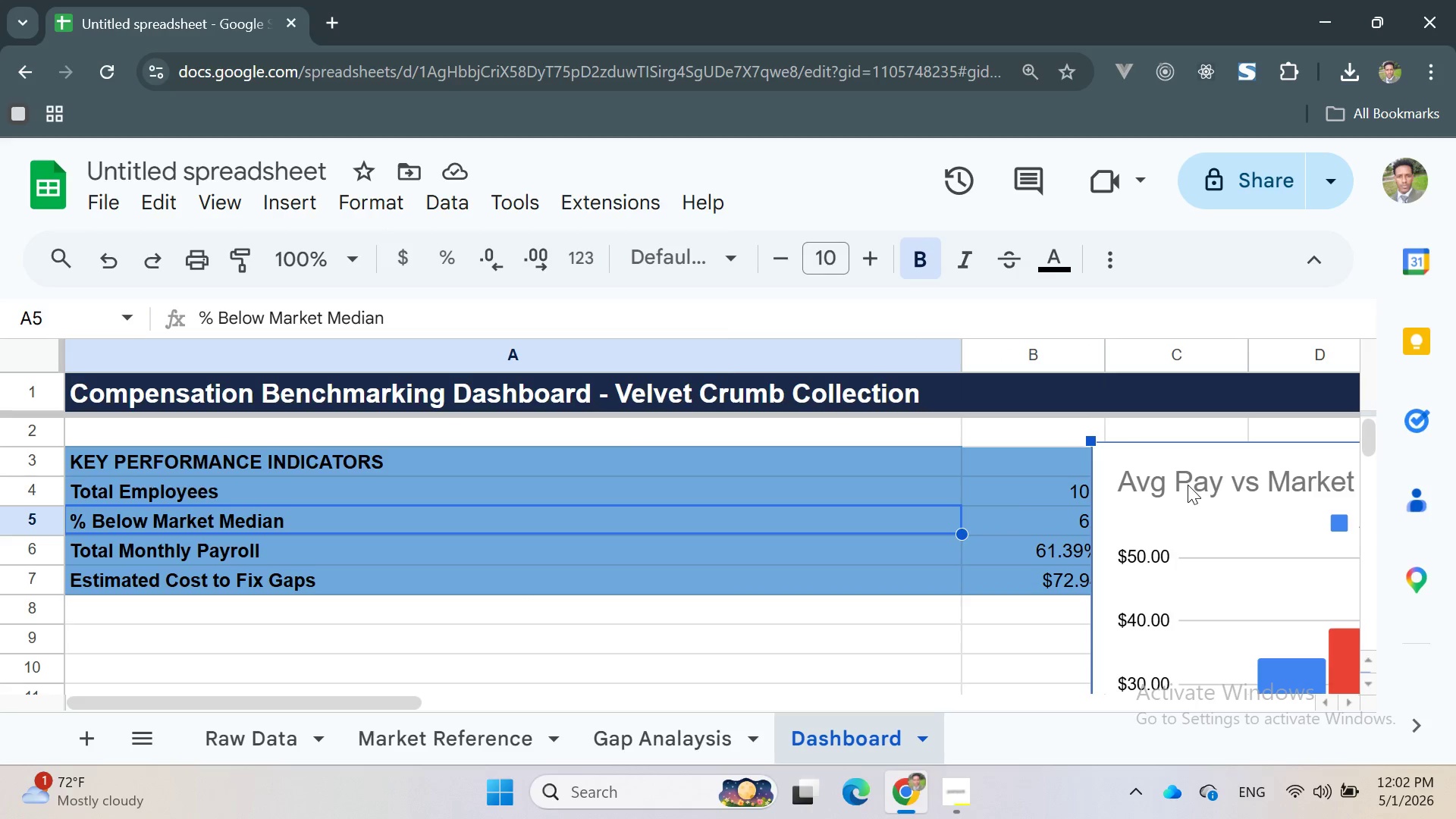 
left_click([1188, 485])
 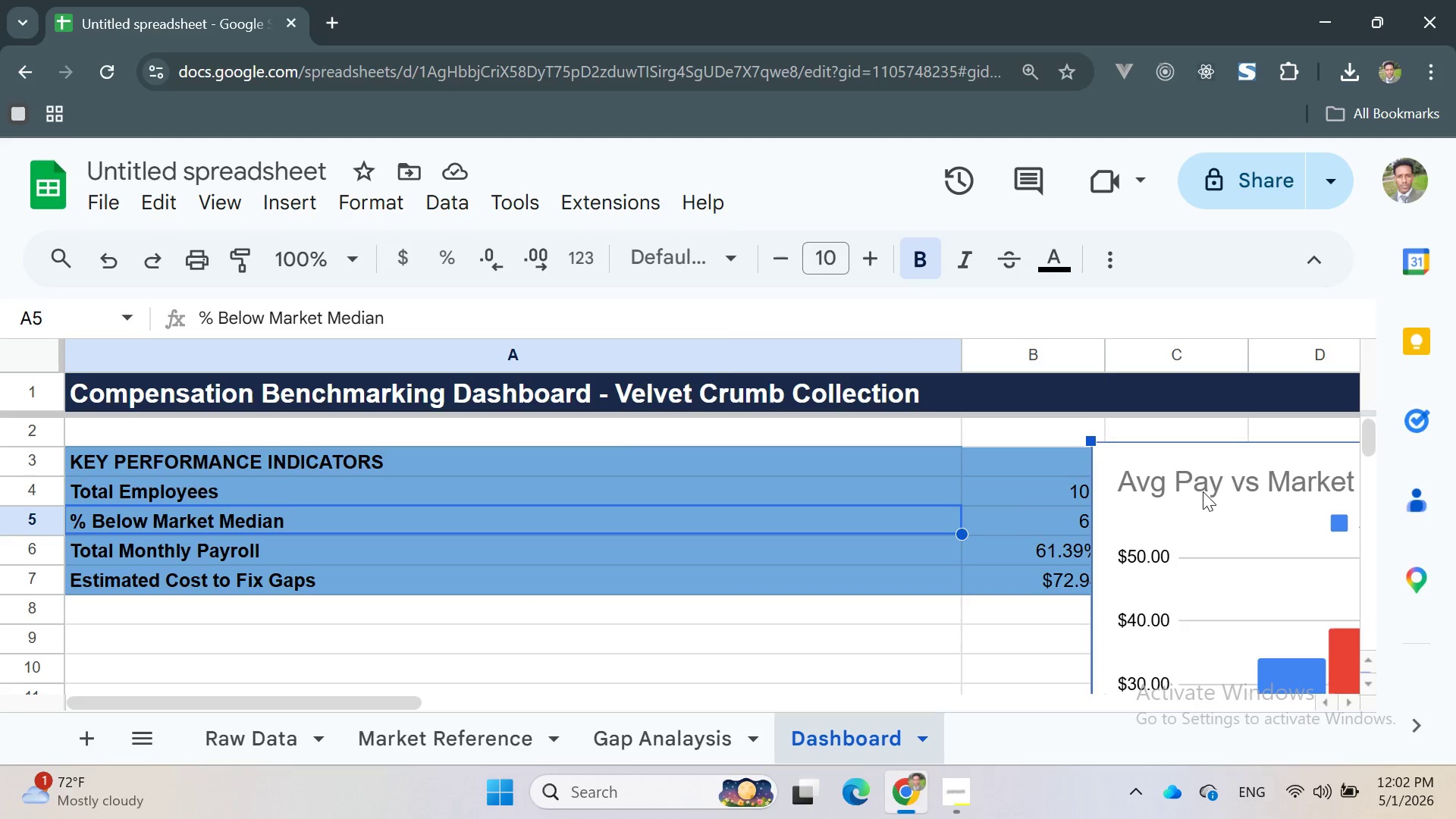 
left_click_drag(start_coordinate=[1203, 491], to_coordinate=[1333, 514])
 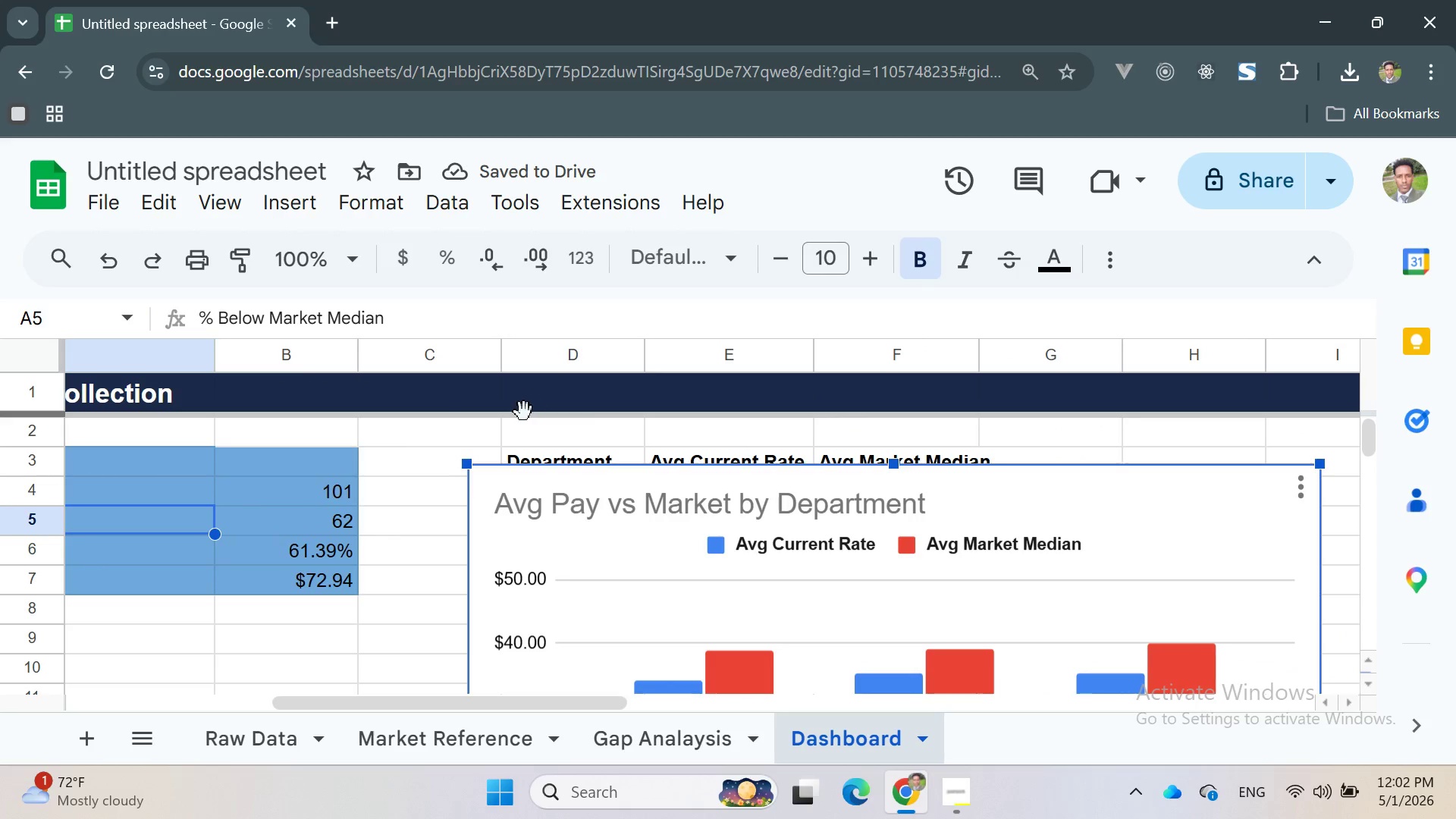 
wait(5.14)
 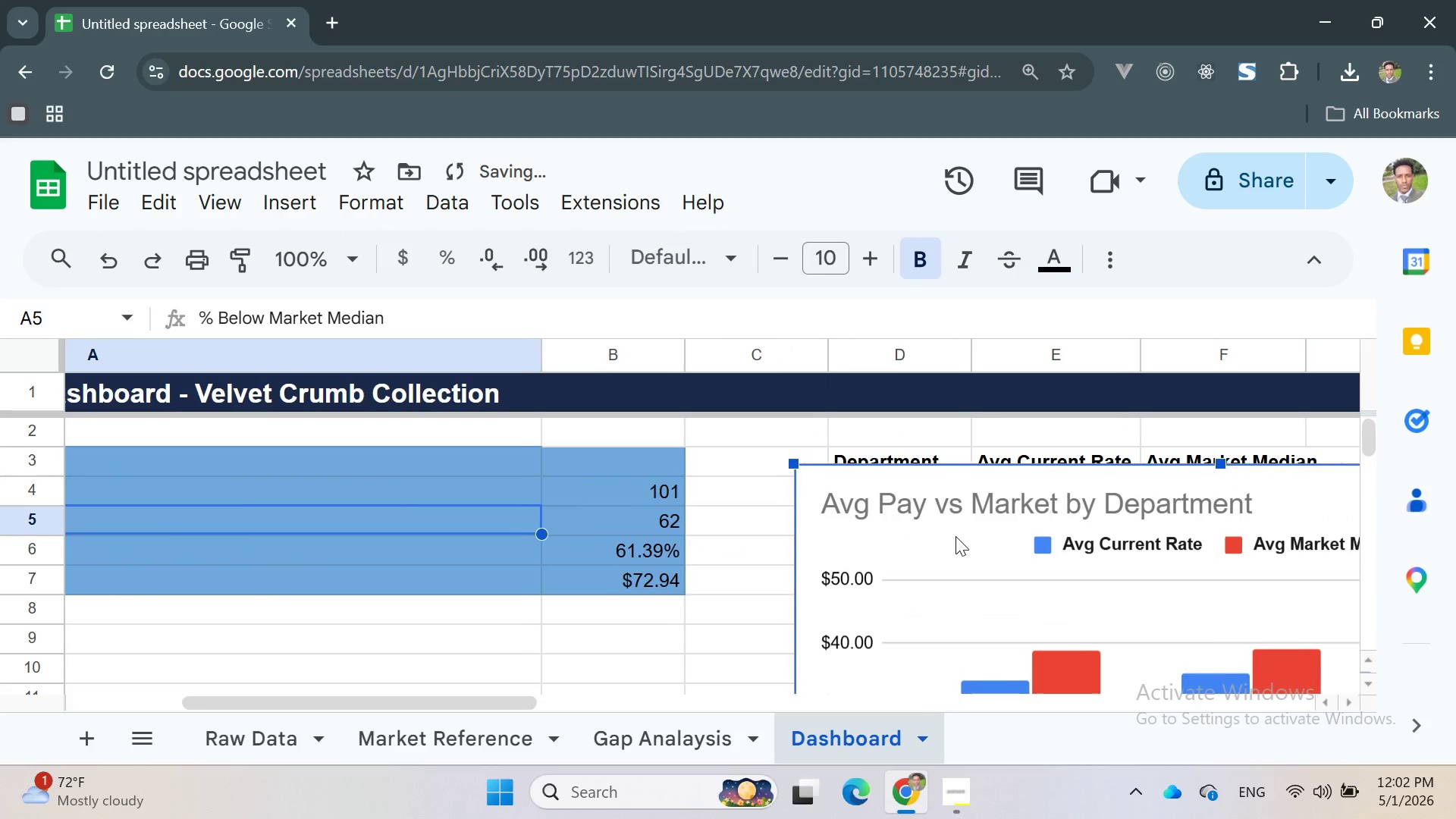 
left_click_drag(start_coordinate=[360, 353], to_coordinate=[305, 356])
 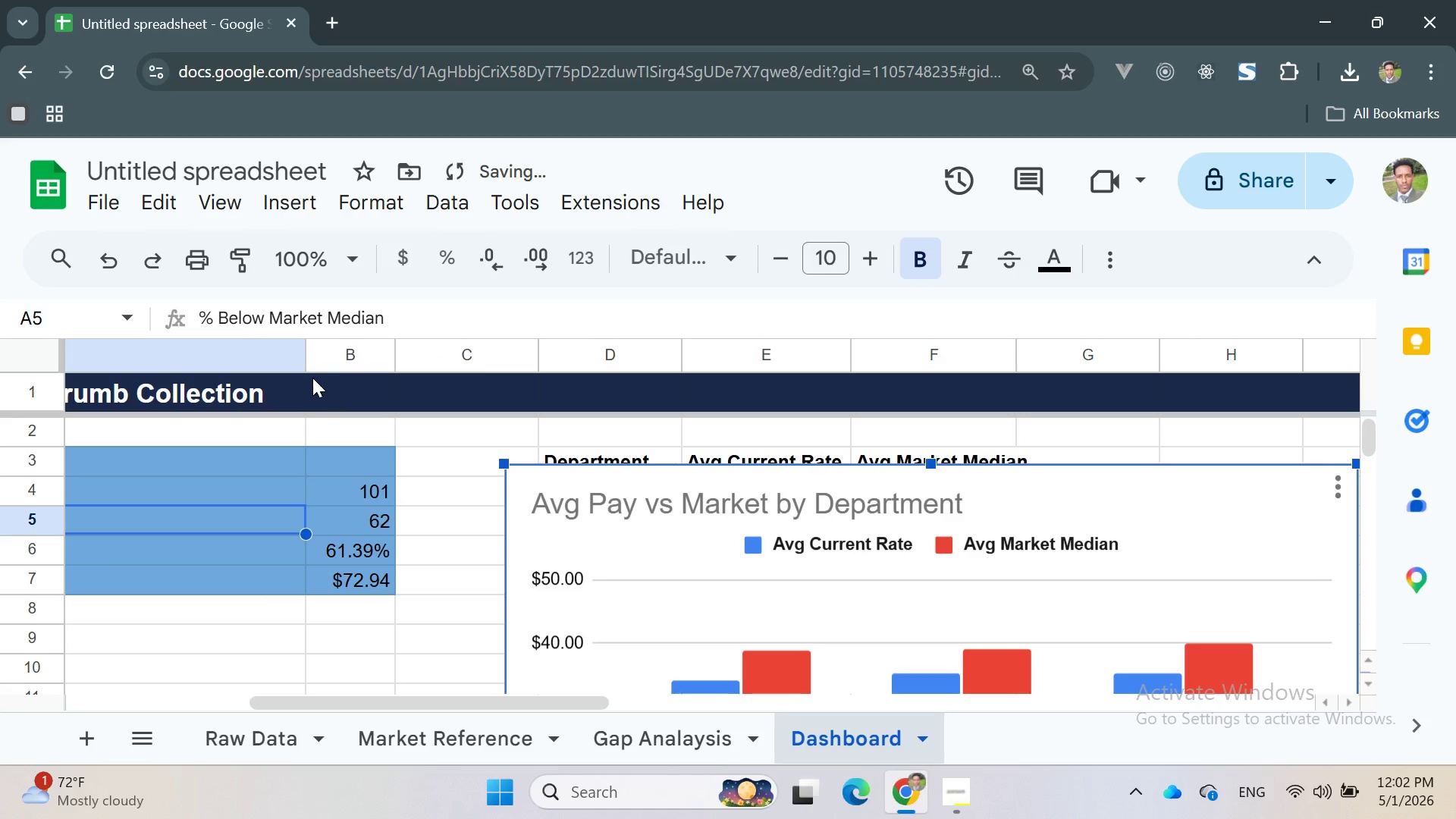 
left_click_drag(start_coordinate=[304, 357], to_coordinate=[274, 360])
 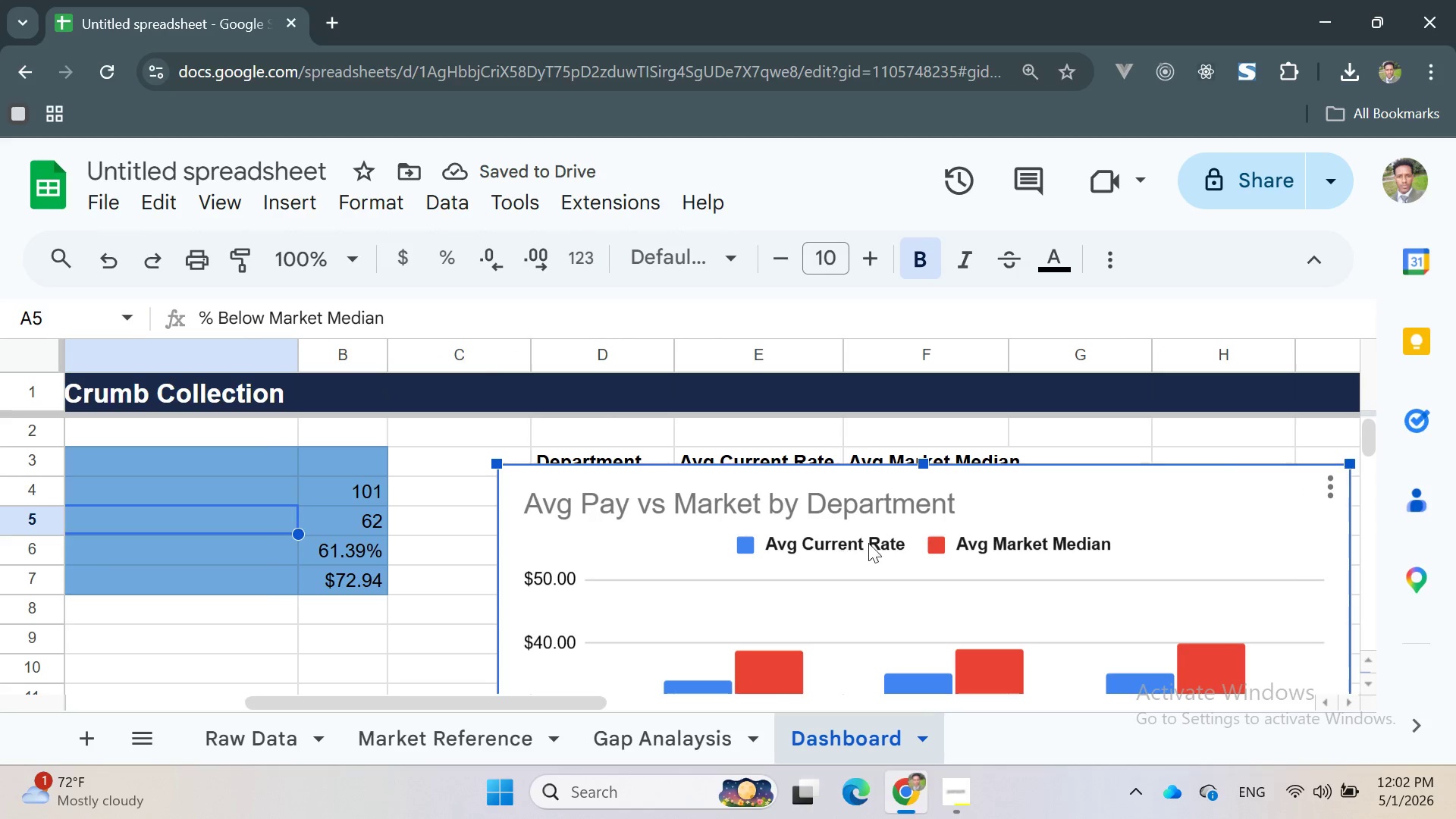 
left_click([1079, 482])
 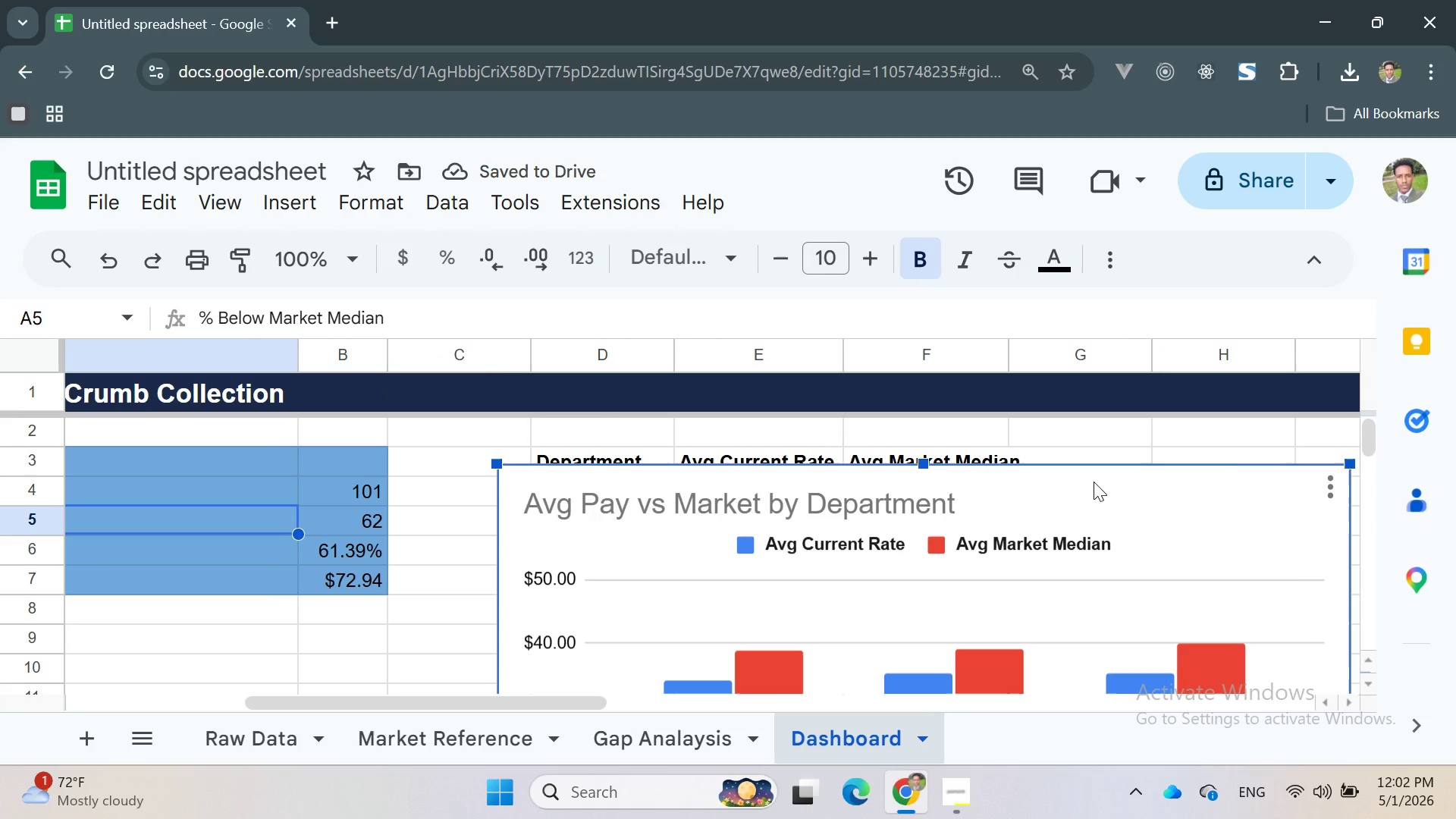 
left_click_drag(start_coordinate=[1097, 482], to_coordinate=[1107, 607])
 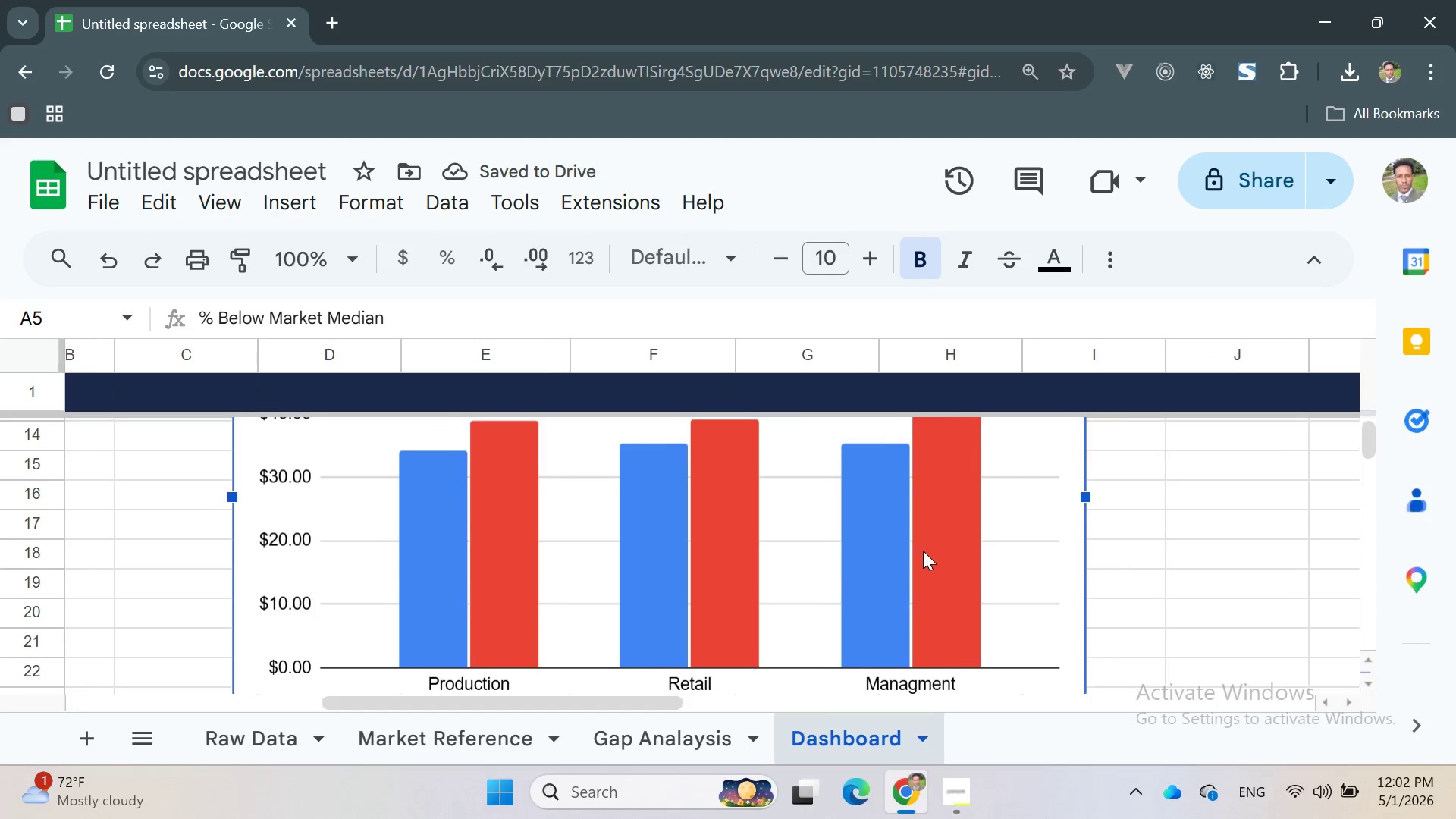 
wait(5.27)
 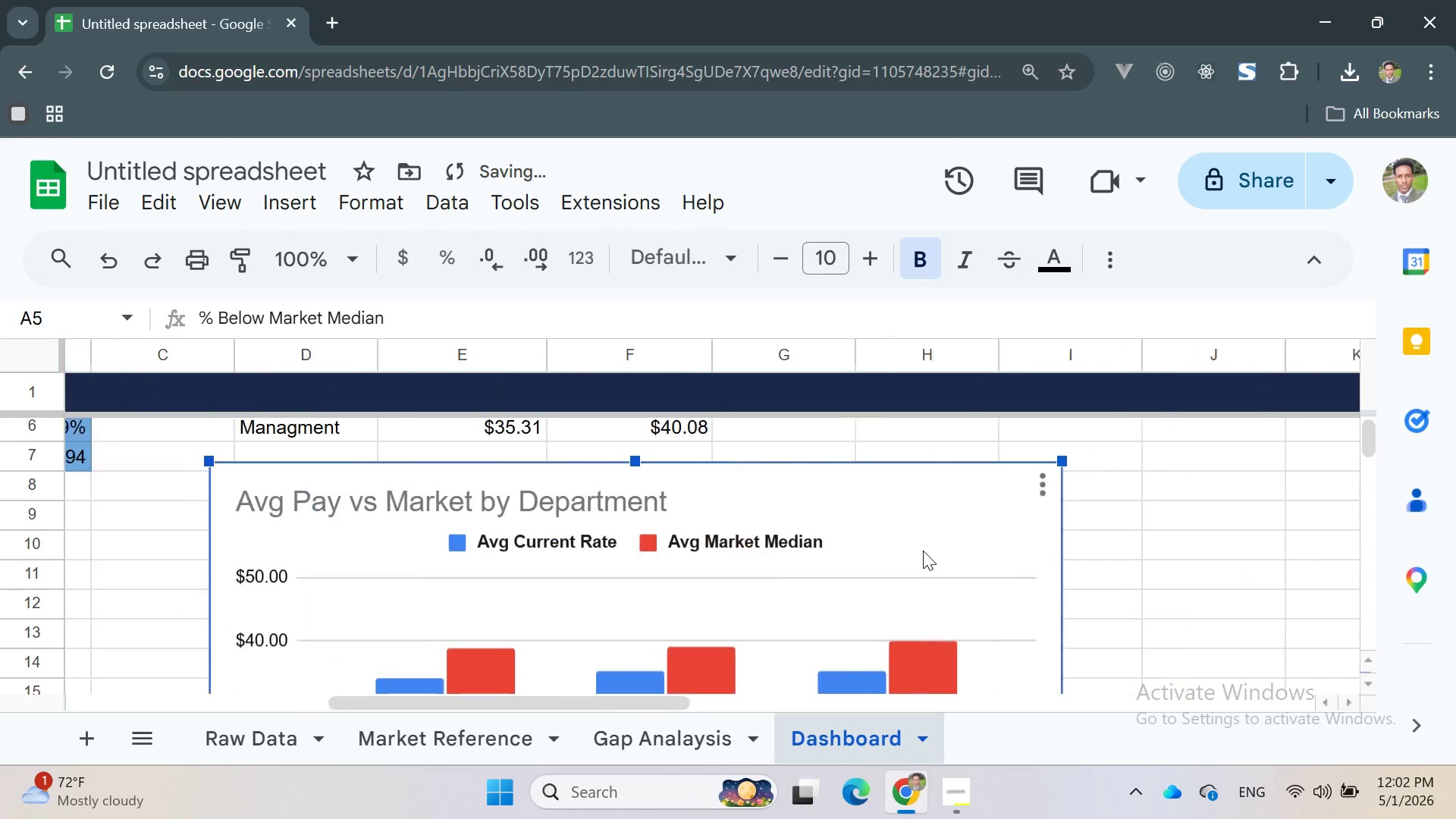 
left_click_drag(start_coordinate=[1083, 550], to_coordinate=[1108, 556])
 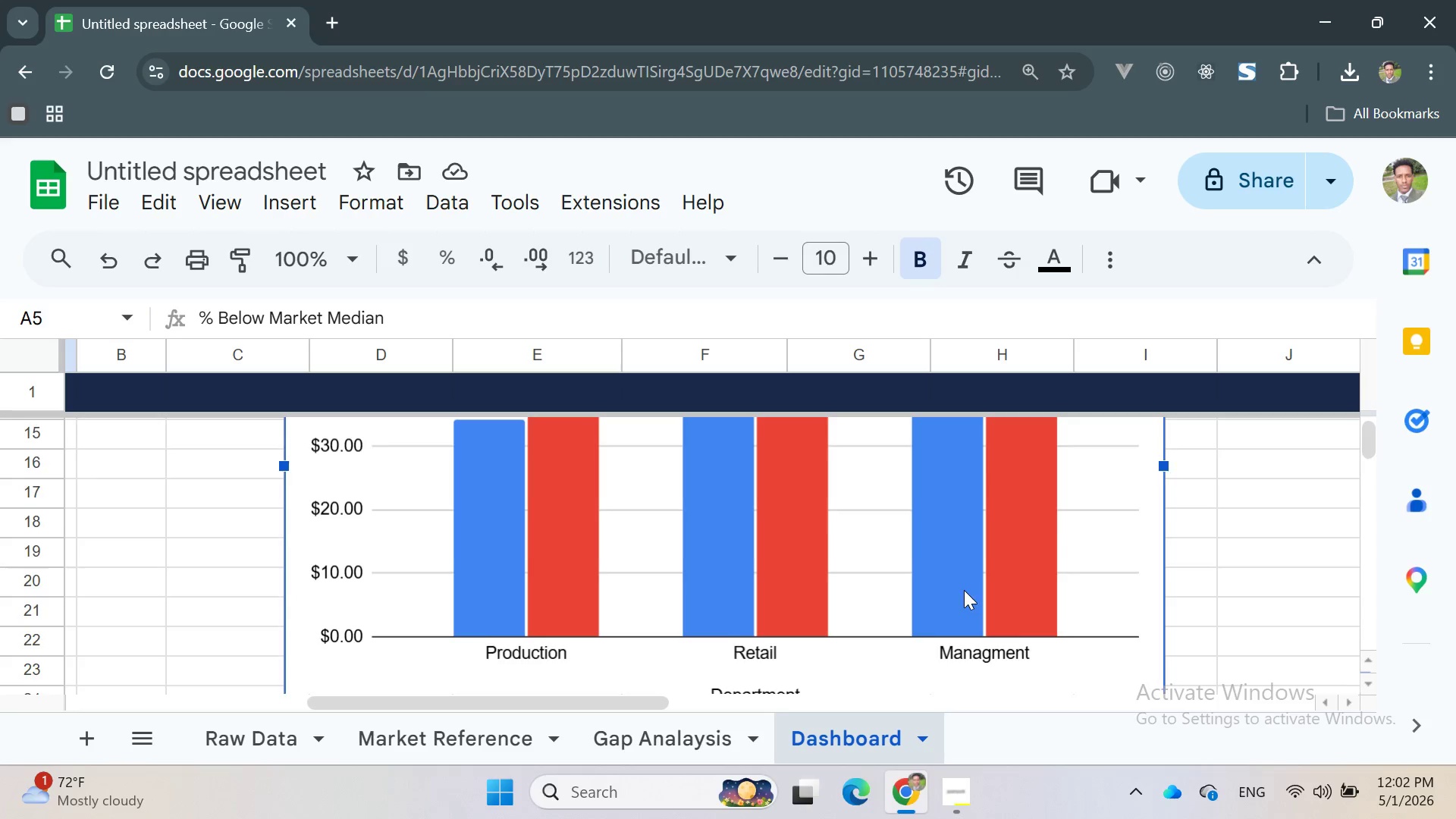 
wait(13.59)
 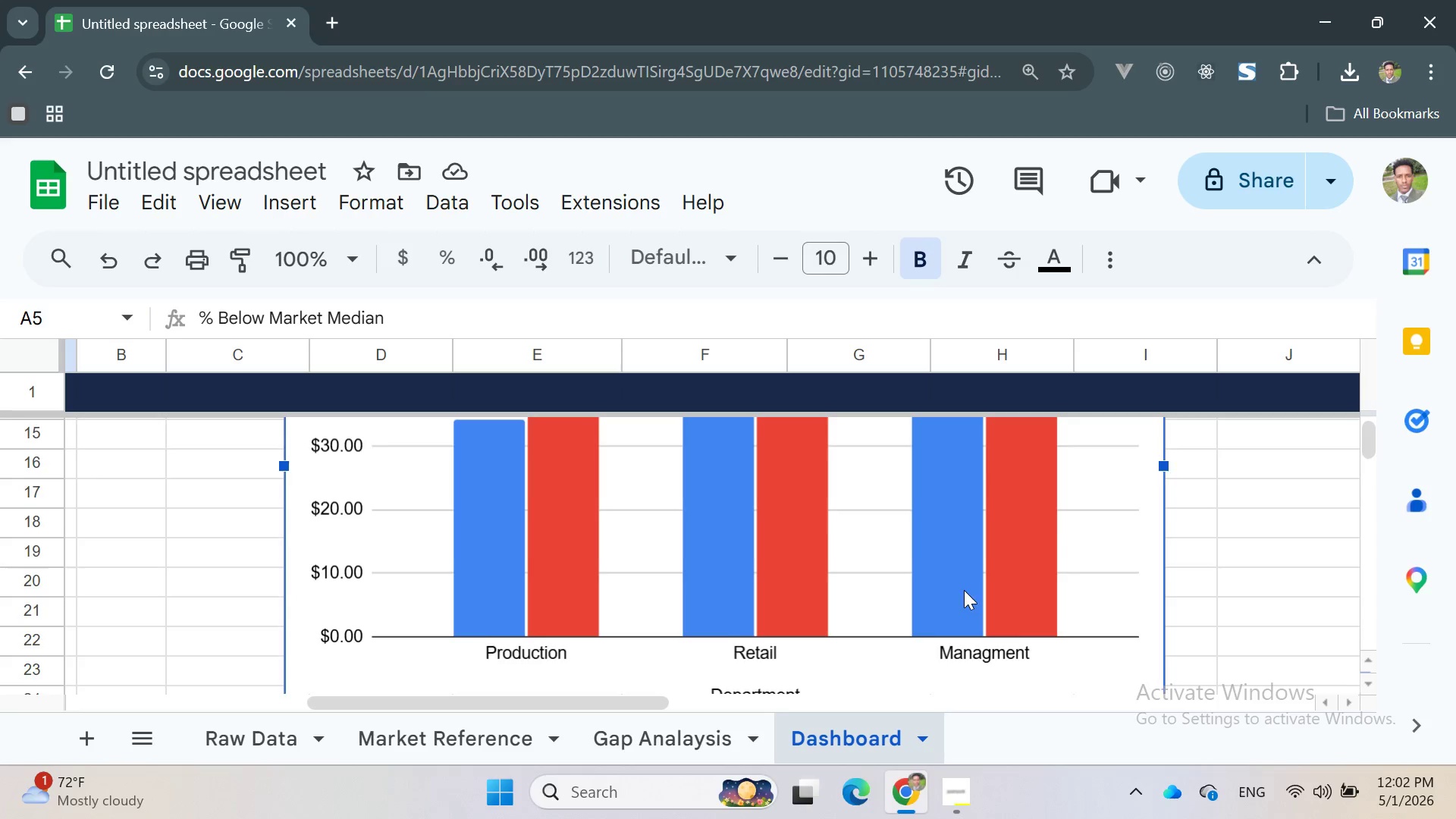 
left_click([962, 793])
 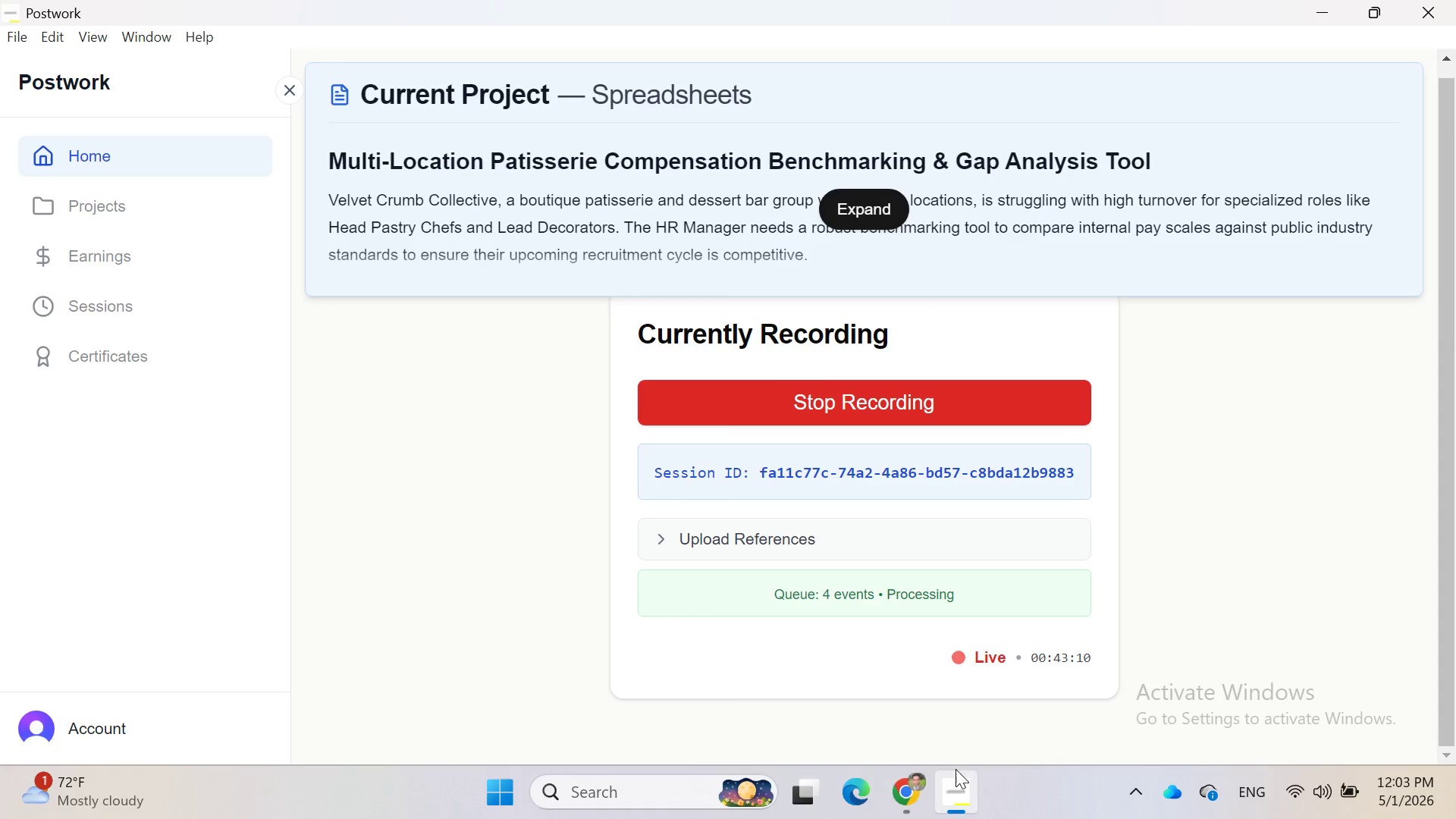 
left_click([902, 786])
 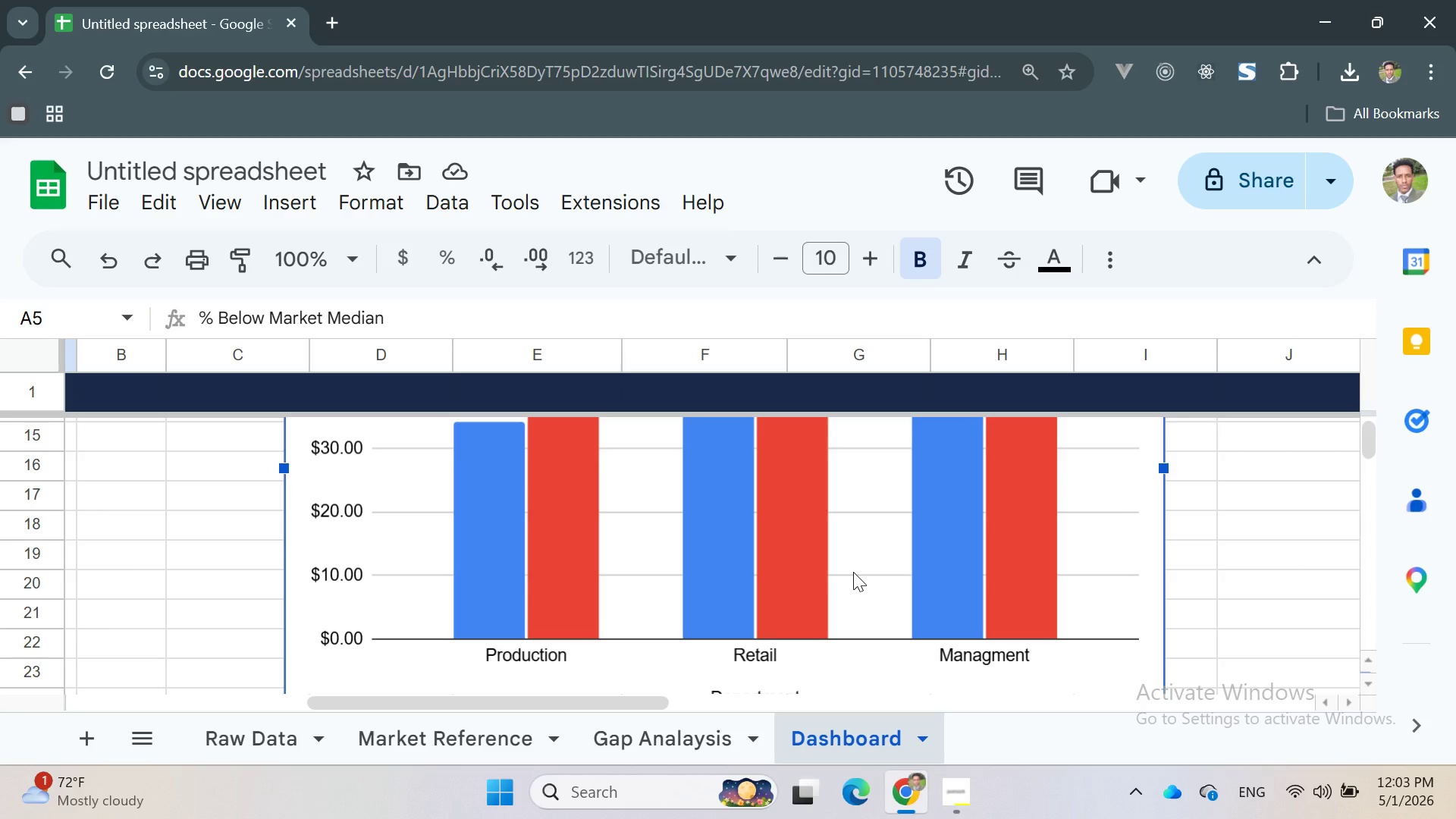 
wait(11.66)
 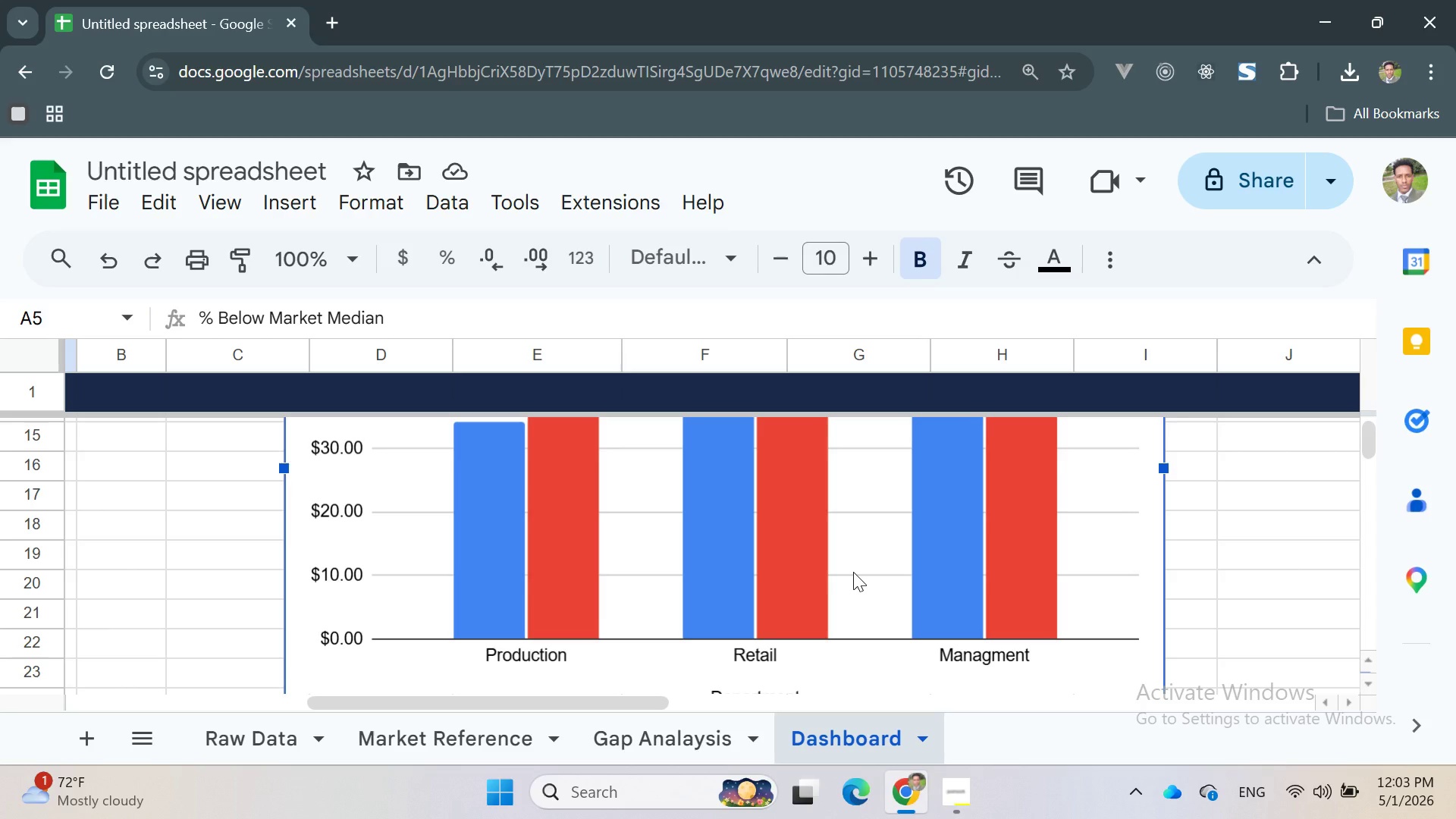 
left_click_drag(start_coordinate=[1165, 574], to_coordinate=[1033, 582])
 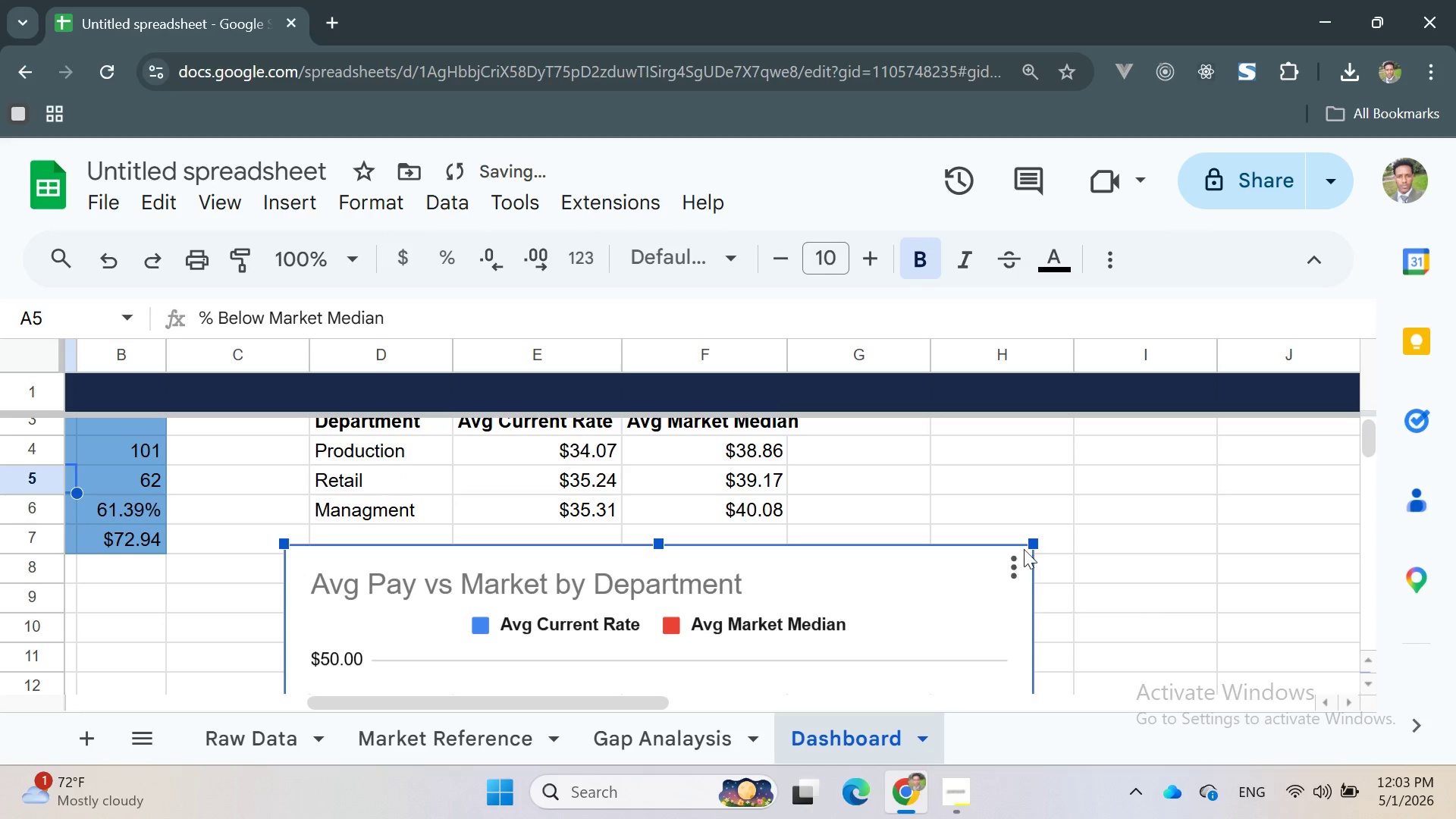 
left_click_drag(start_coordinate=[1032, 544], to_coordinate=[957, 539])
 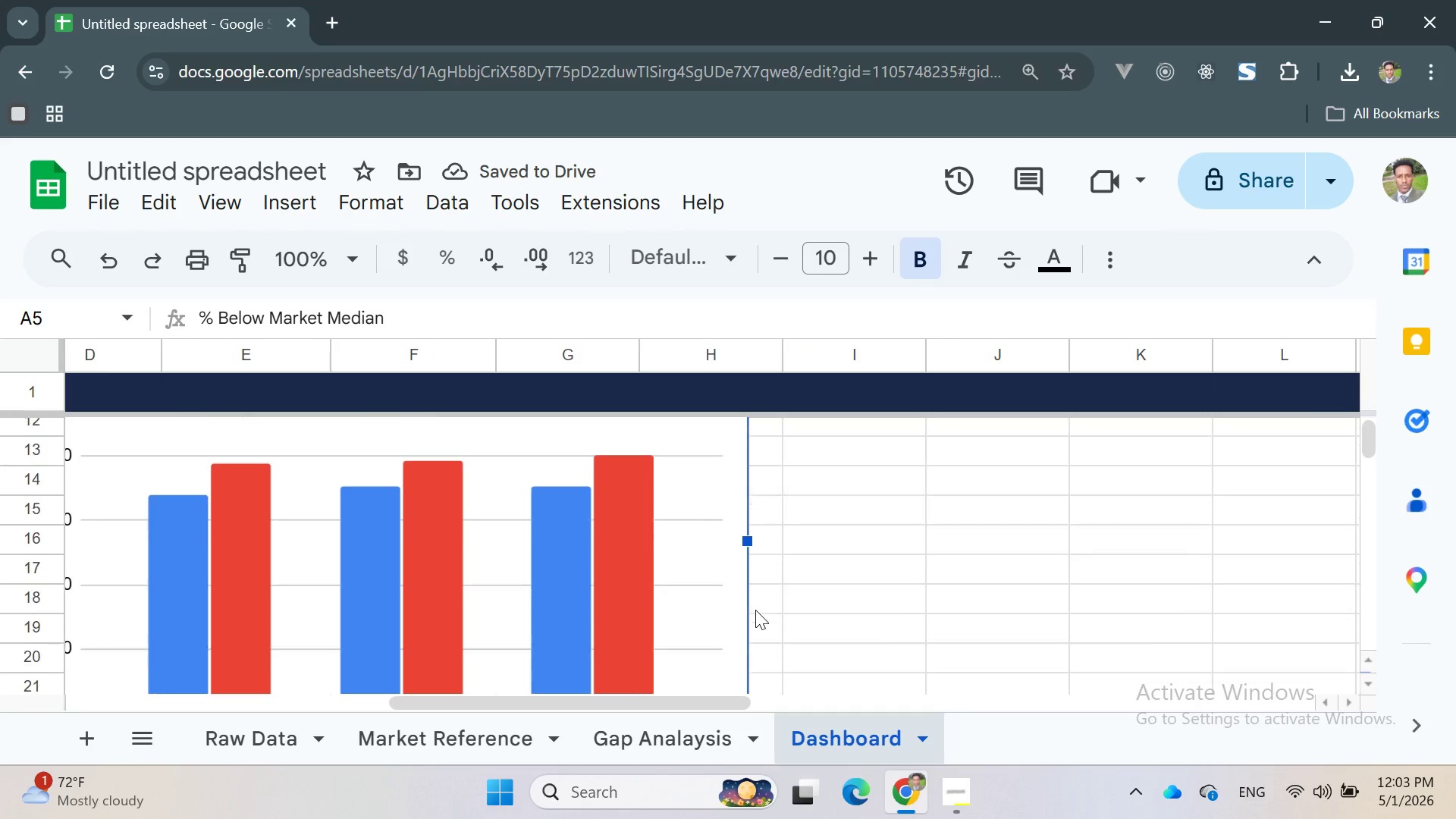 
left_click_drag(start_coordinate=[751, 541], to_coordinate=[638, 549])
 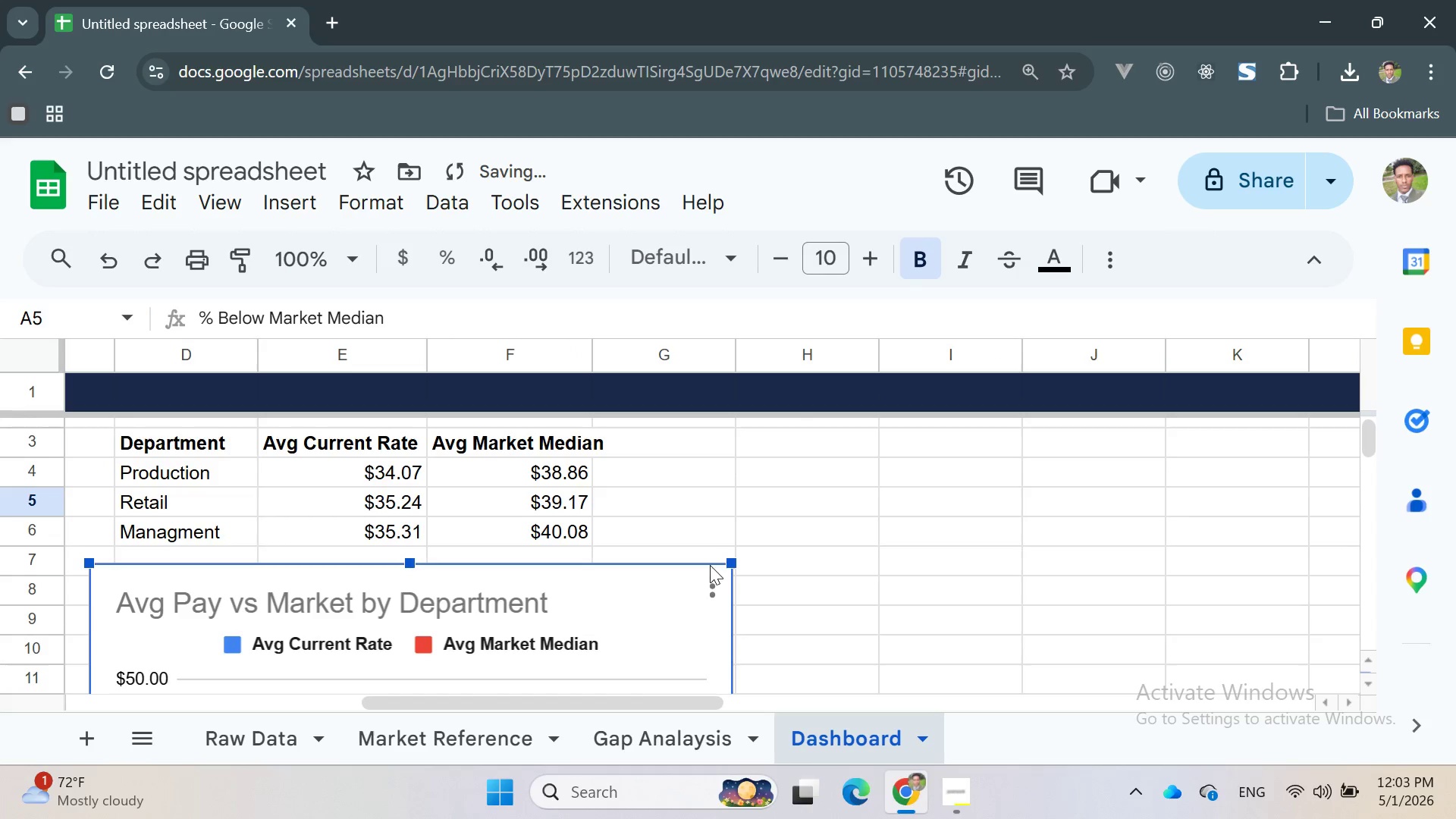 
left_click([801, 456])
 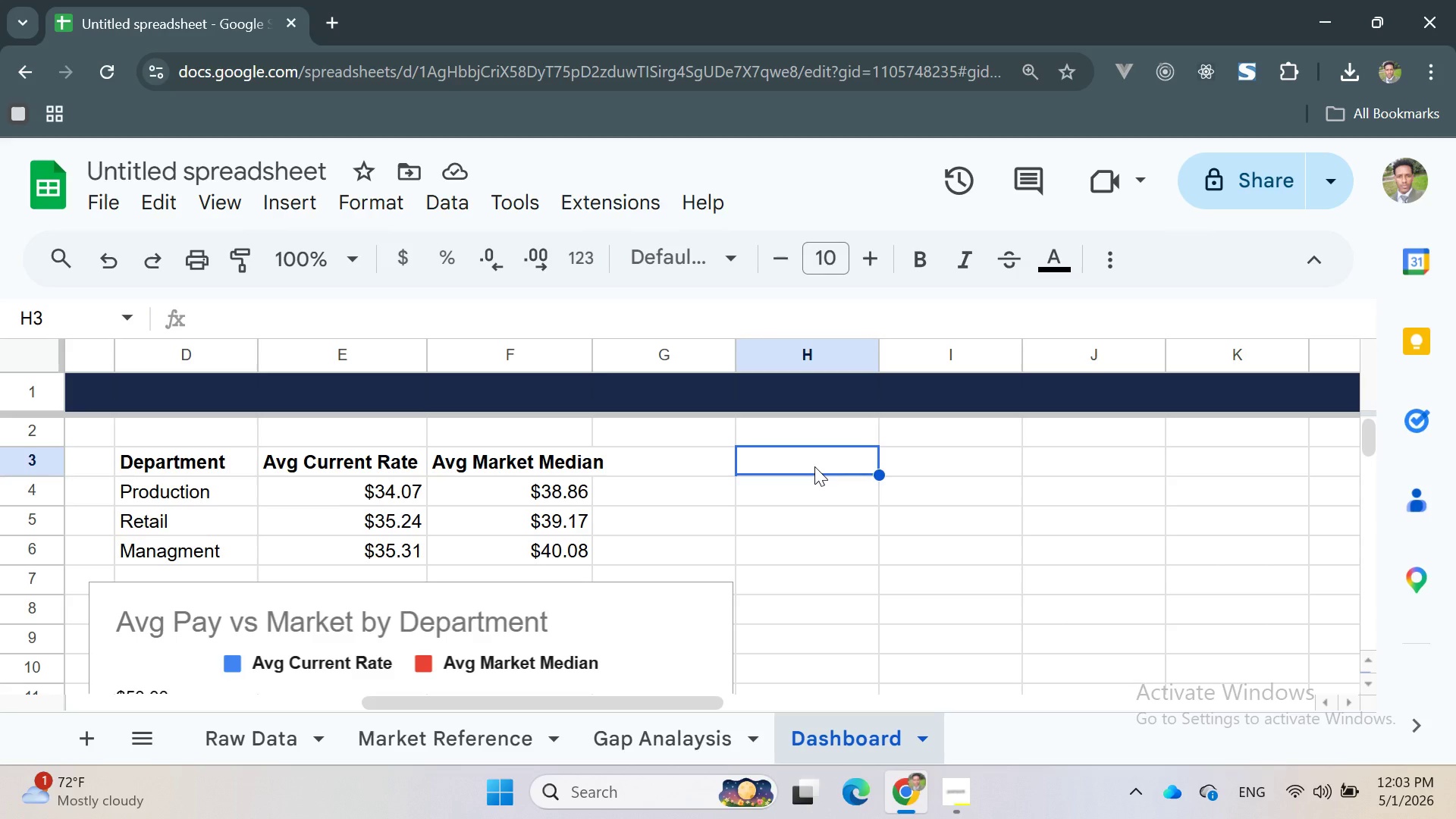 
wait(13.25)
 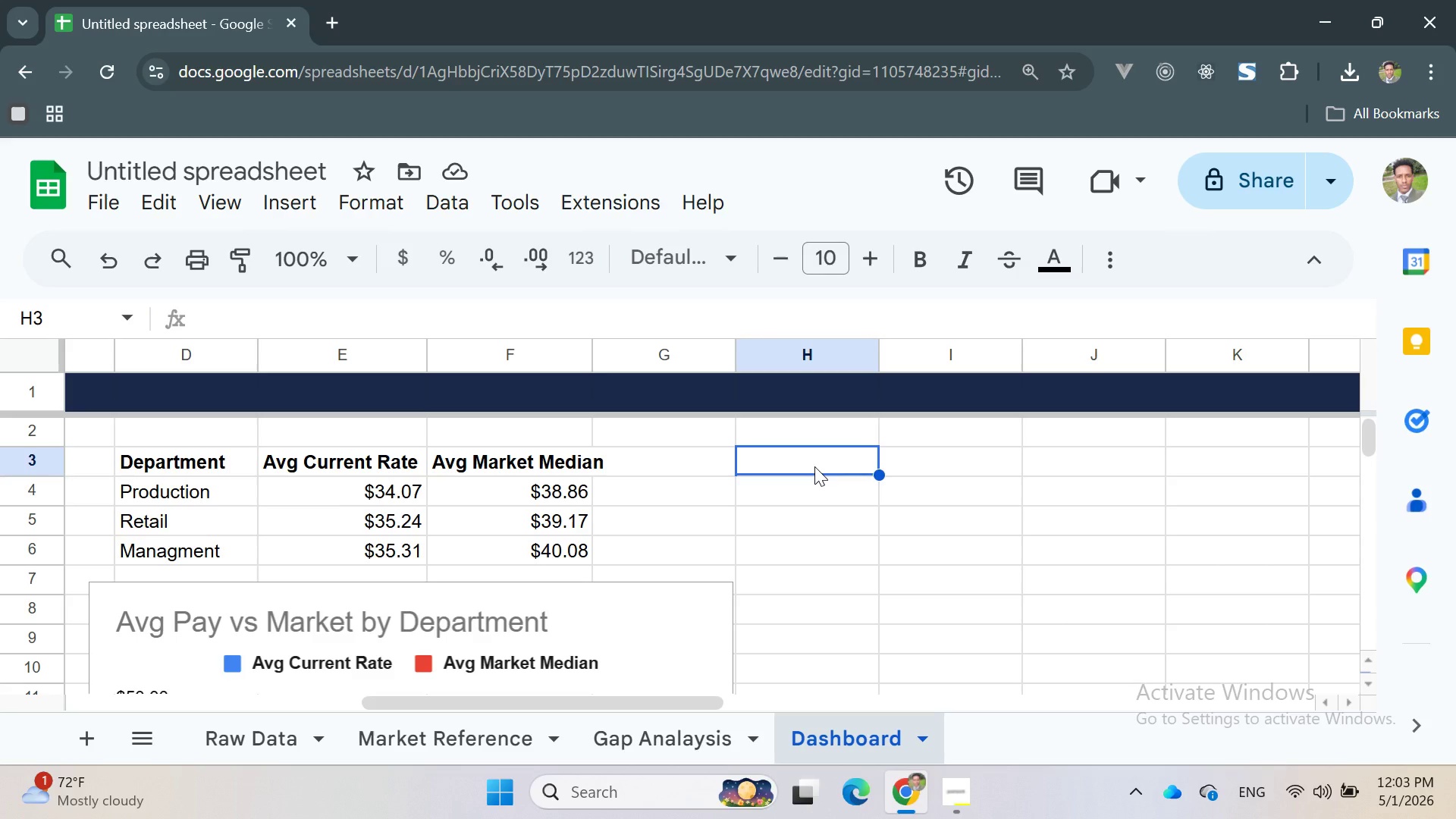 
left_click([957, 799])
 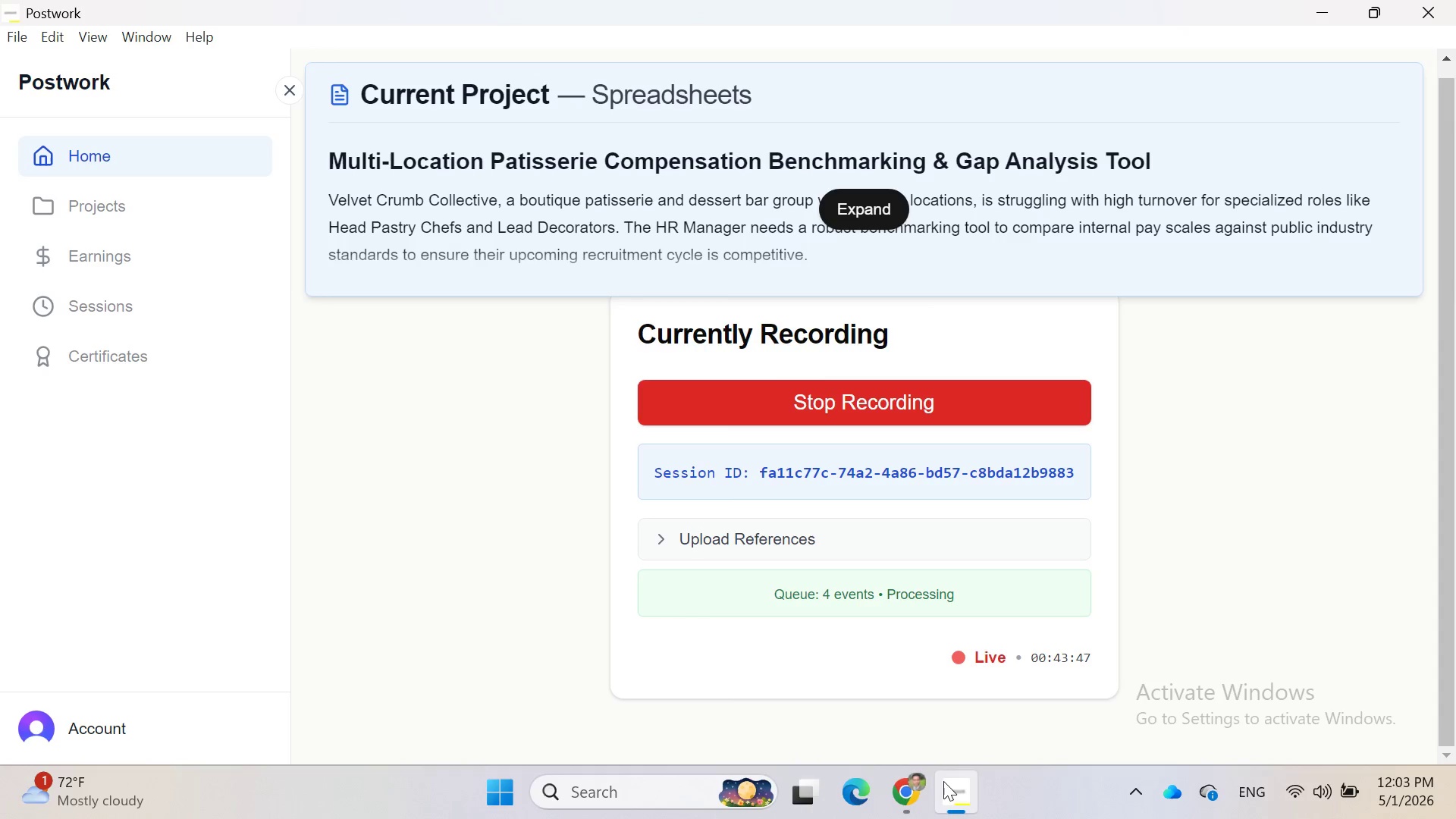 
left_click([912, 789])
 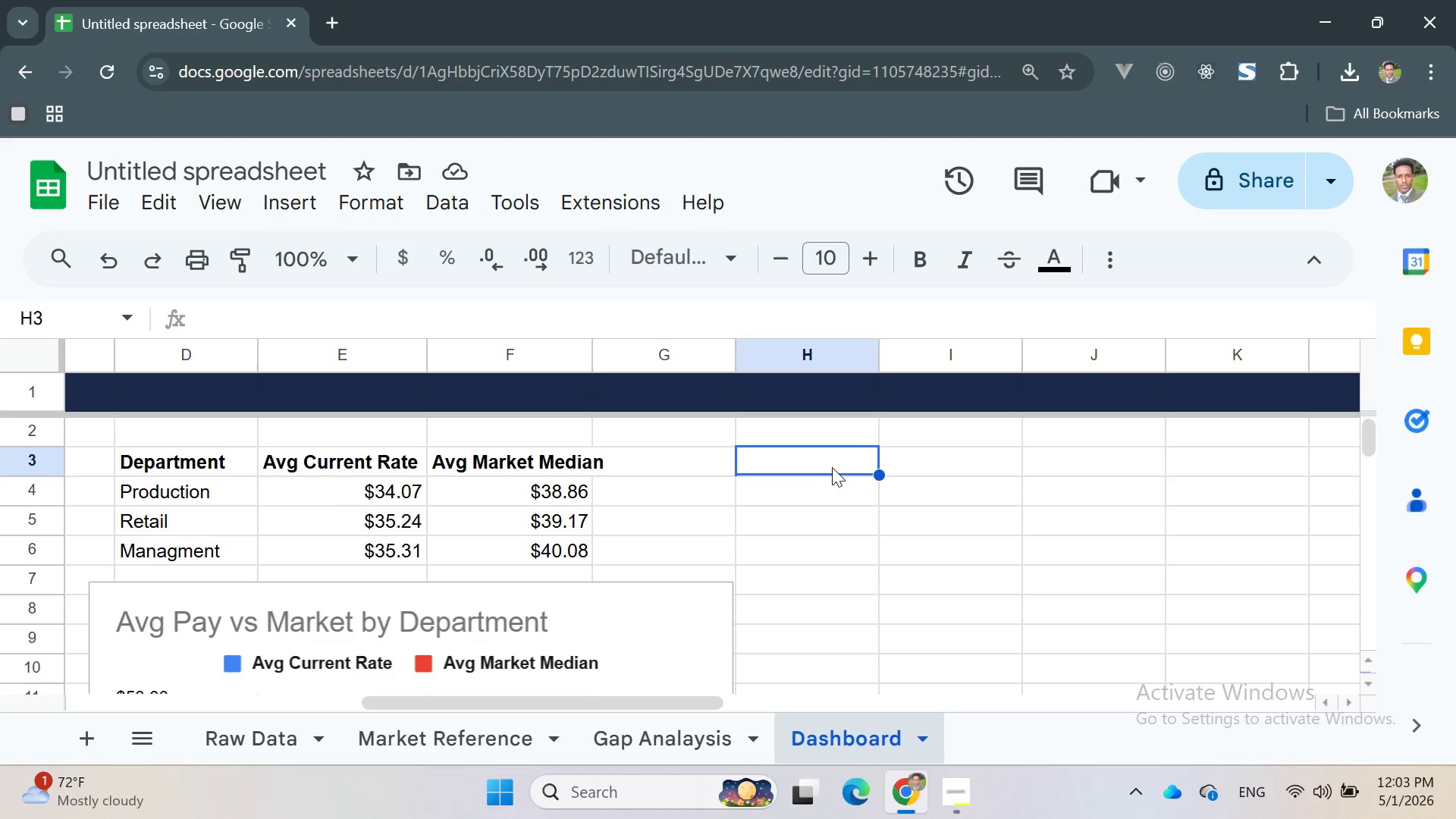 
double_click([818, 465])
 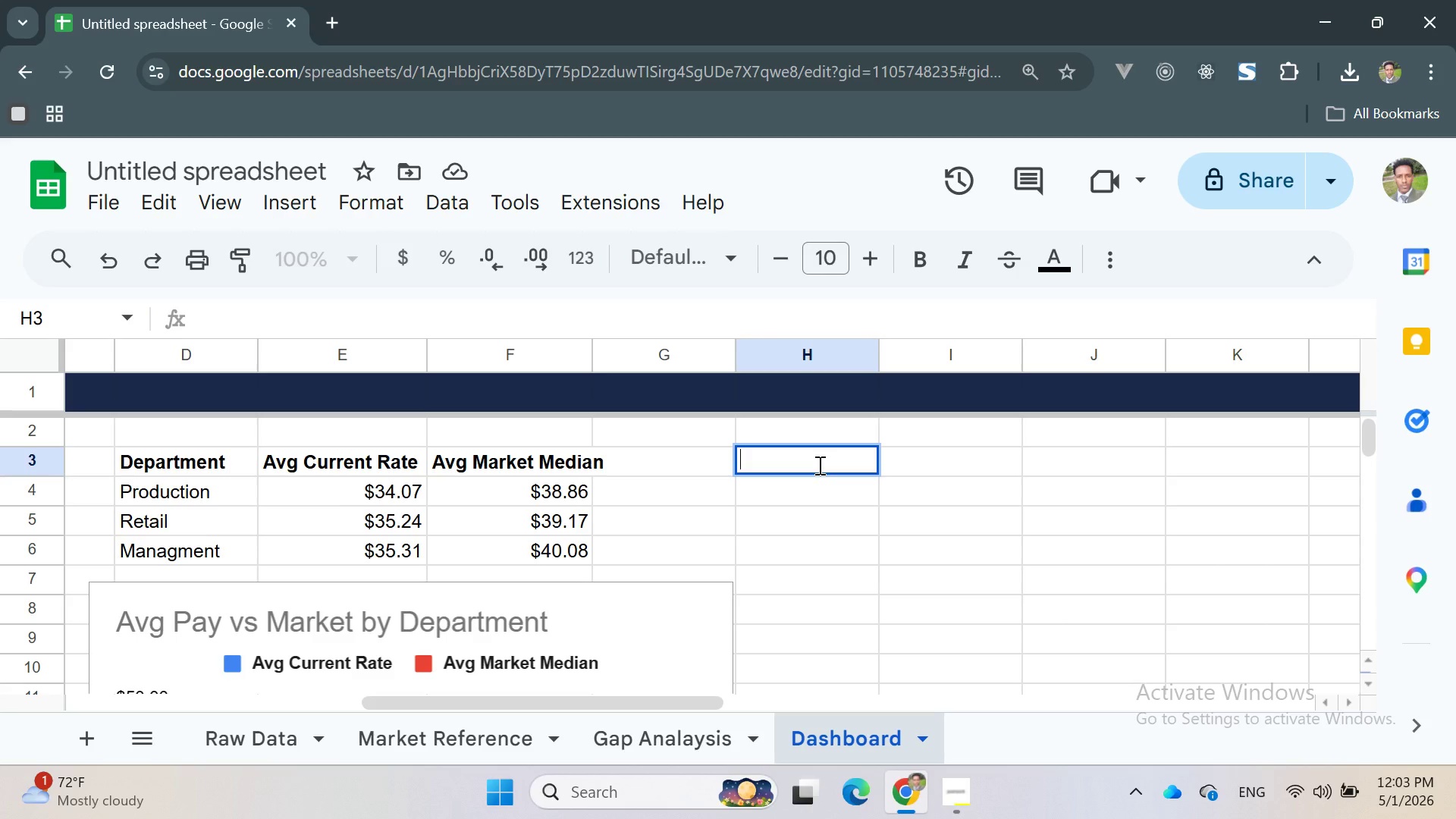 
type(Role Ttile)
key(Backspace)
key(Backspace)
key(Backspace)
key(Backspace)
type(itle )
 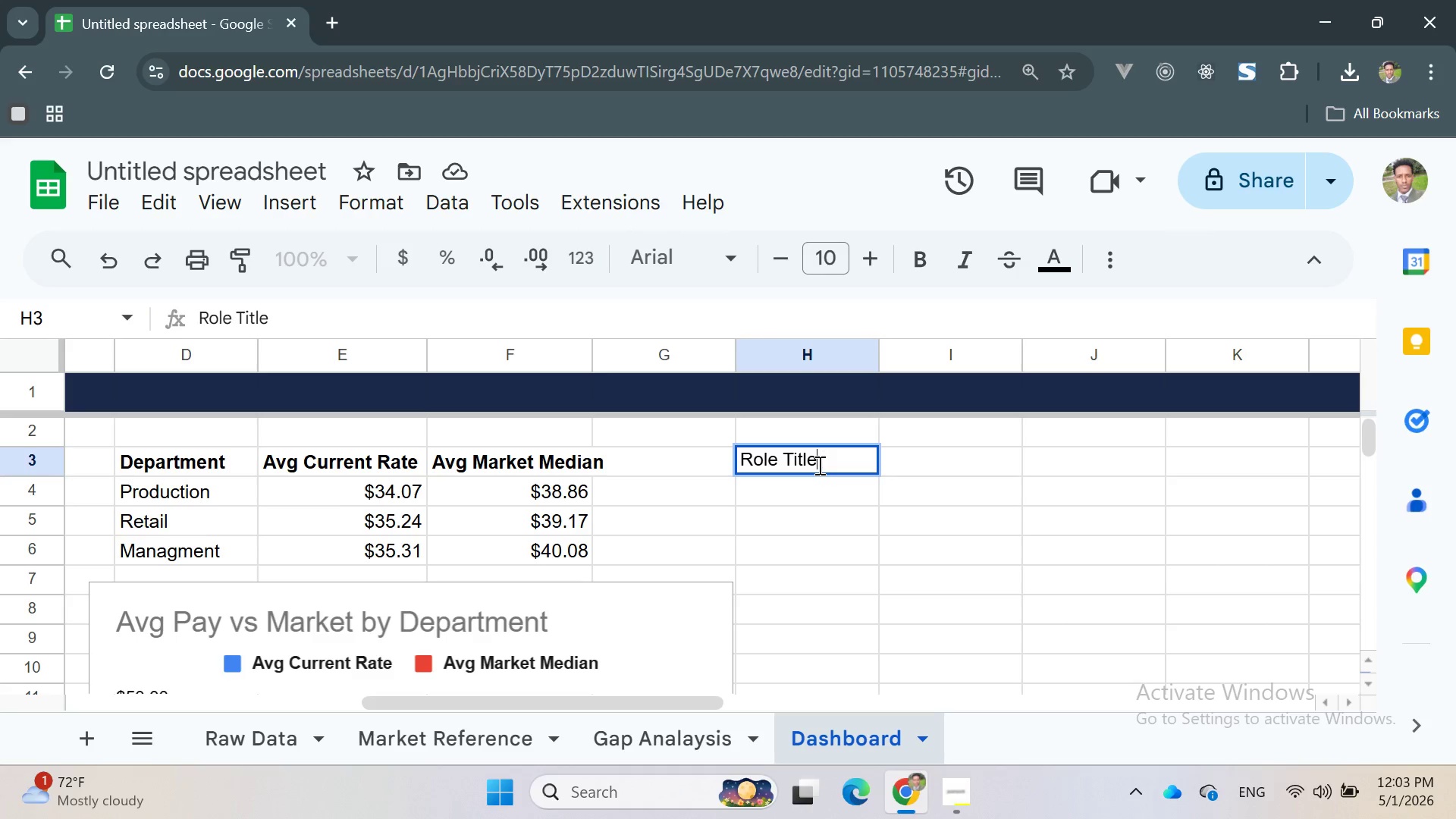 
double_click([818, 465])
 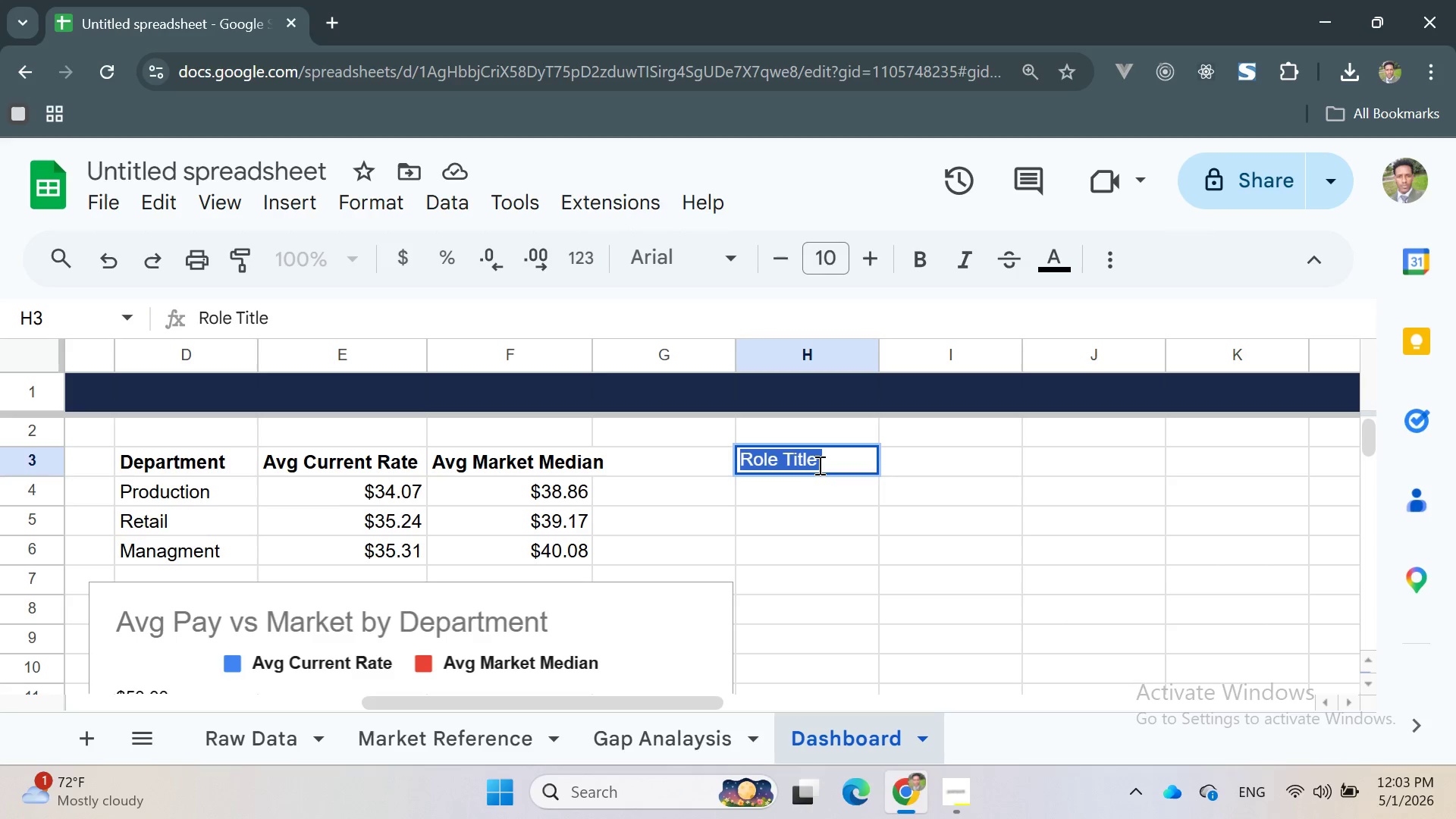 
triple_click([818, 465])
 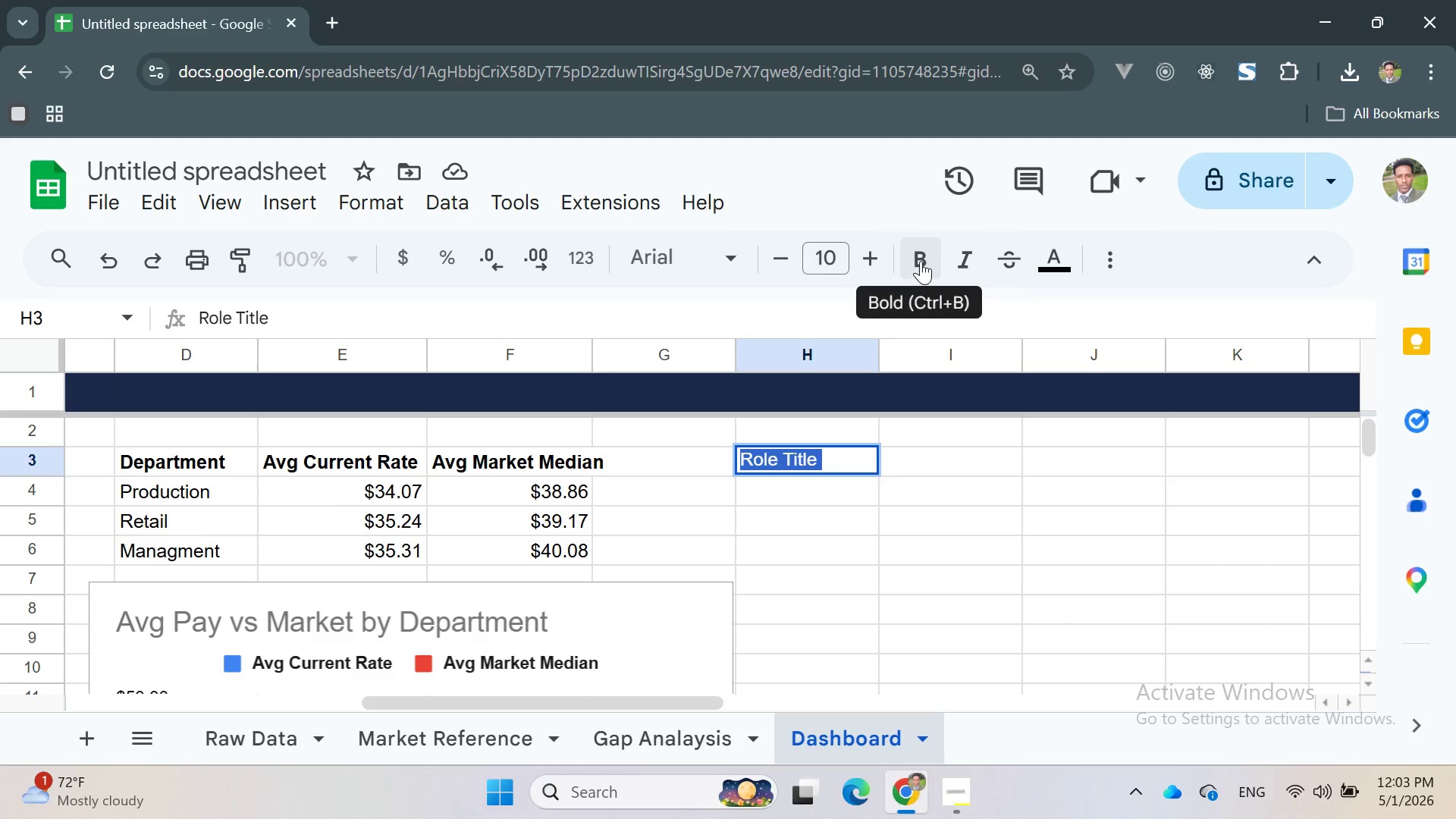 
left_click([918, 258])
 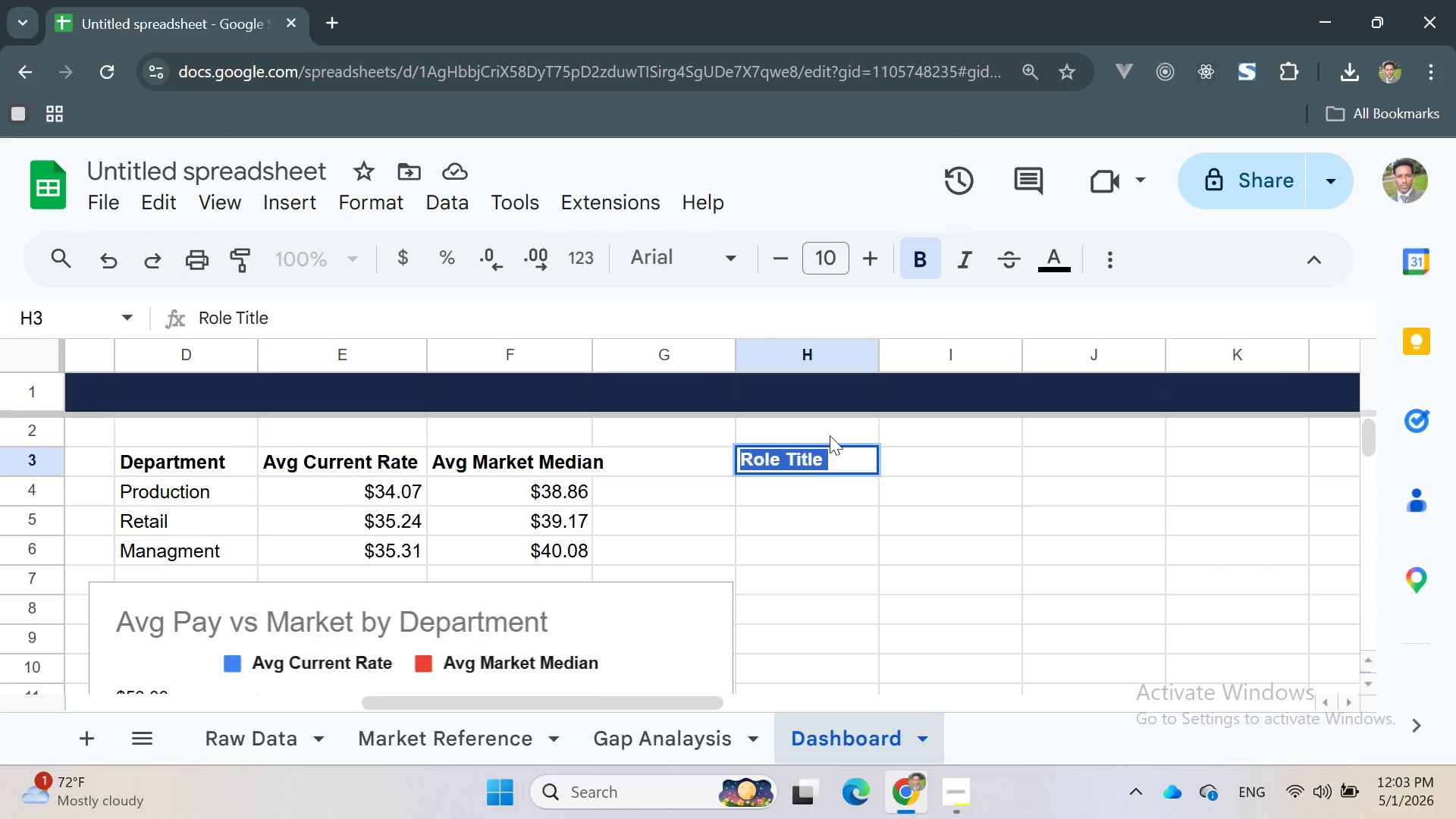 
left_click([796, 486])
 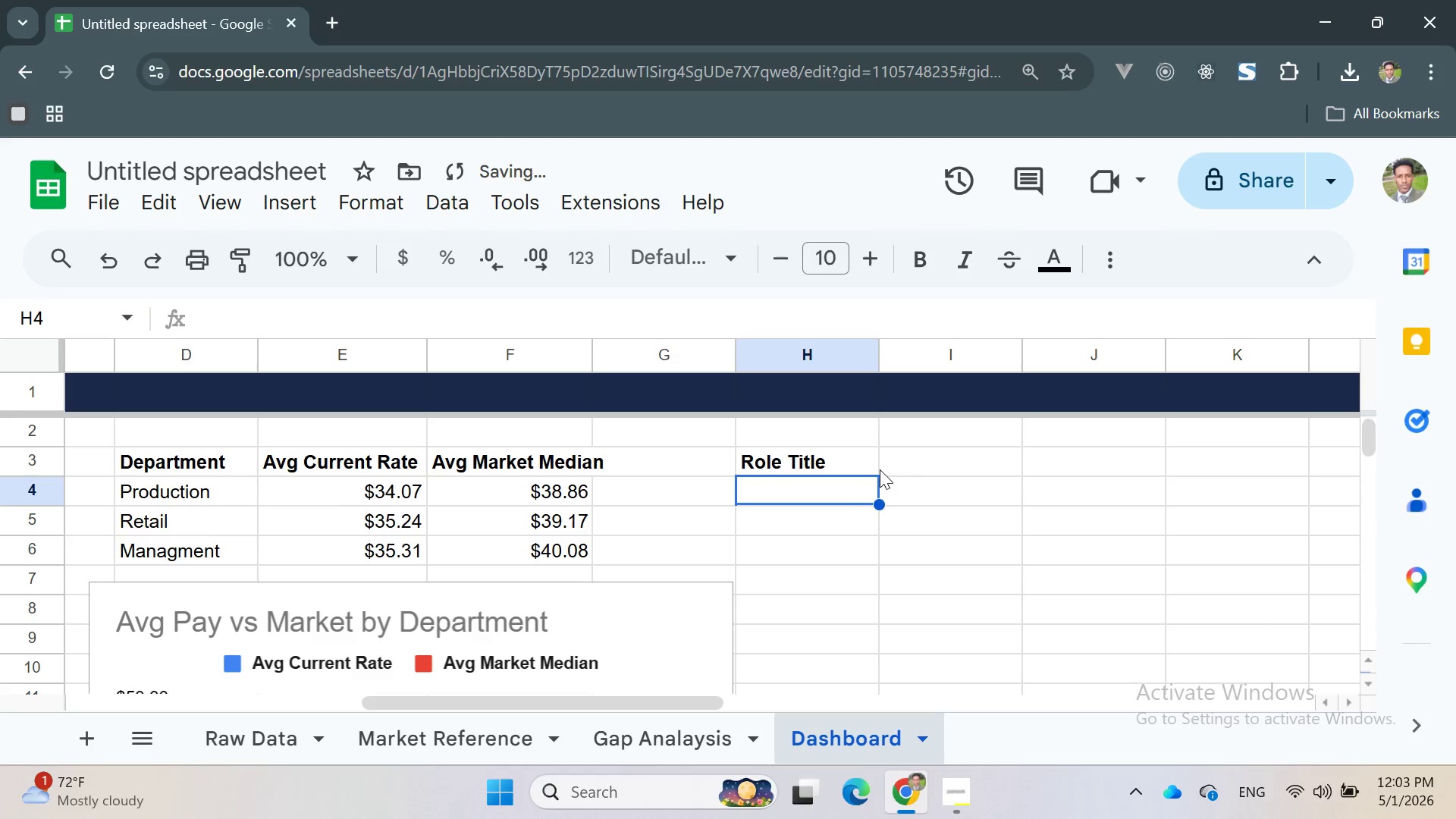 
double_click([921, 466])
 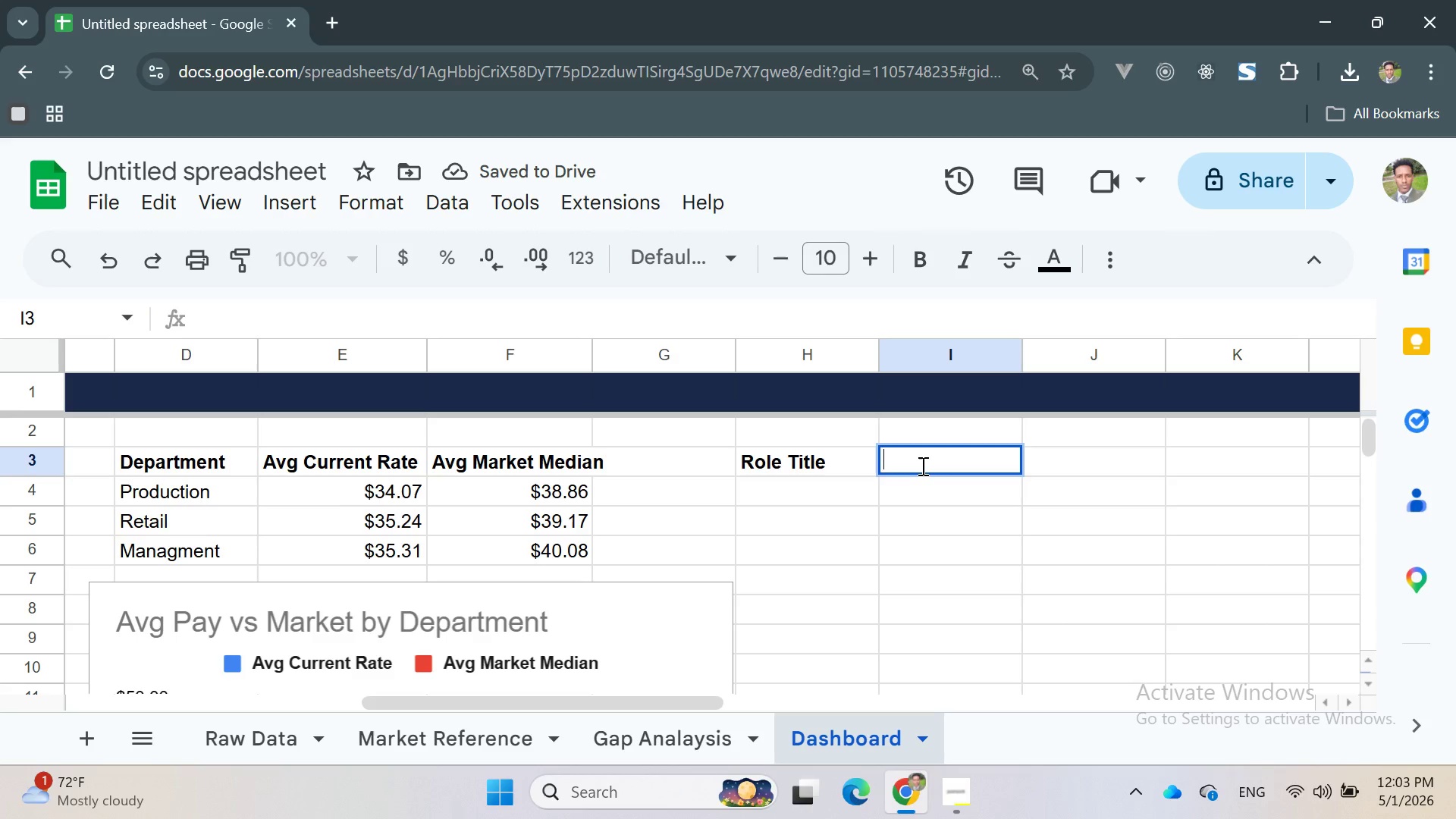 
type(Avg Compa-RA)
key(Backspace)
key(Backspace)
type(atio)
key(Backspace)
key(Backspace)
key(Backspace)
key(Backspace)
type(Ration)
 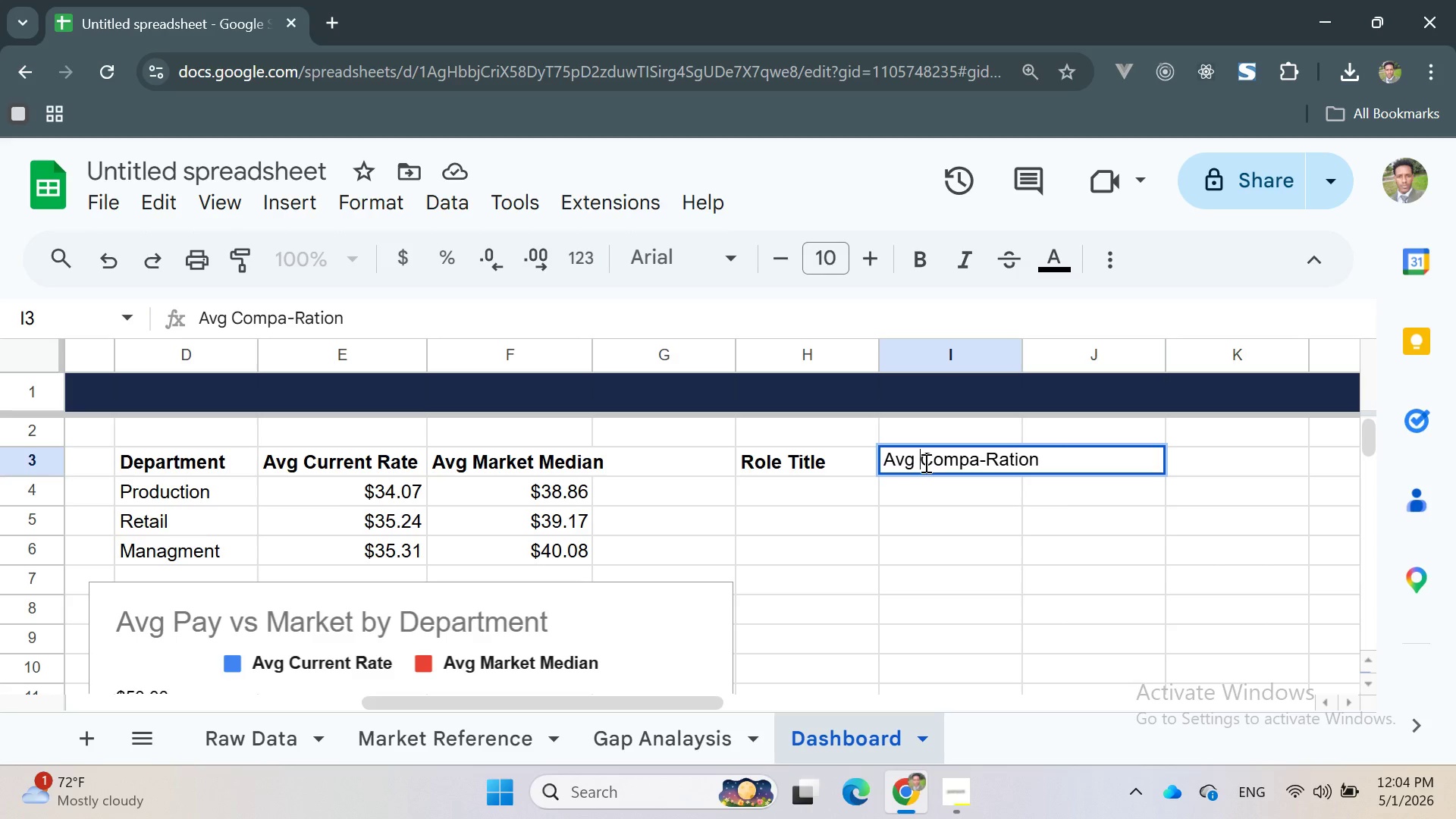 
double_click([924, 463])
 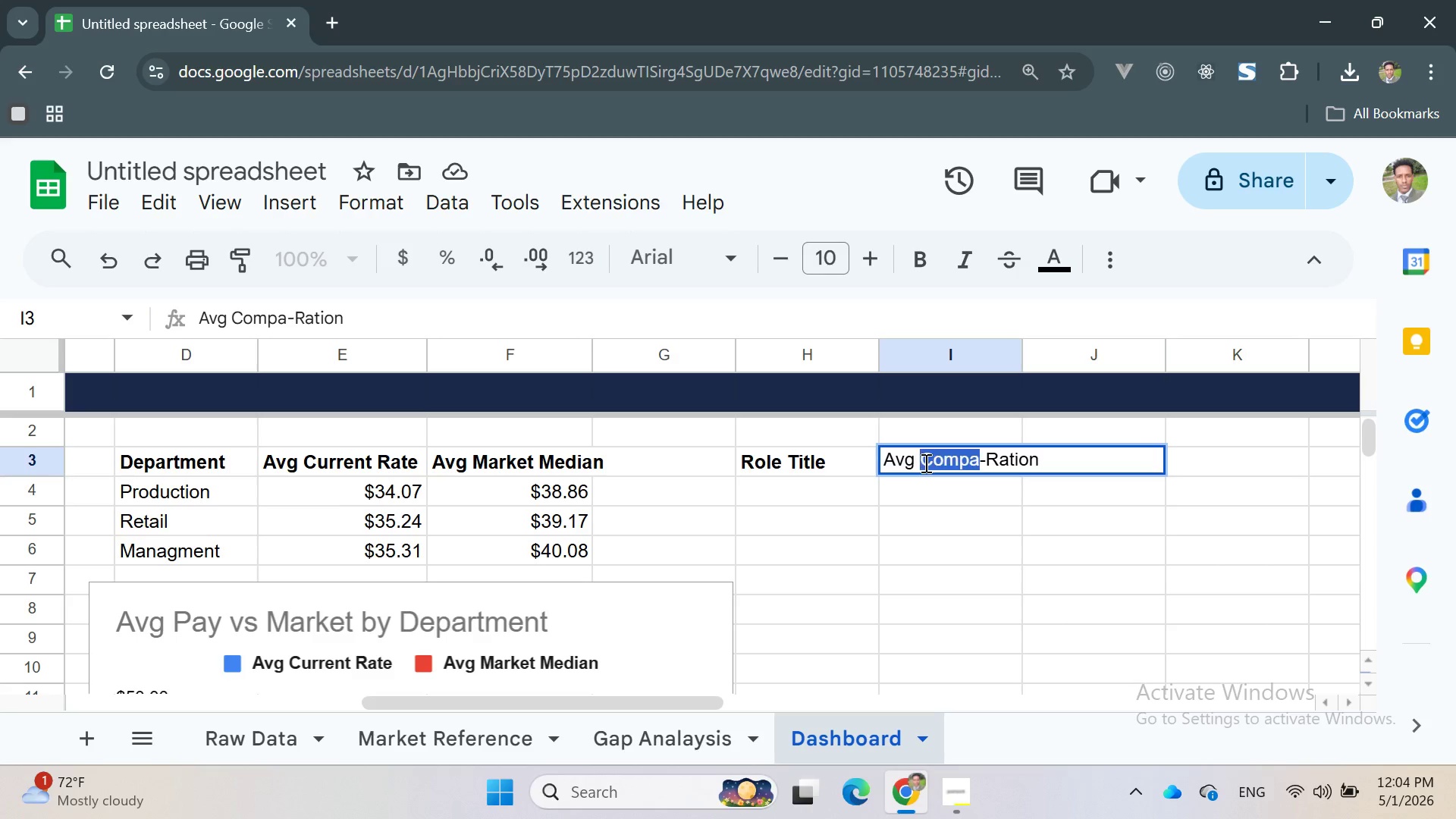 
triple_click([924, 463])
 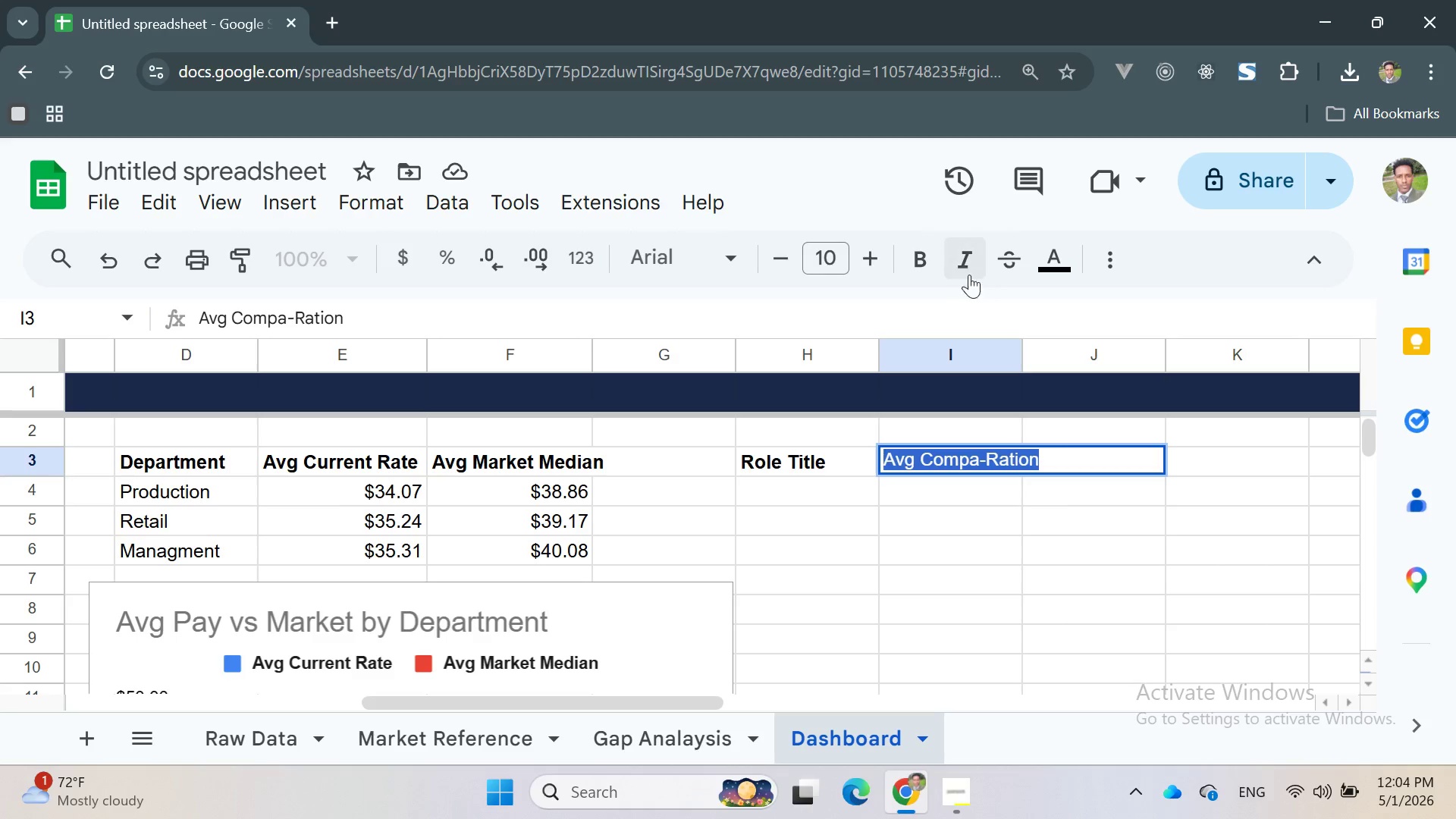 
left_click([924, 262])
 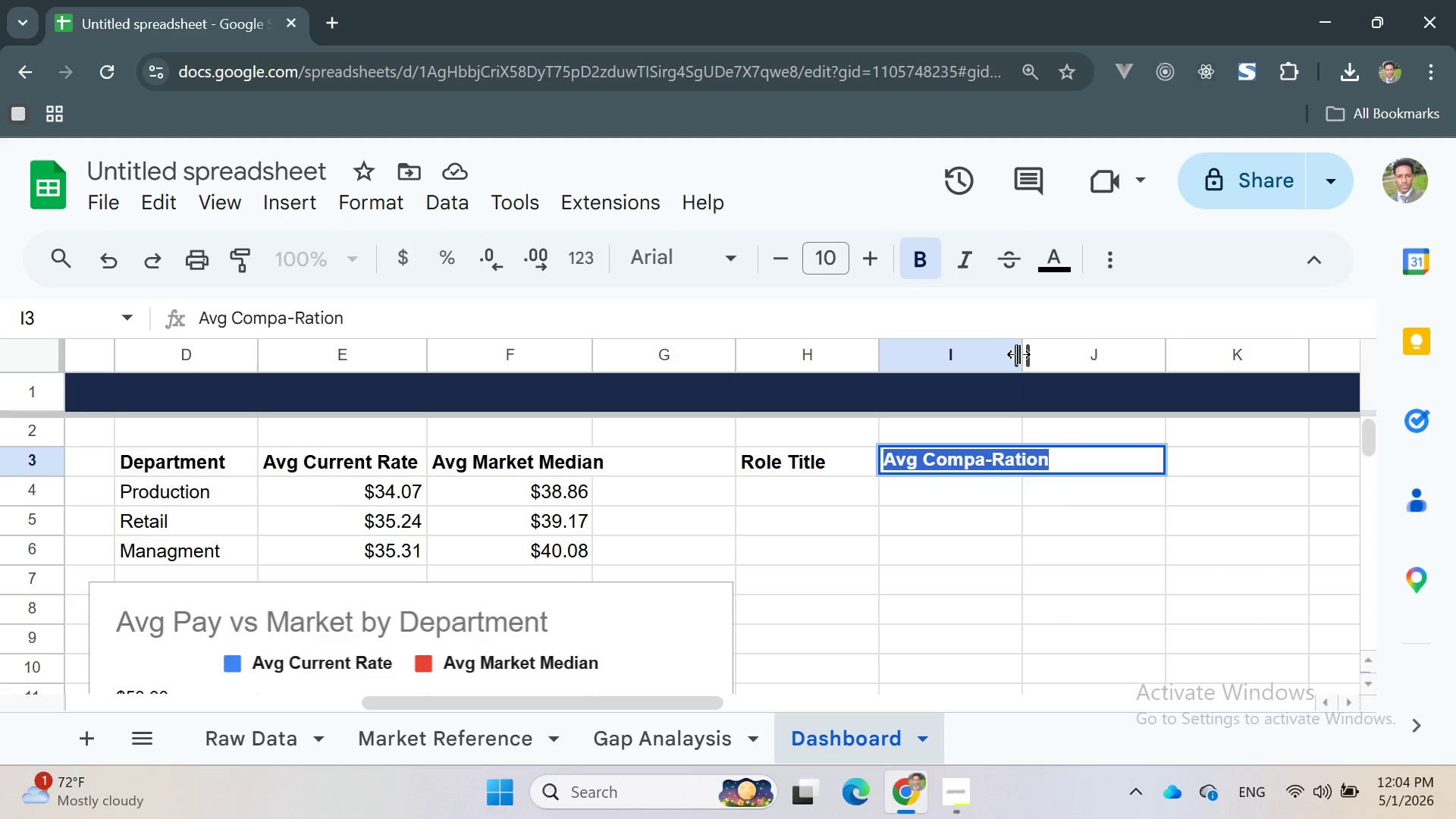 
left_click_drag(start_coordinate=[1020, 343], to_coordinate=[1077, 367])
 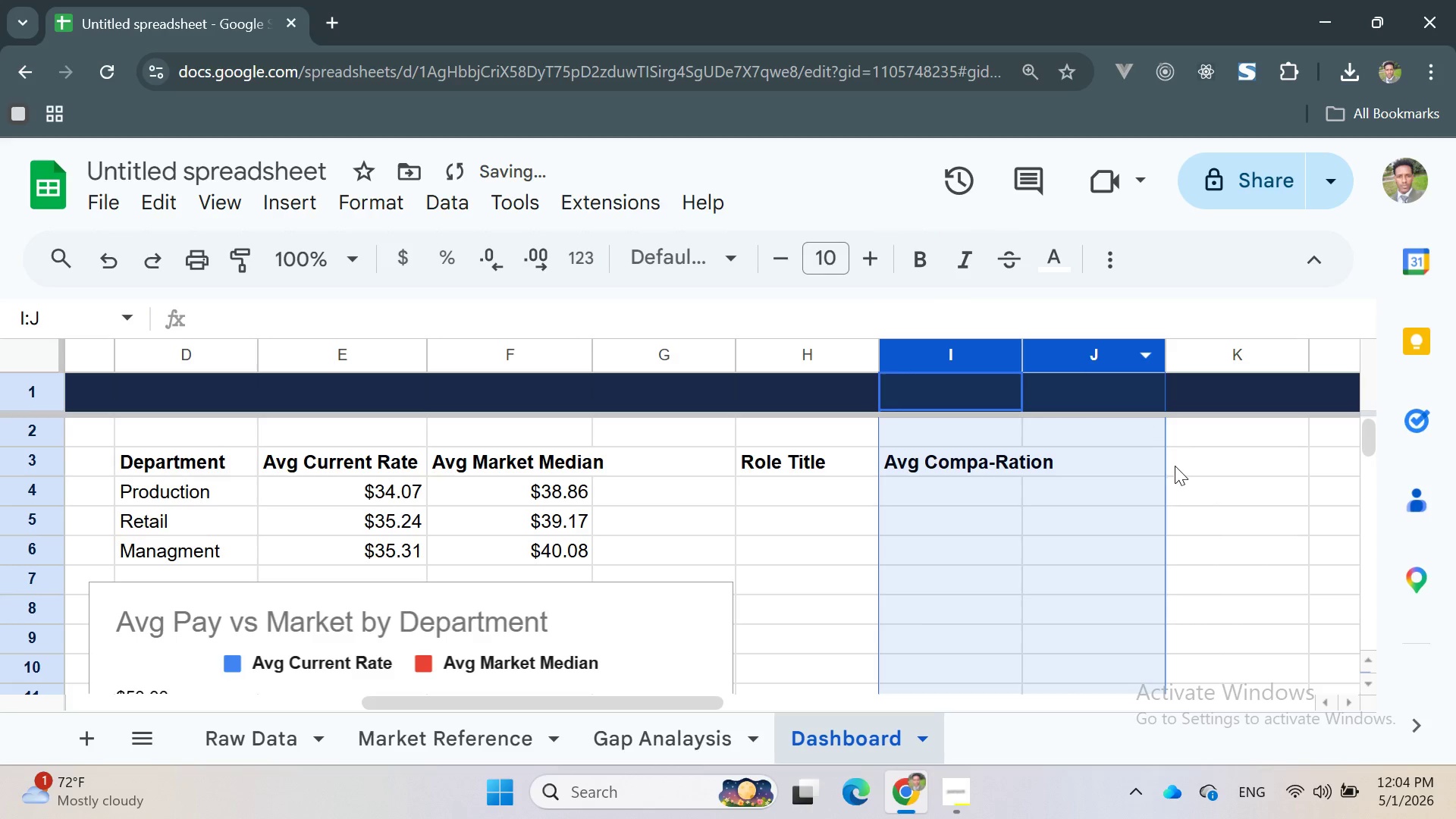 
left_click([1176, 467])
 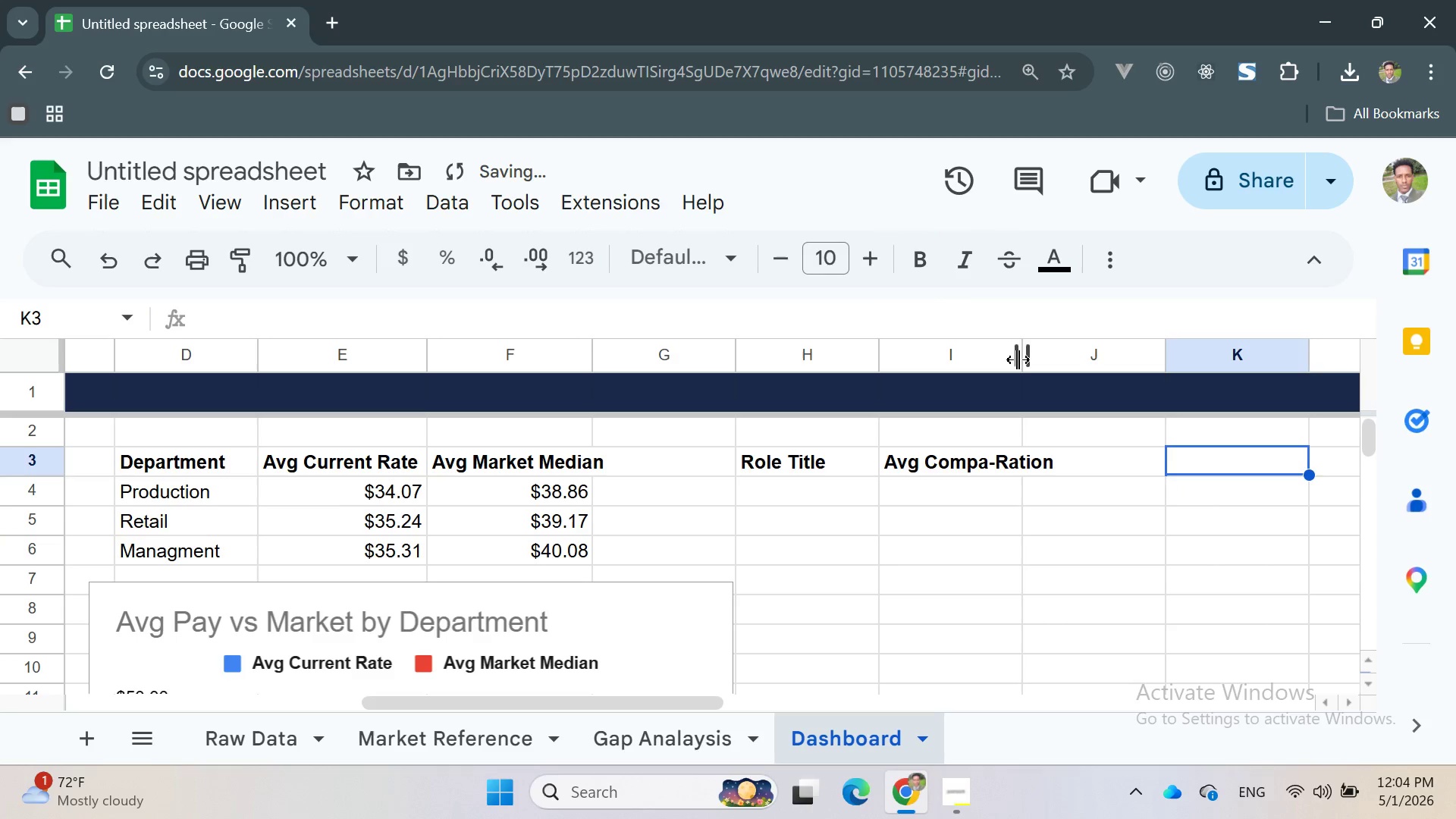 
left_click_drag(start_coordinate=[1018, 359], to_coordinate=[1074, 397])
 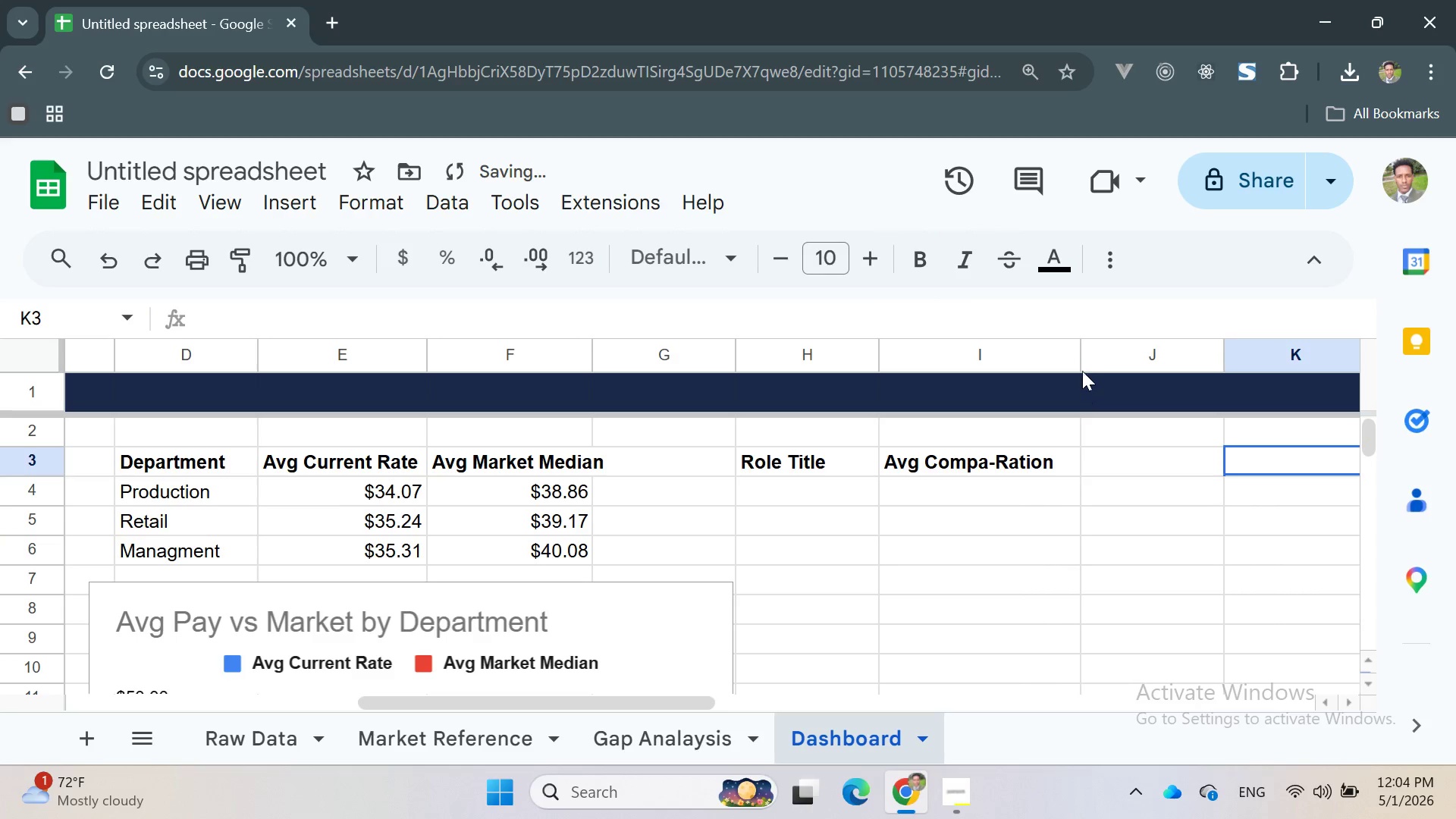 
left_click_drag(start_coordinate=[1080, 356], to_coordinate=[1065, 382])
 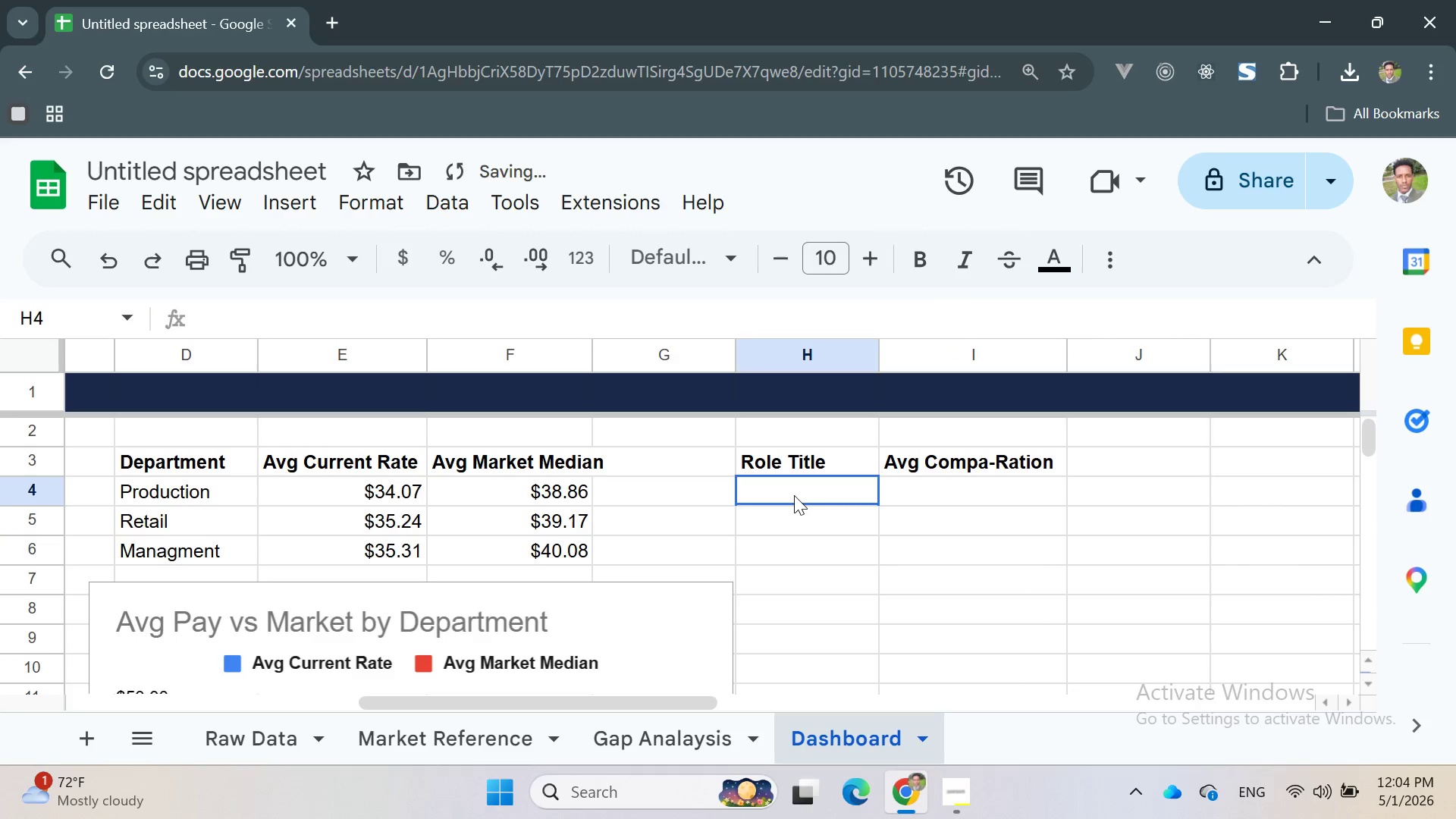 
double_click([794, 495])
 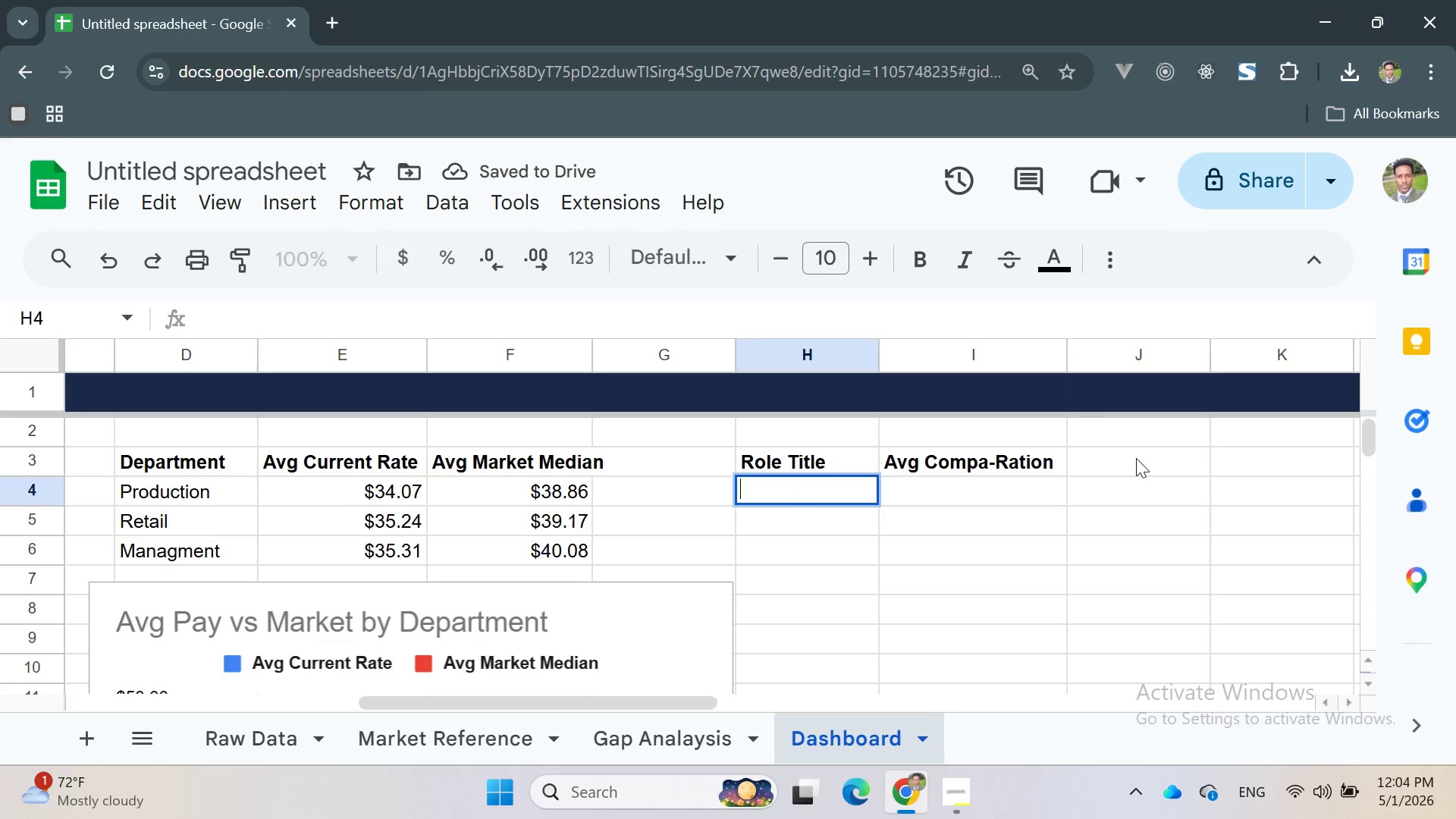 
double_click([827, 493])
 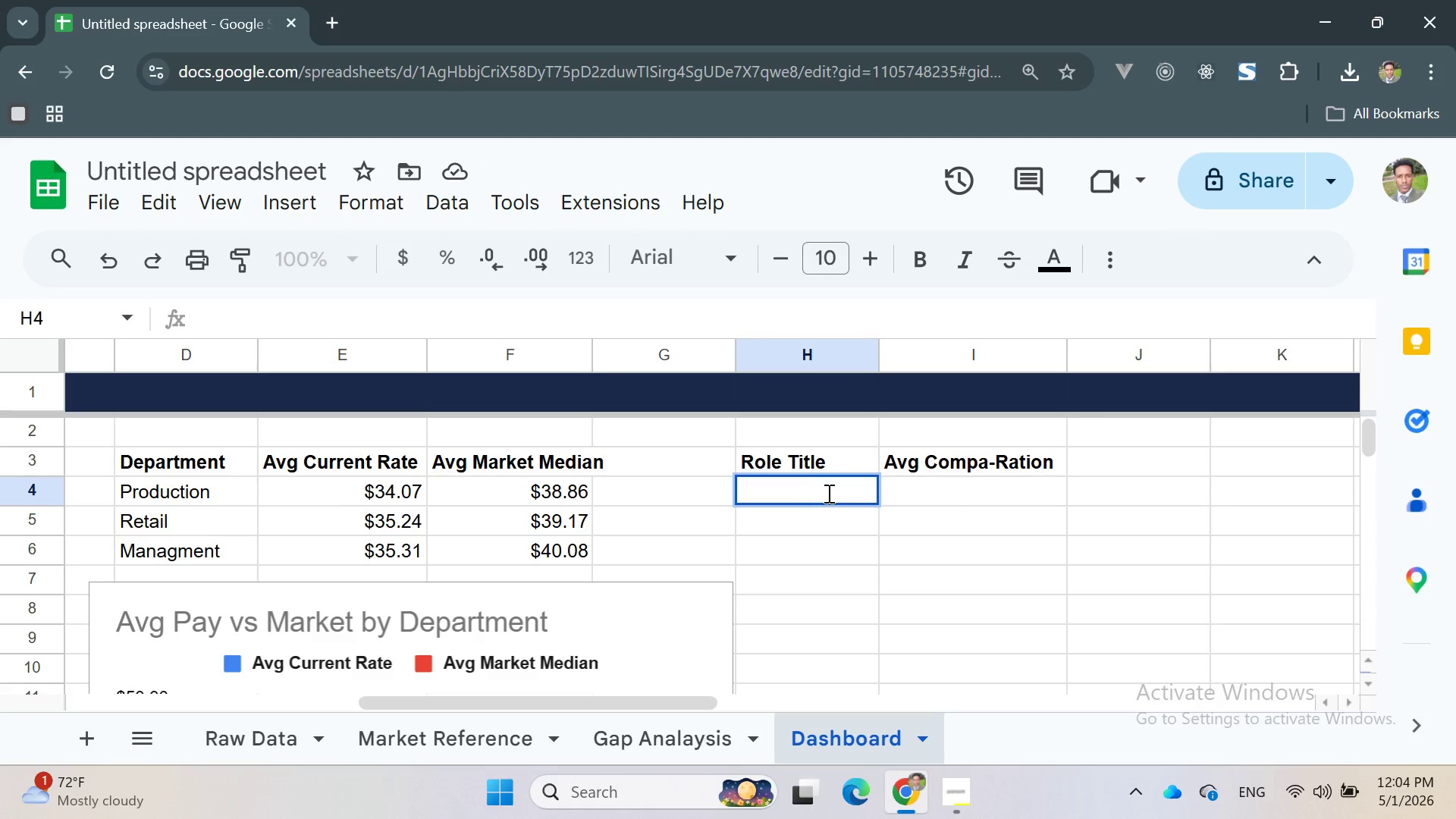 
type(=UNI)
 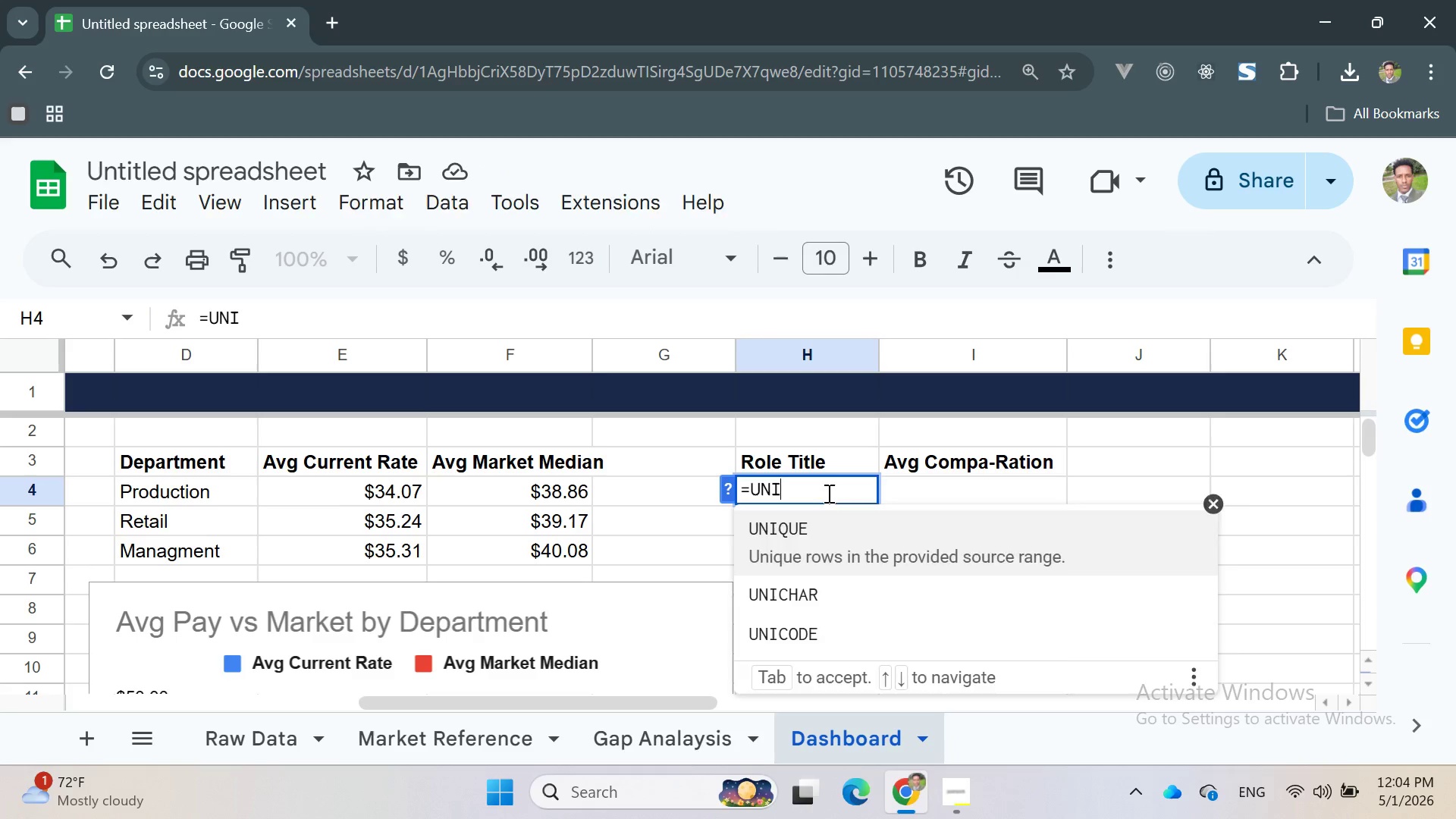 
key(Enter)
 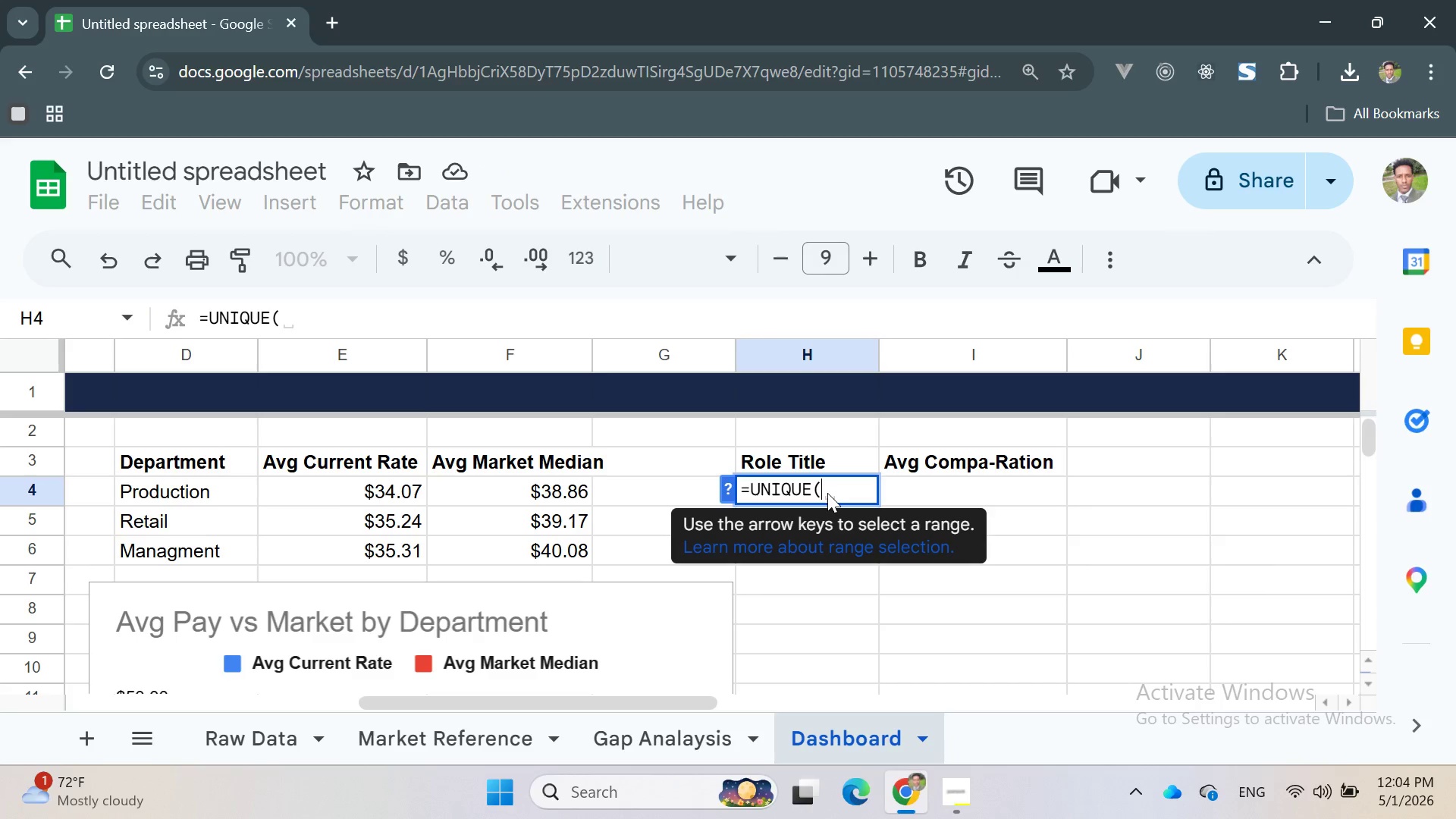 
key(Quote)
 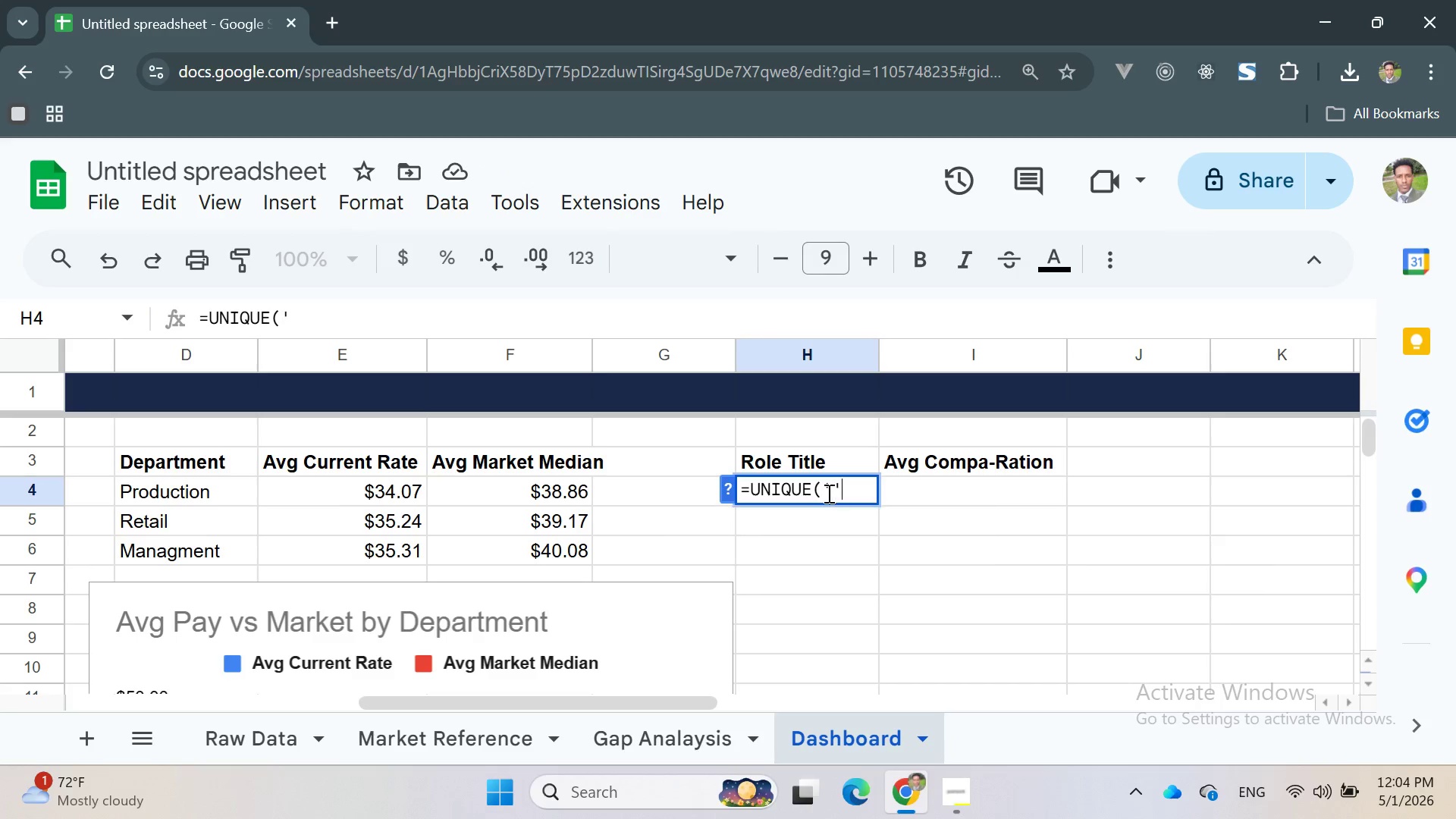 
key(Quote)
 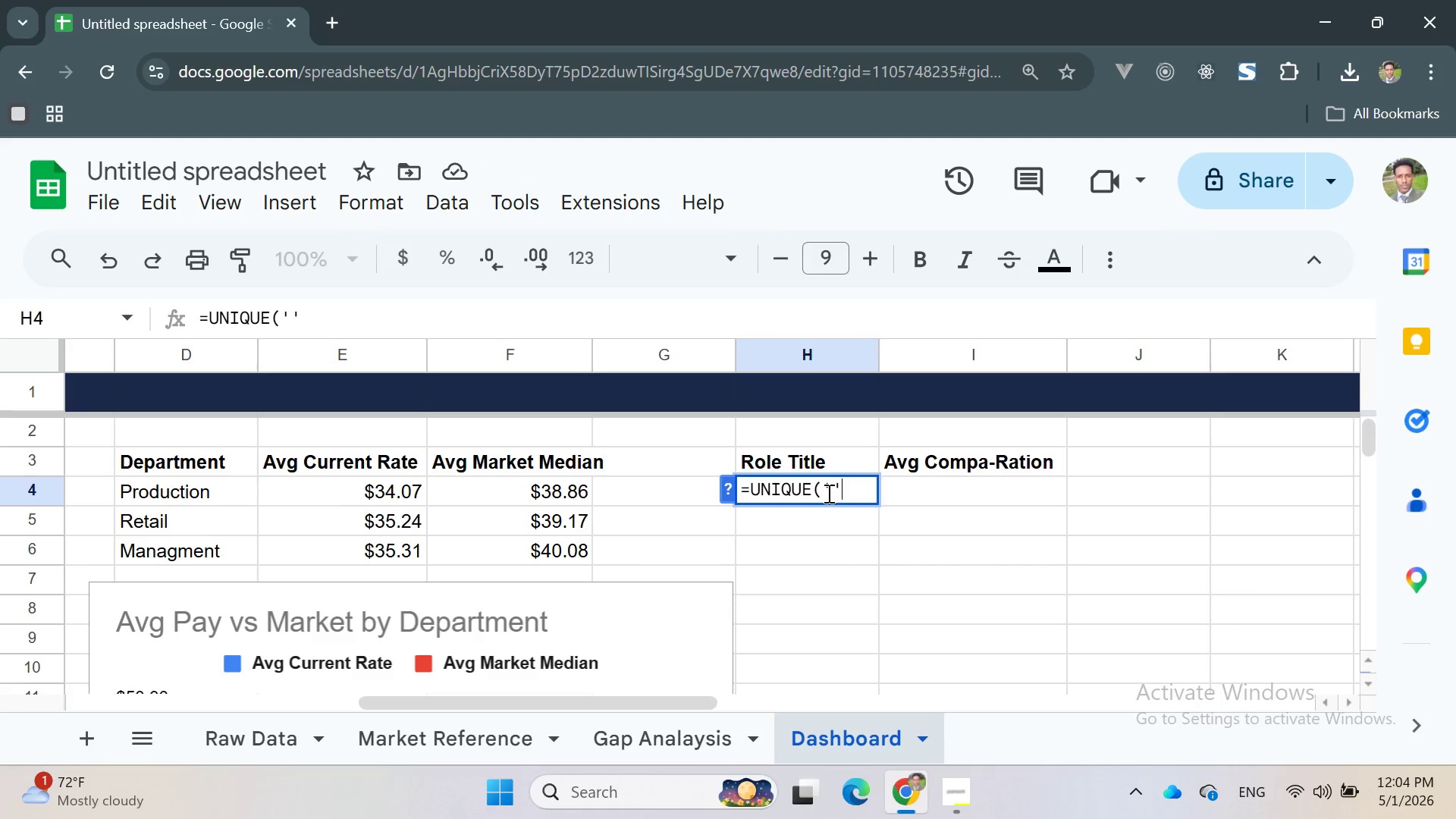 
key(Control+ControlRight)
 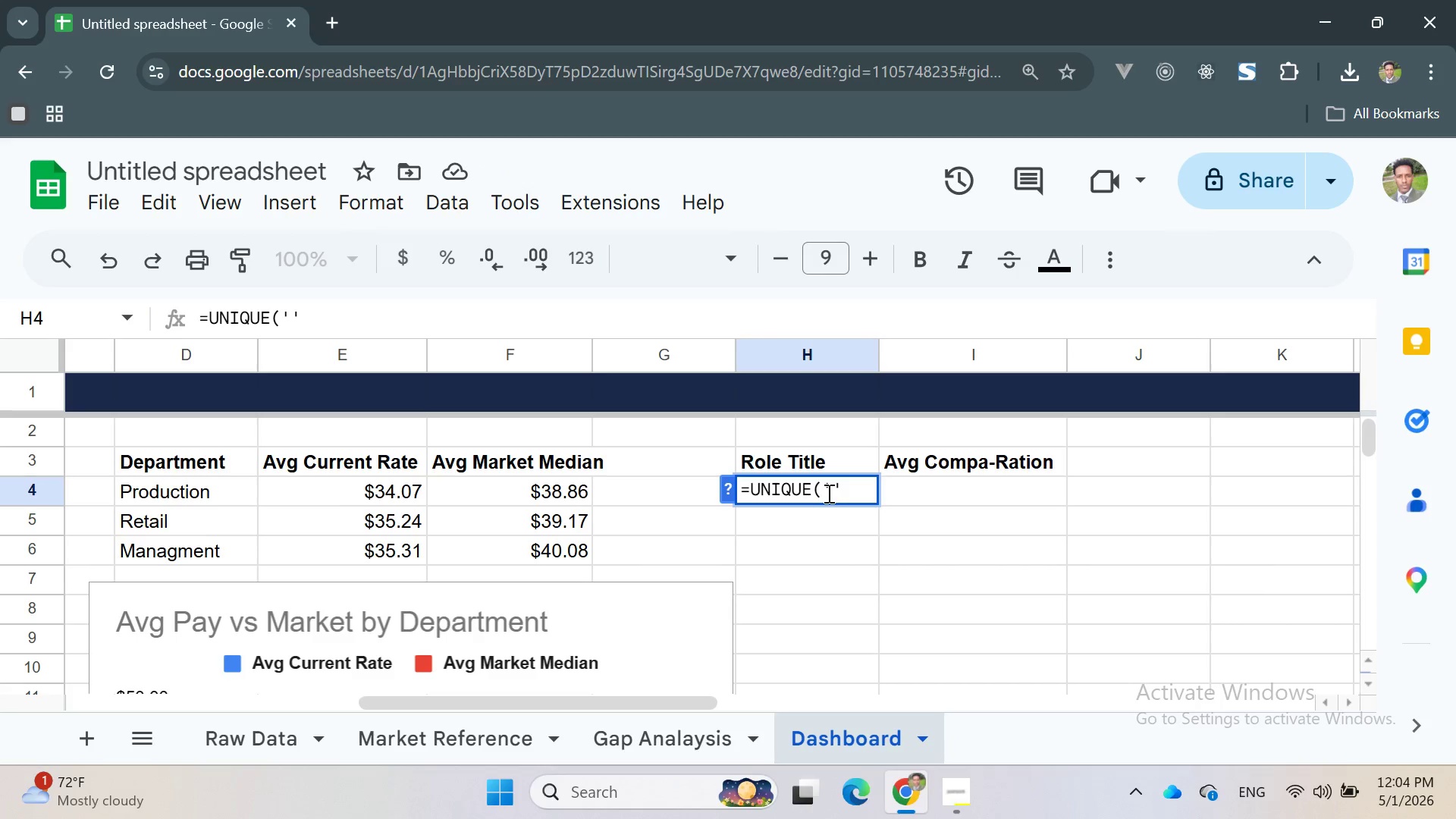 
key(ArrowLeft)
 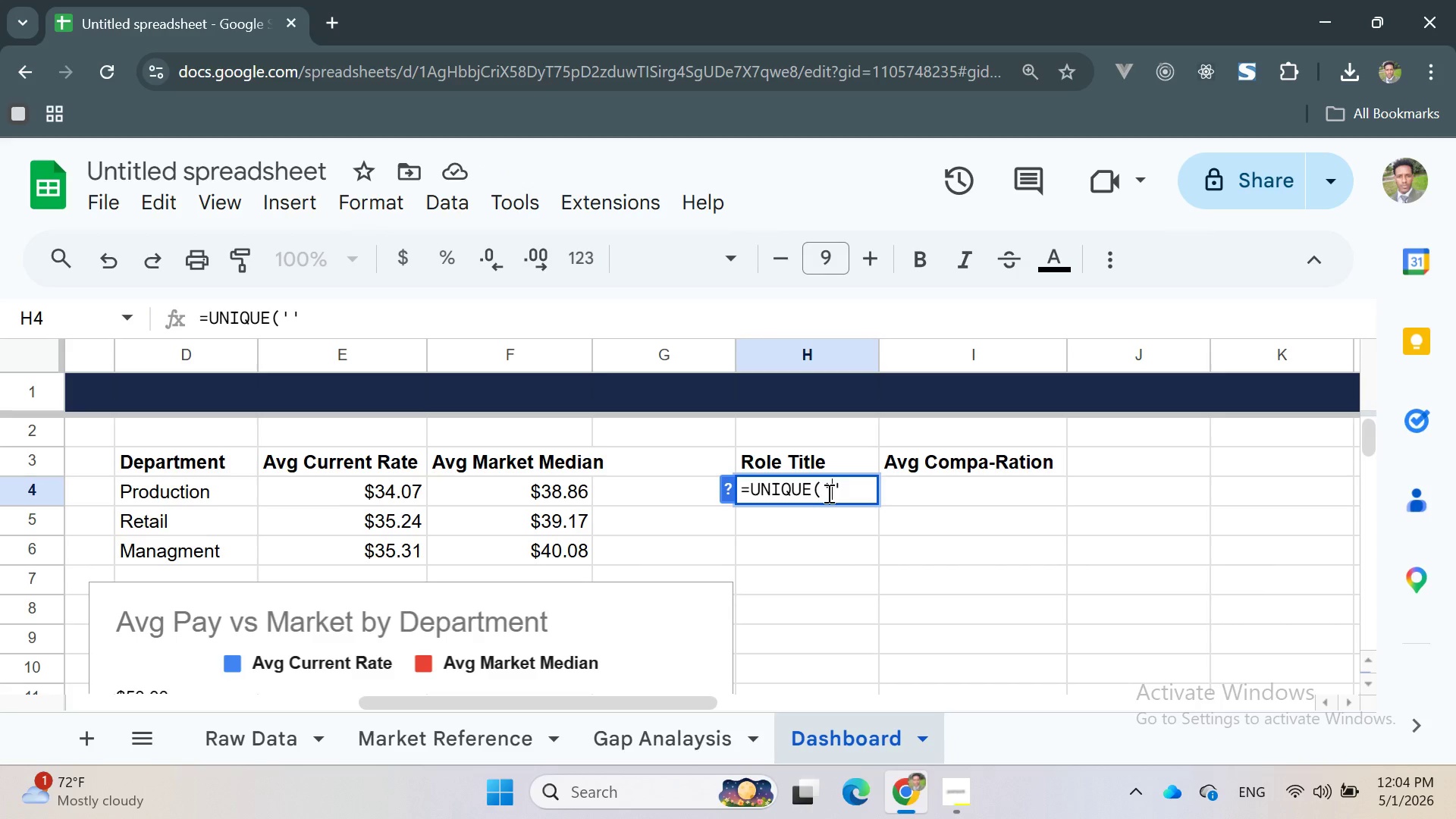 
type(Raw Data)
 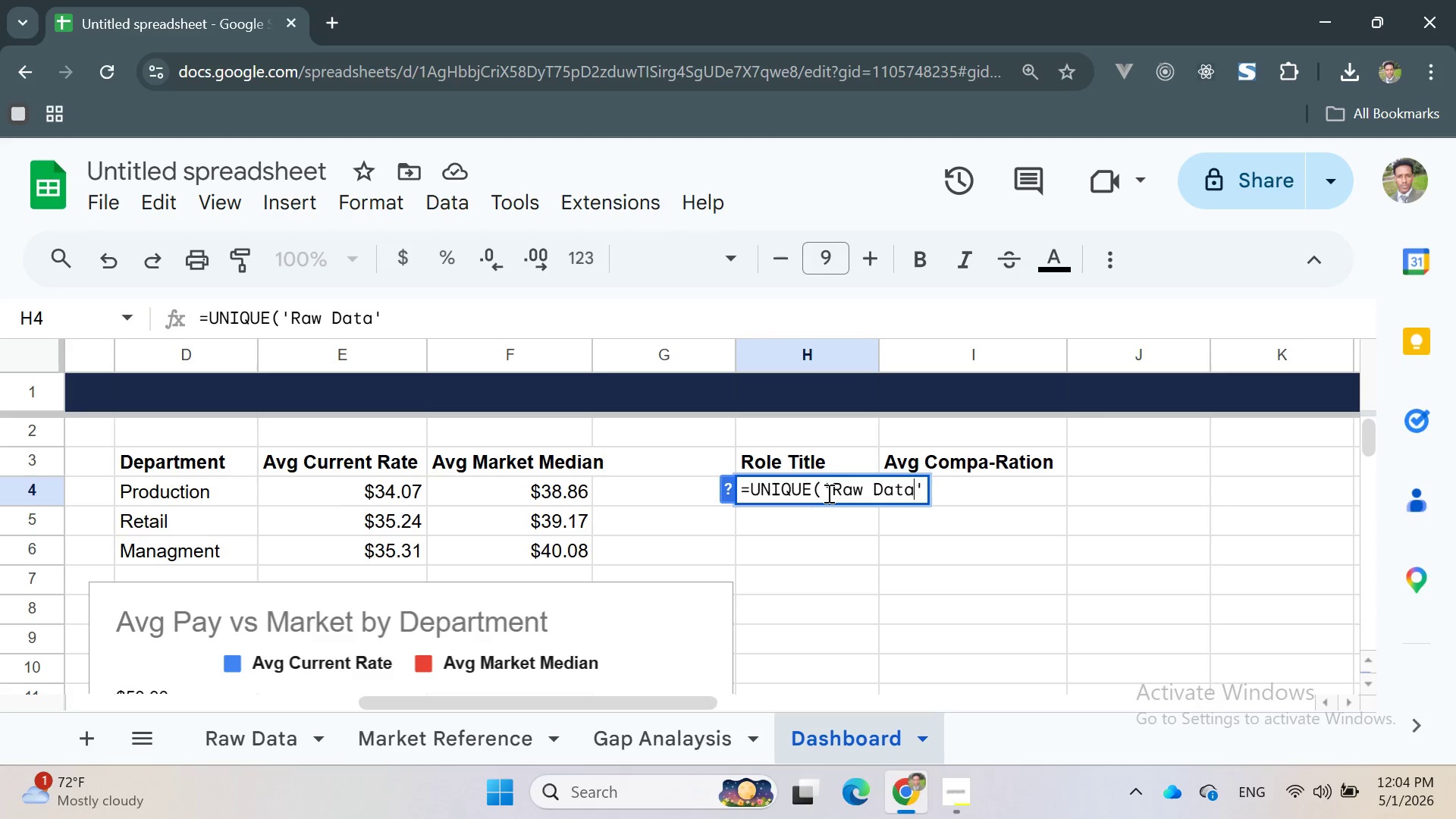 
key(ArrowRight)
 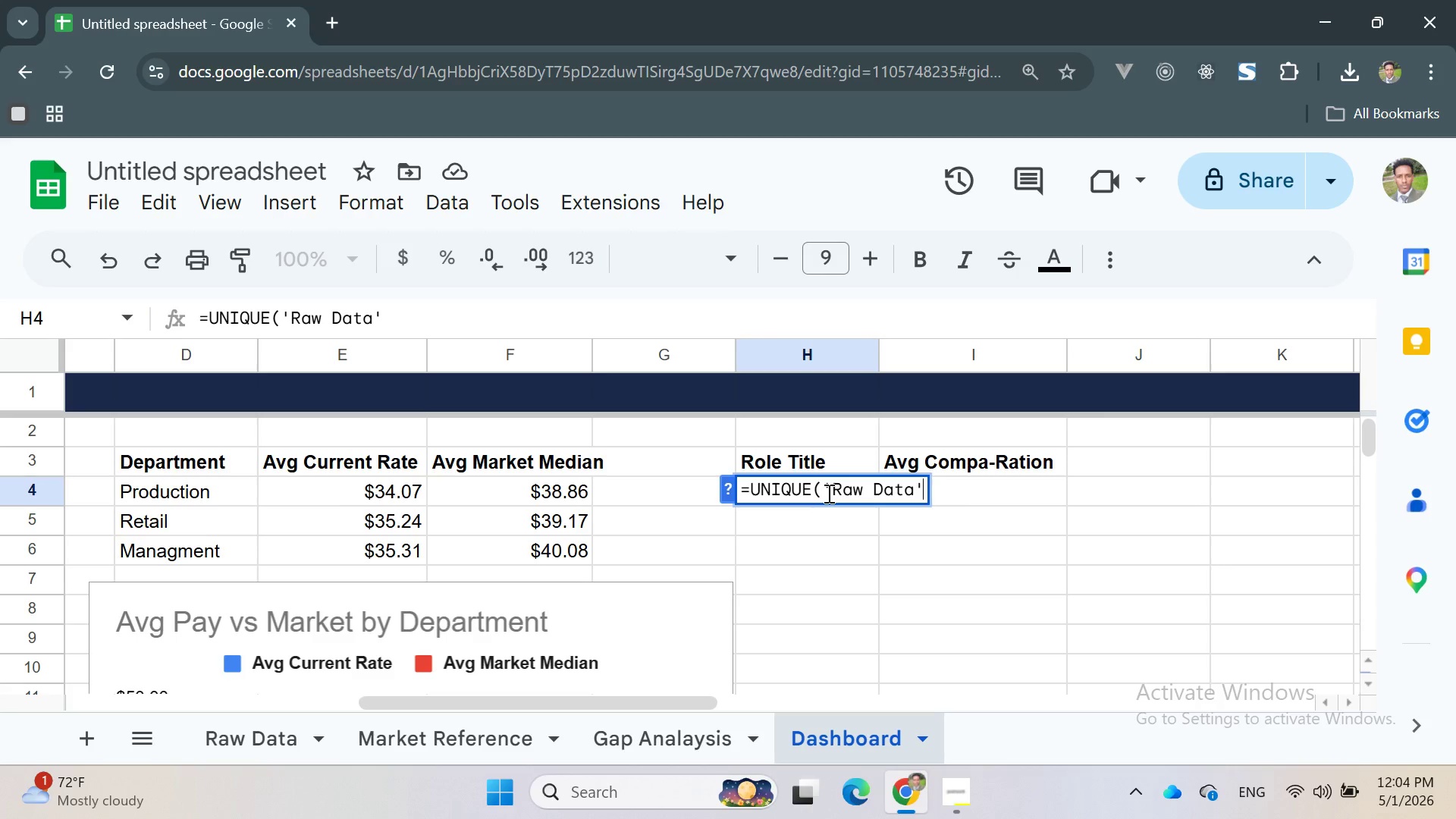 
key(Shift+1)
 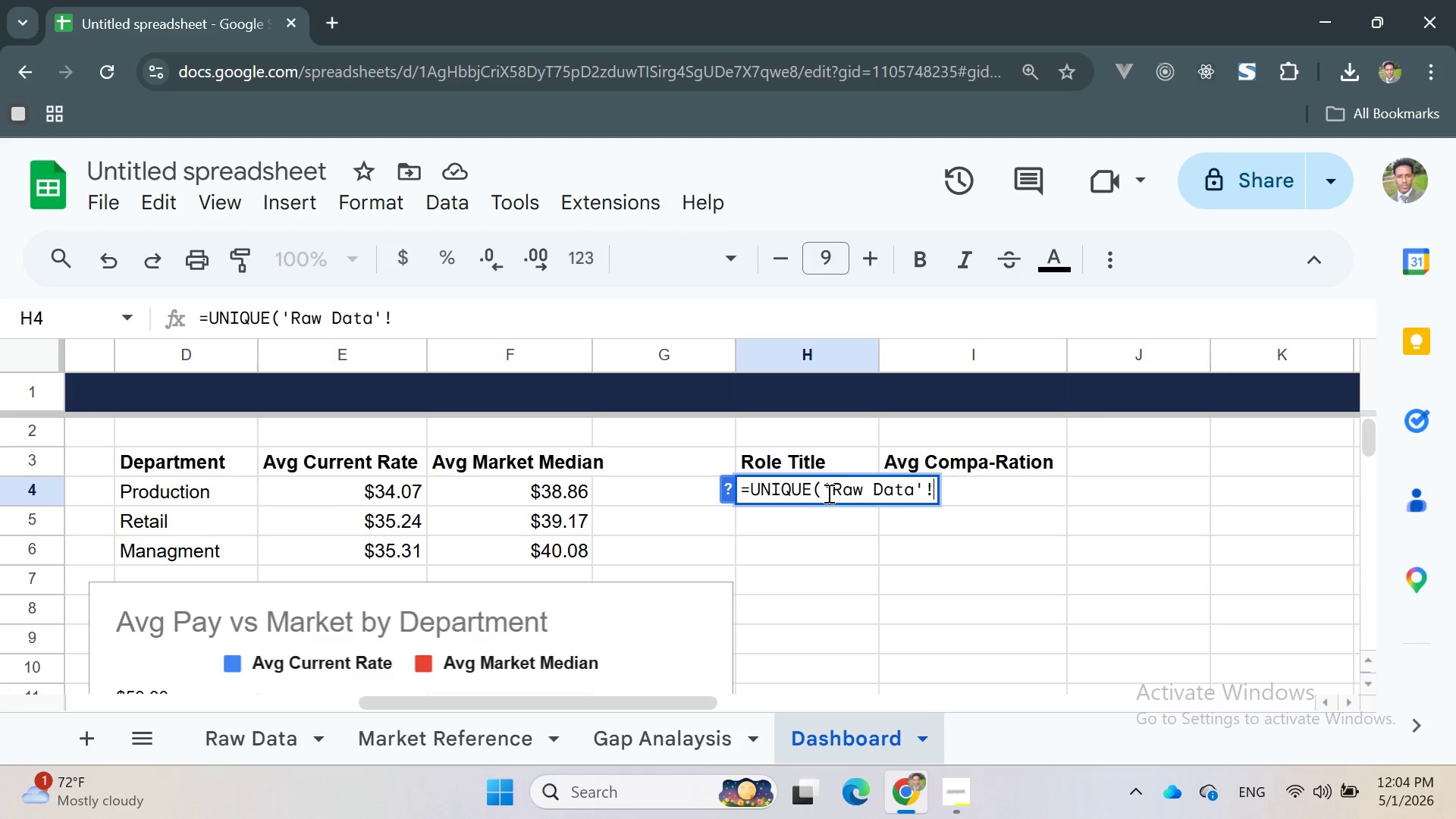 
type(B2:B)
 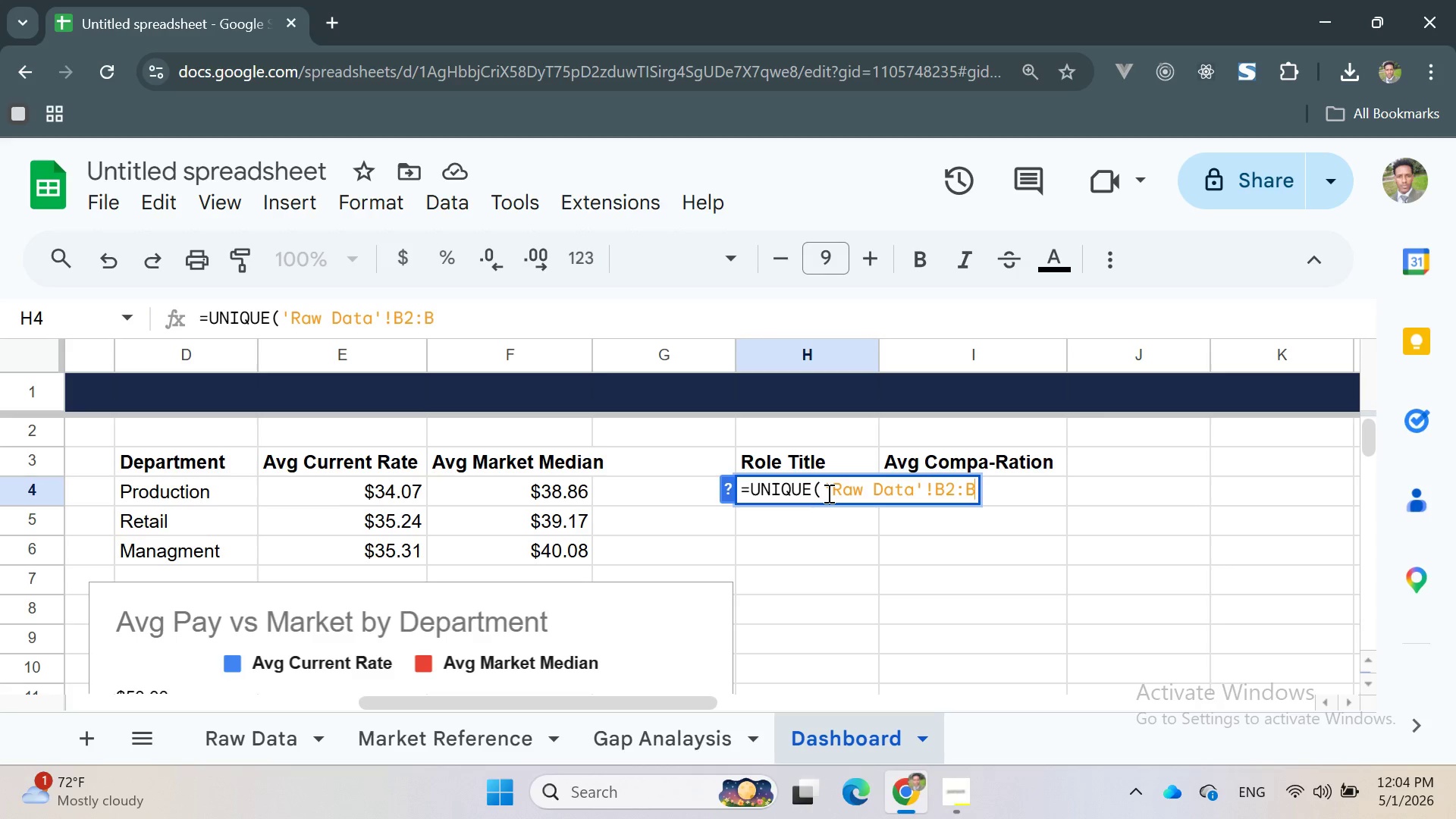 
key(Enter)
 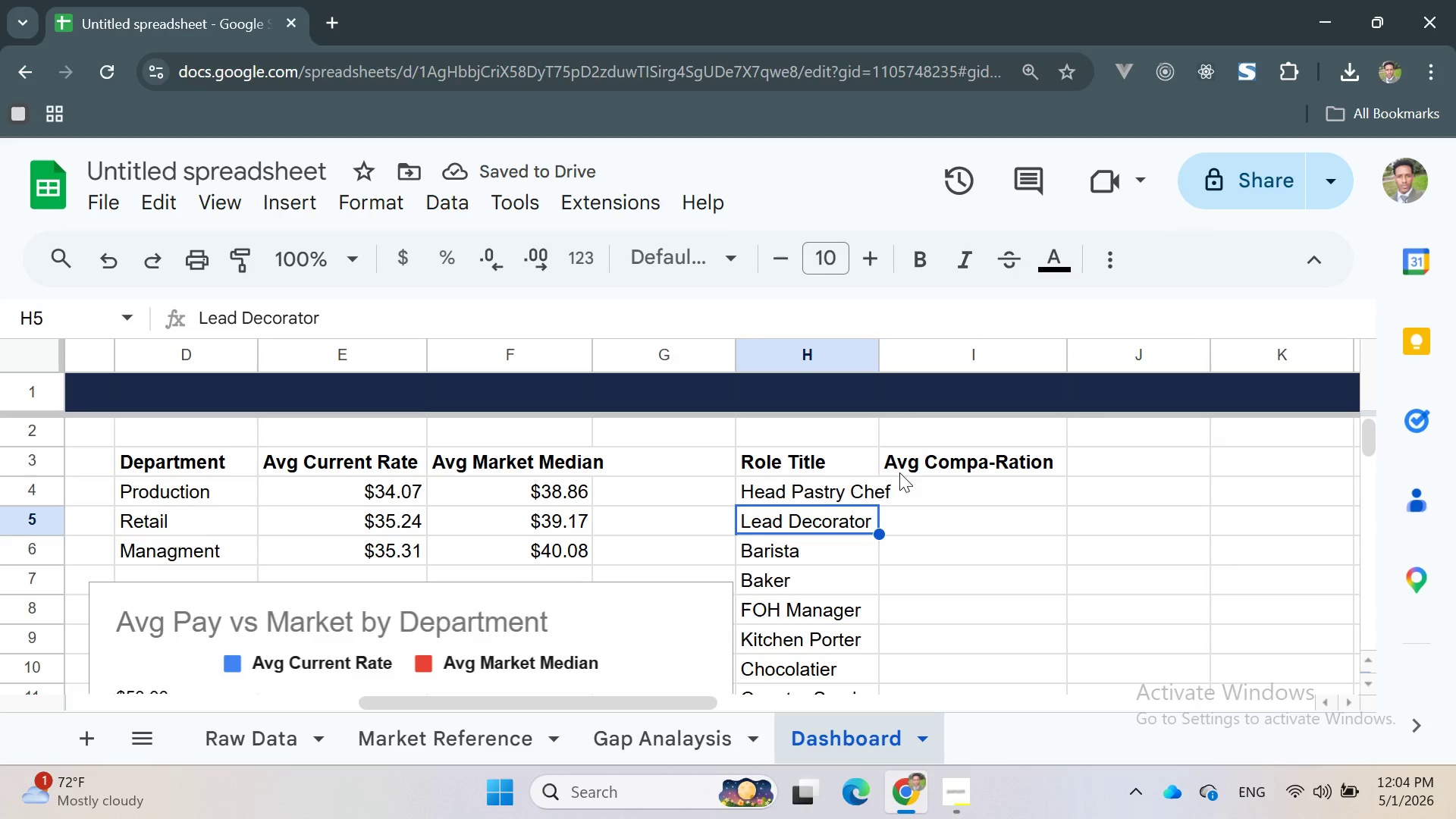 
left_click_drag(start_coordinate=[879, 358], to_coordinate=[896, 367])
 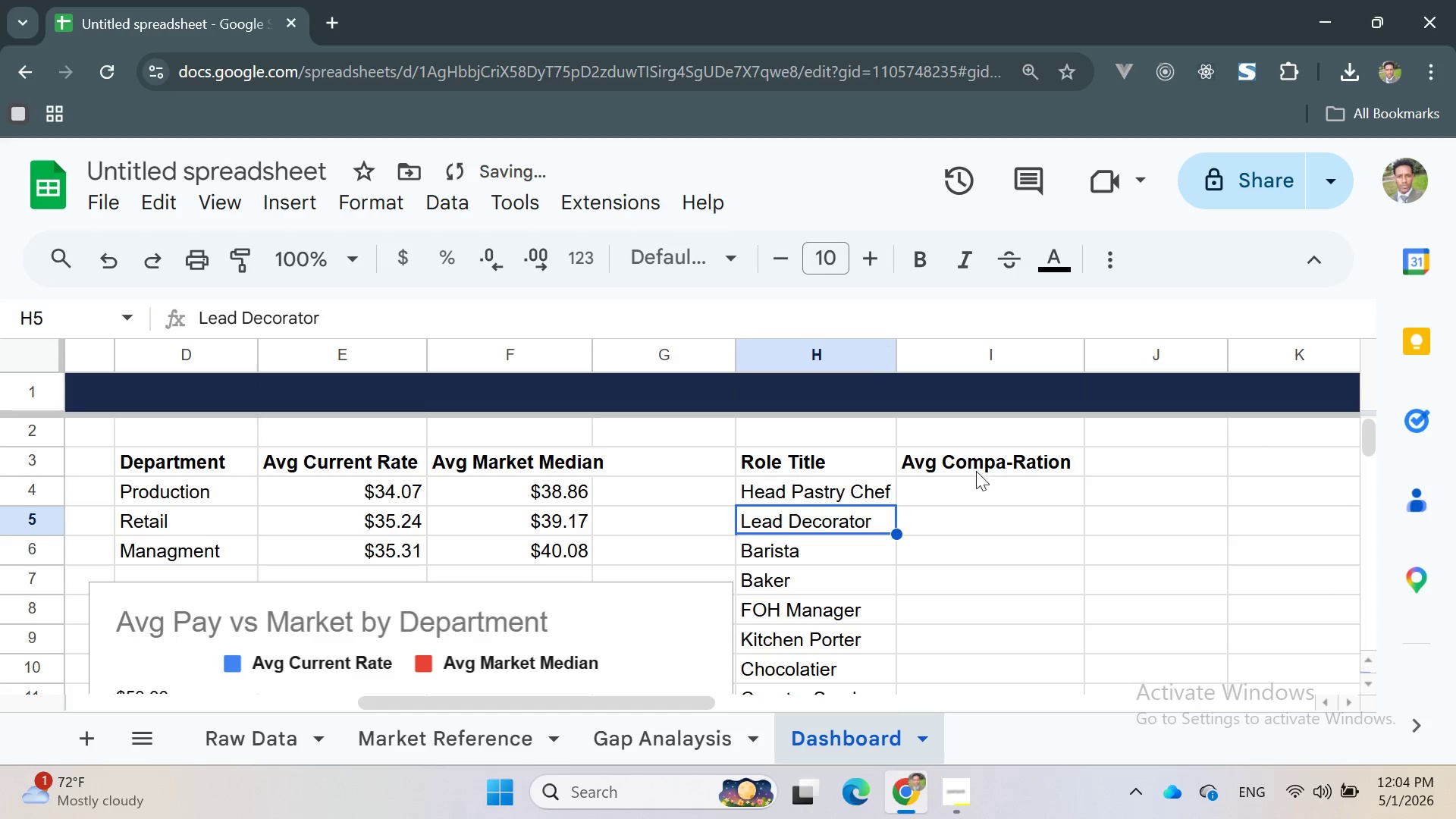 
left_click([976, 480])
 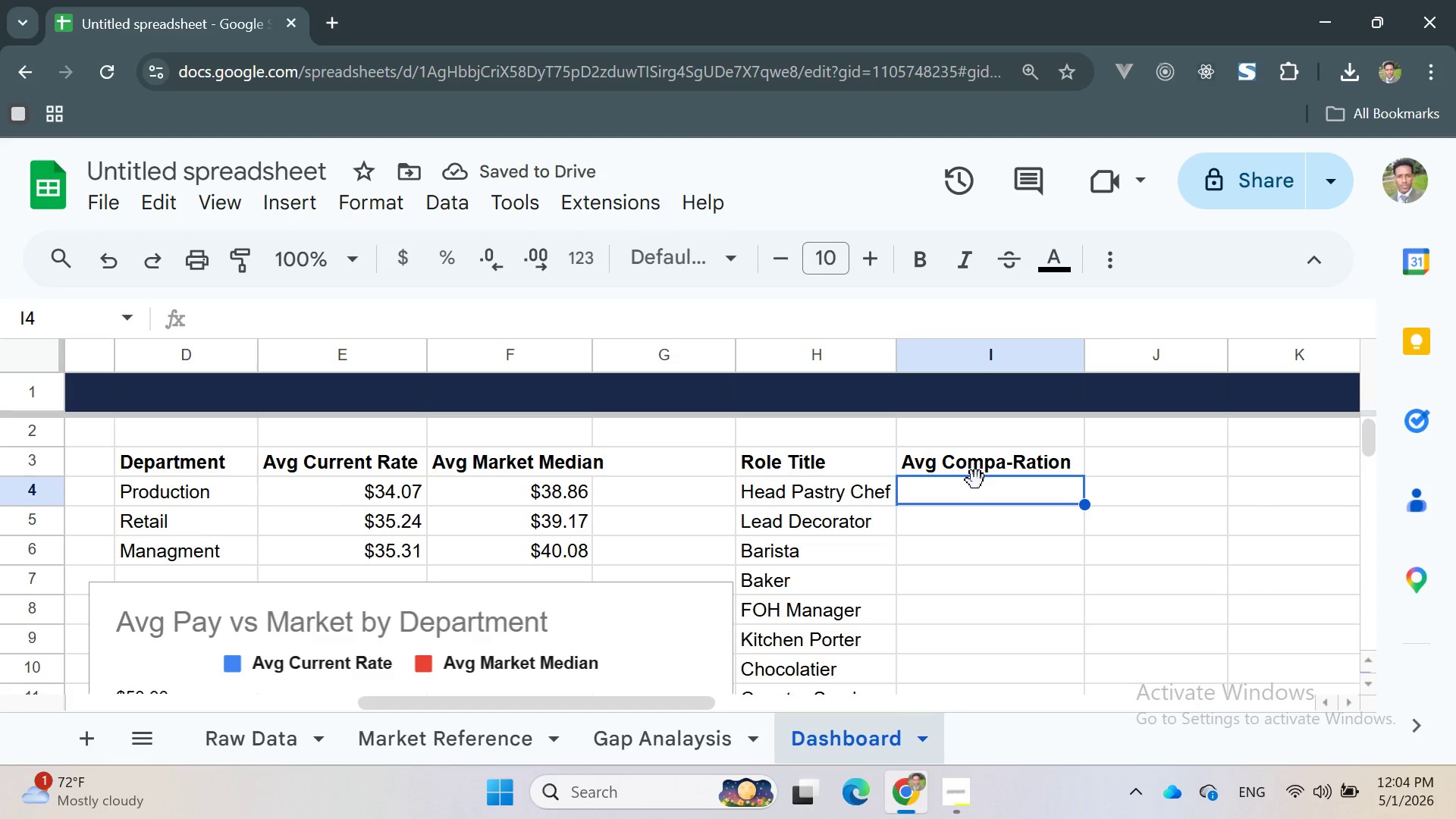 
type(=AVERAGIF)
 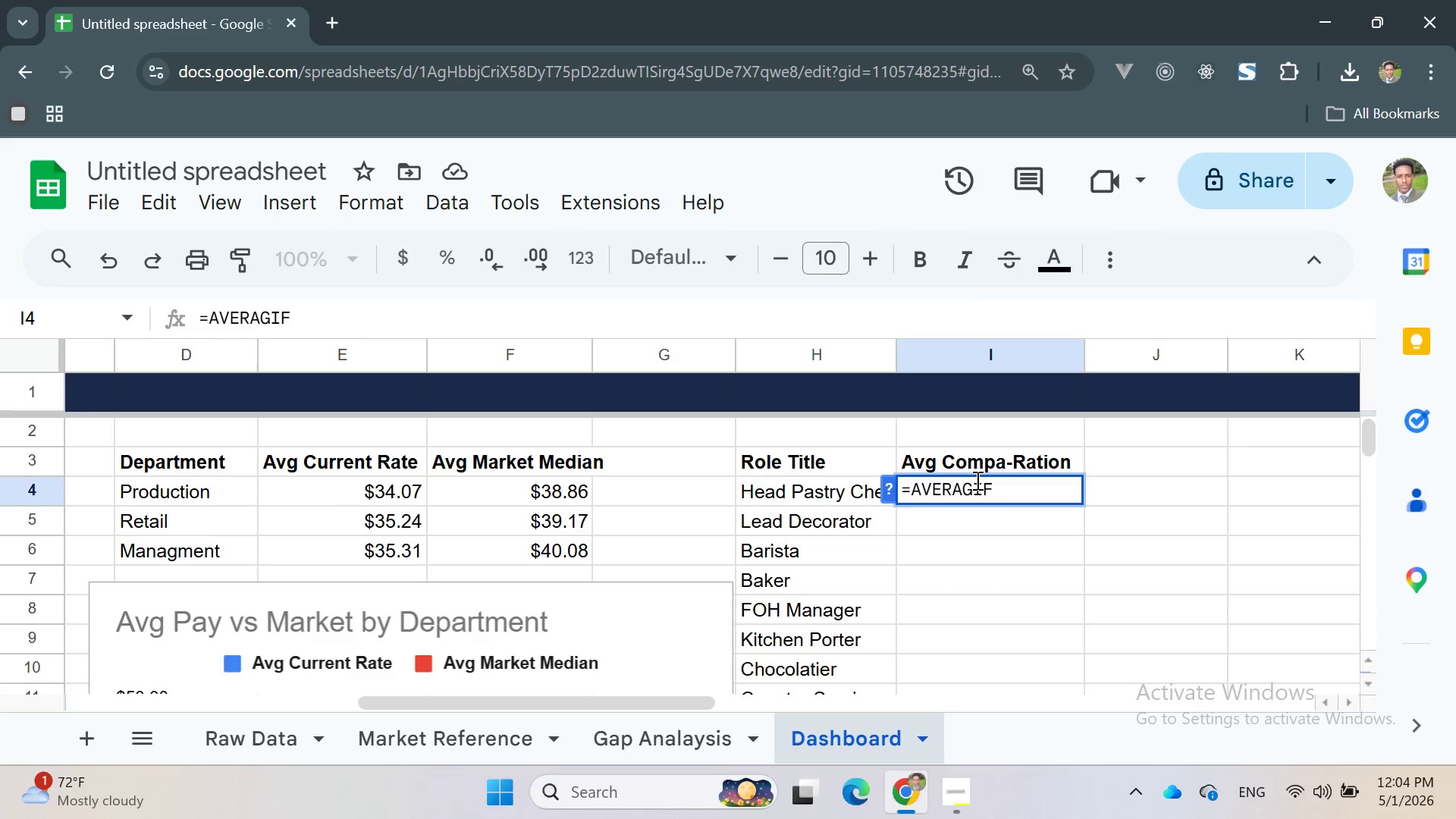 
key(Enter)
 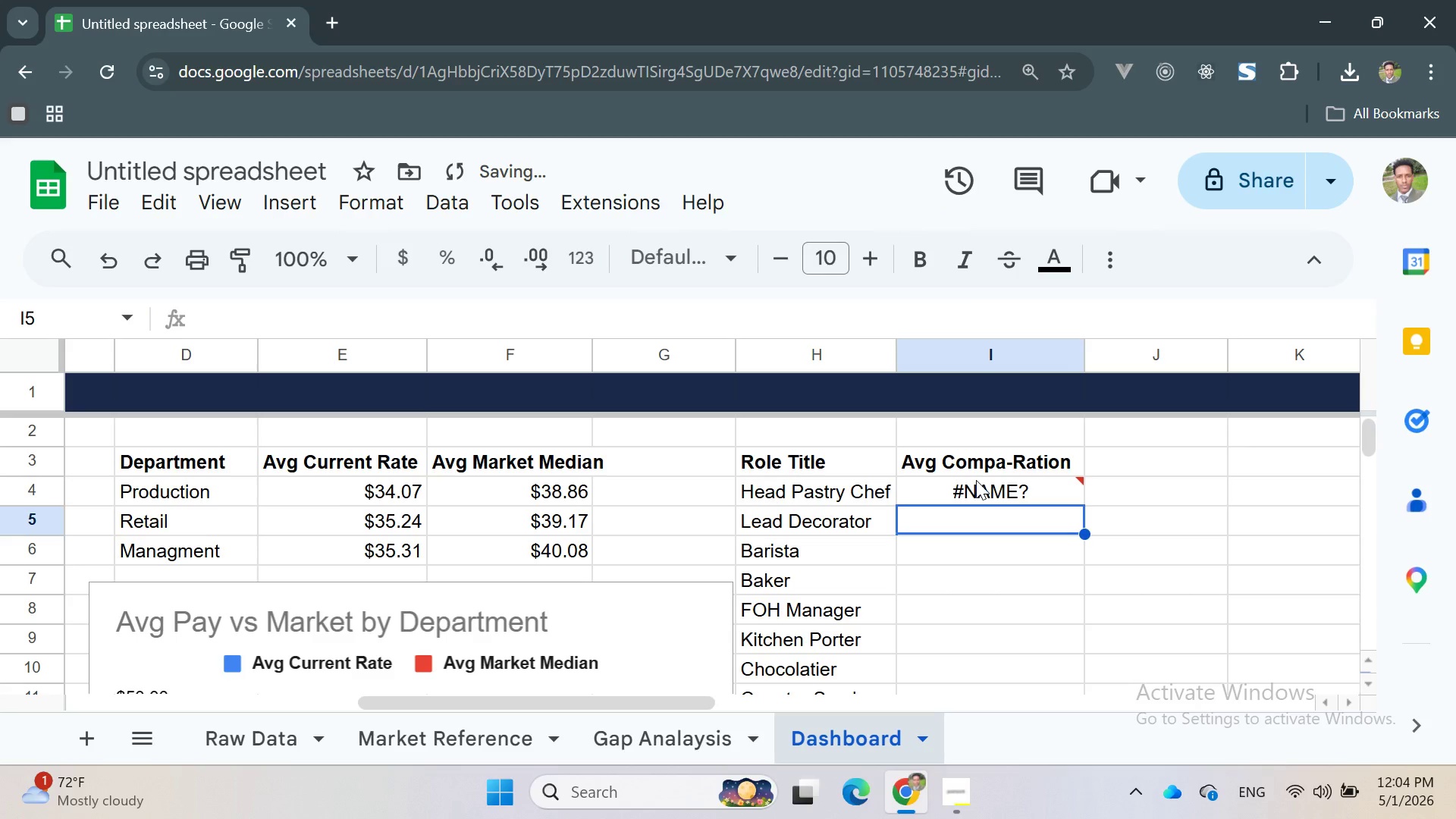 
key(Quote)
 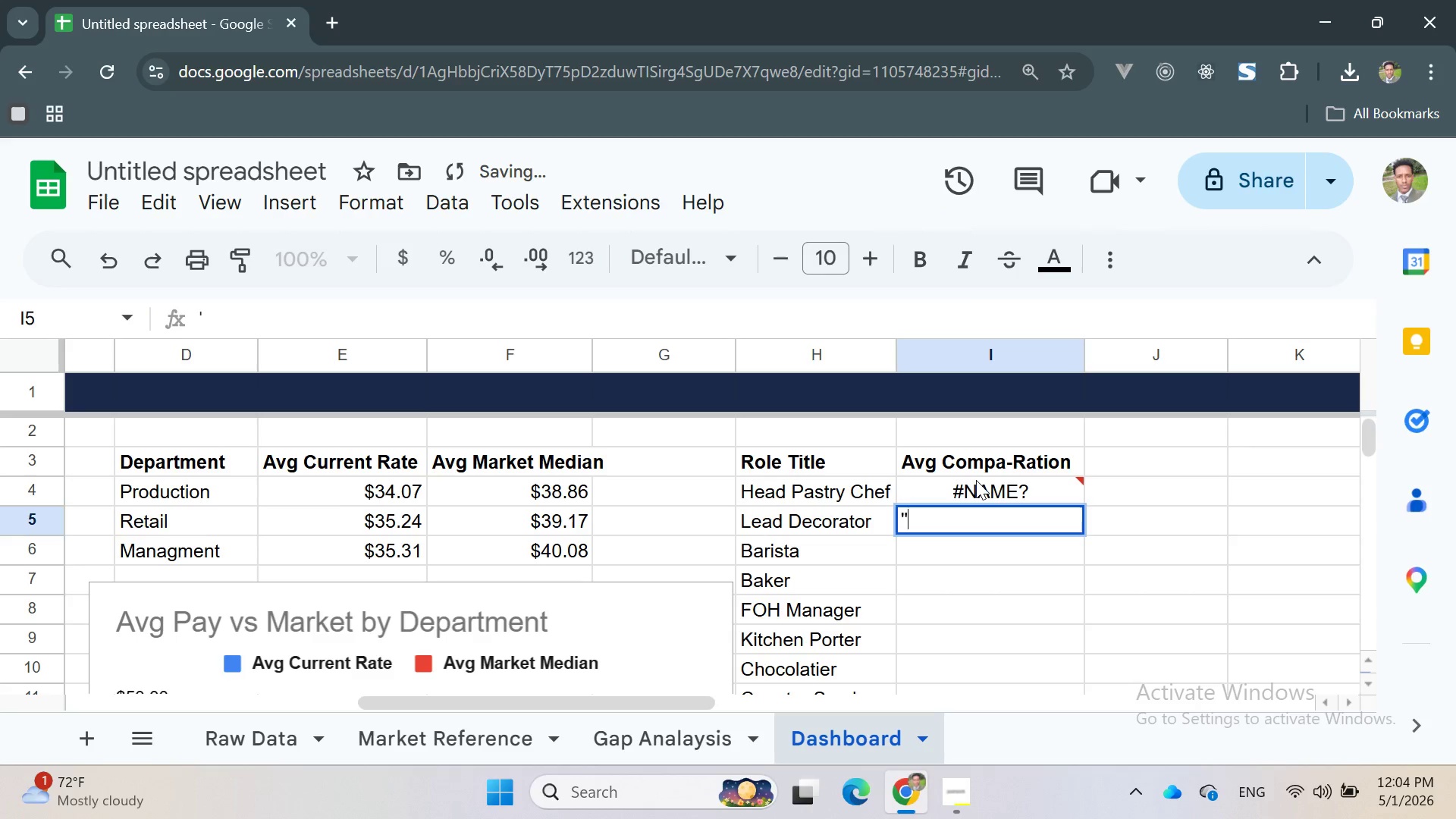 
key(Quote)
 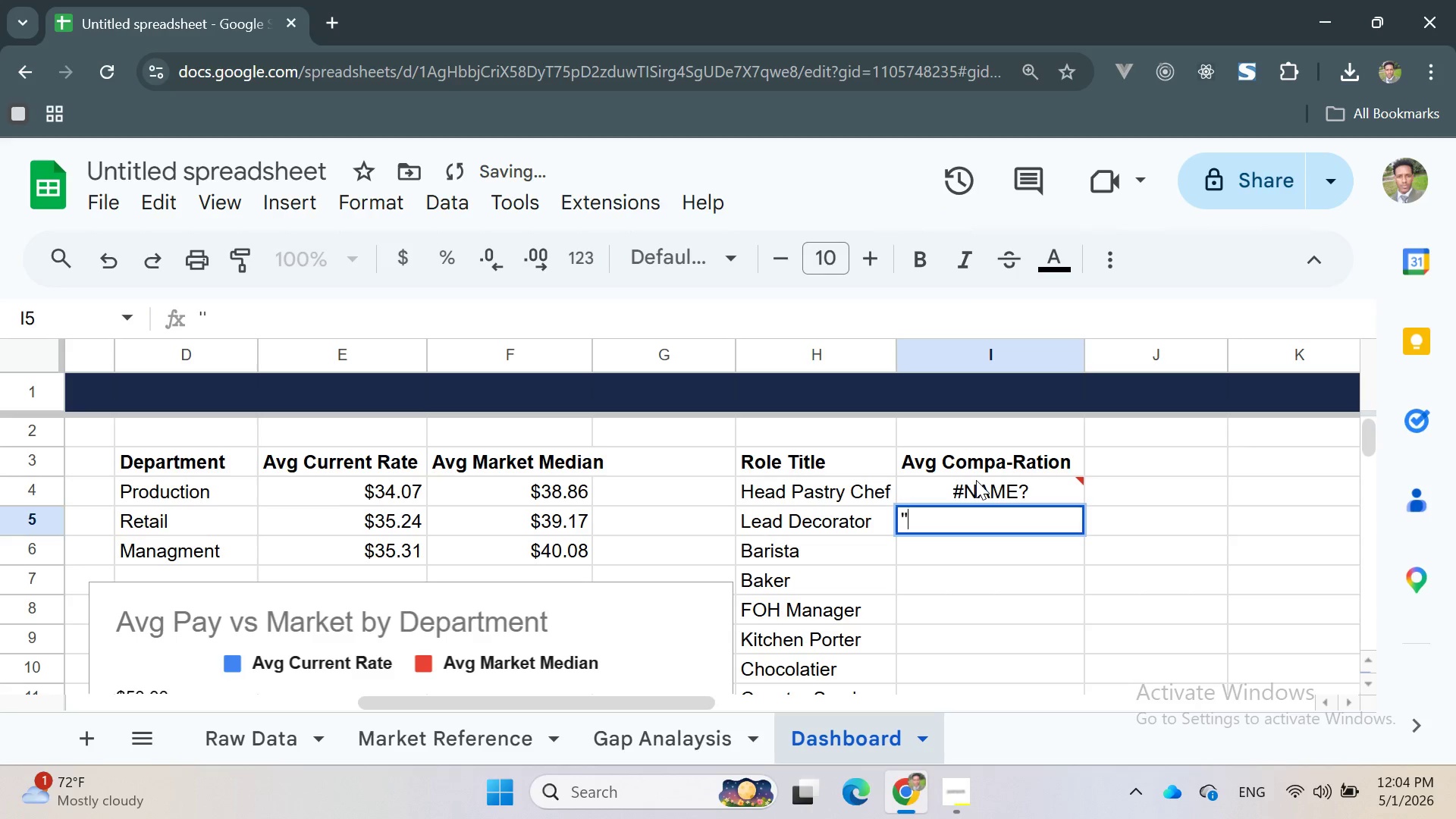 
key(ArrowLeft)
 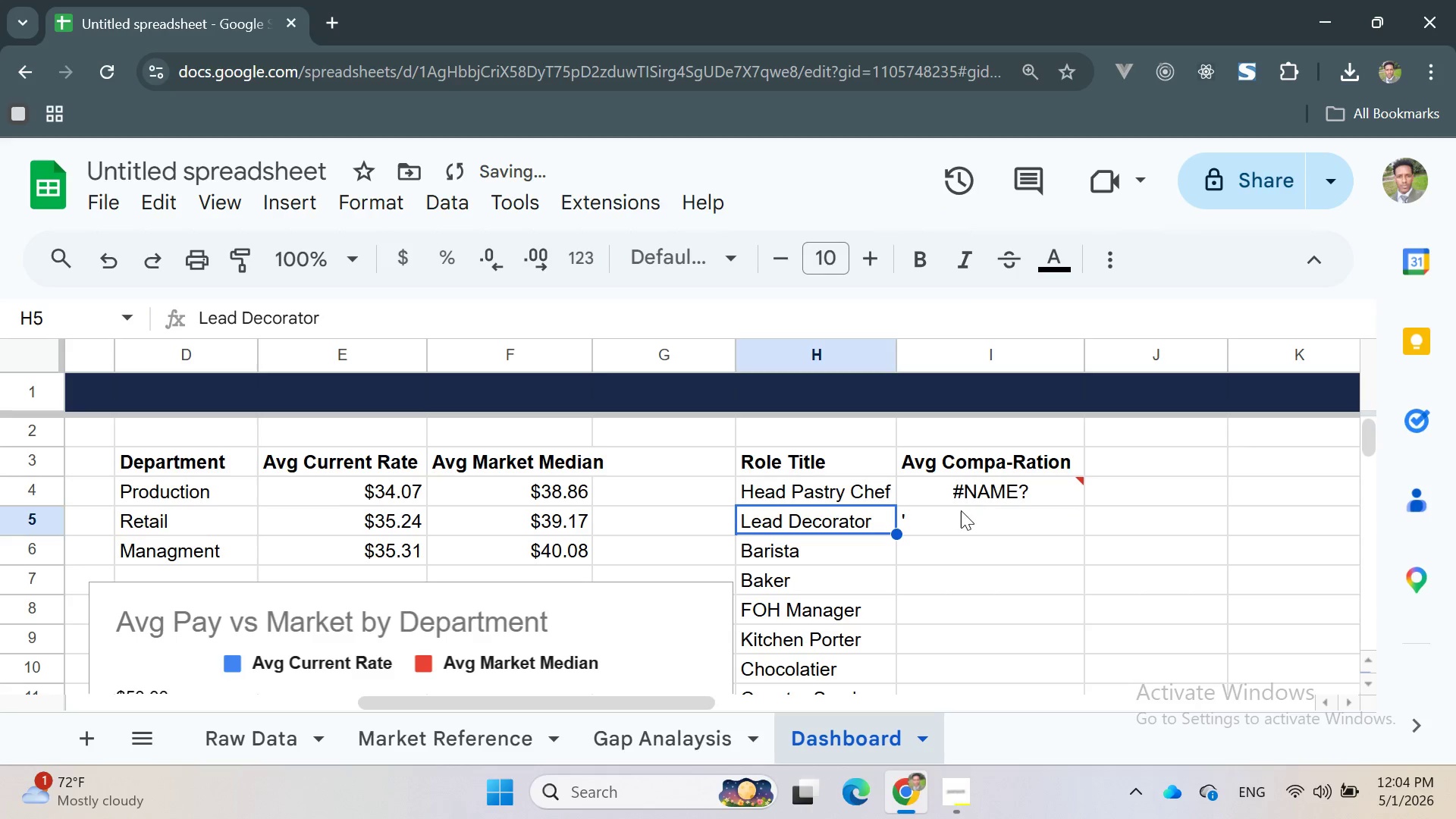 
double_click([949, 516])
 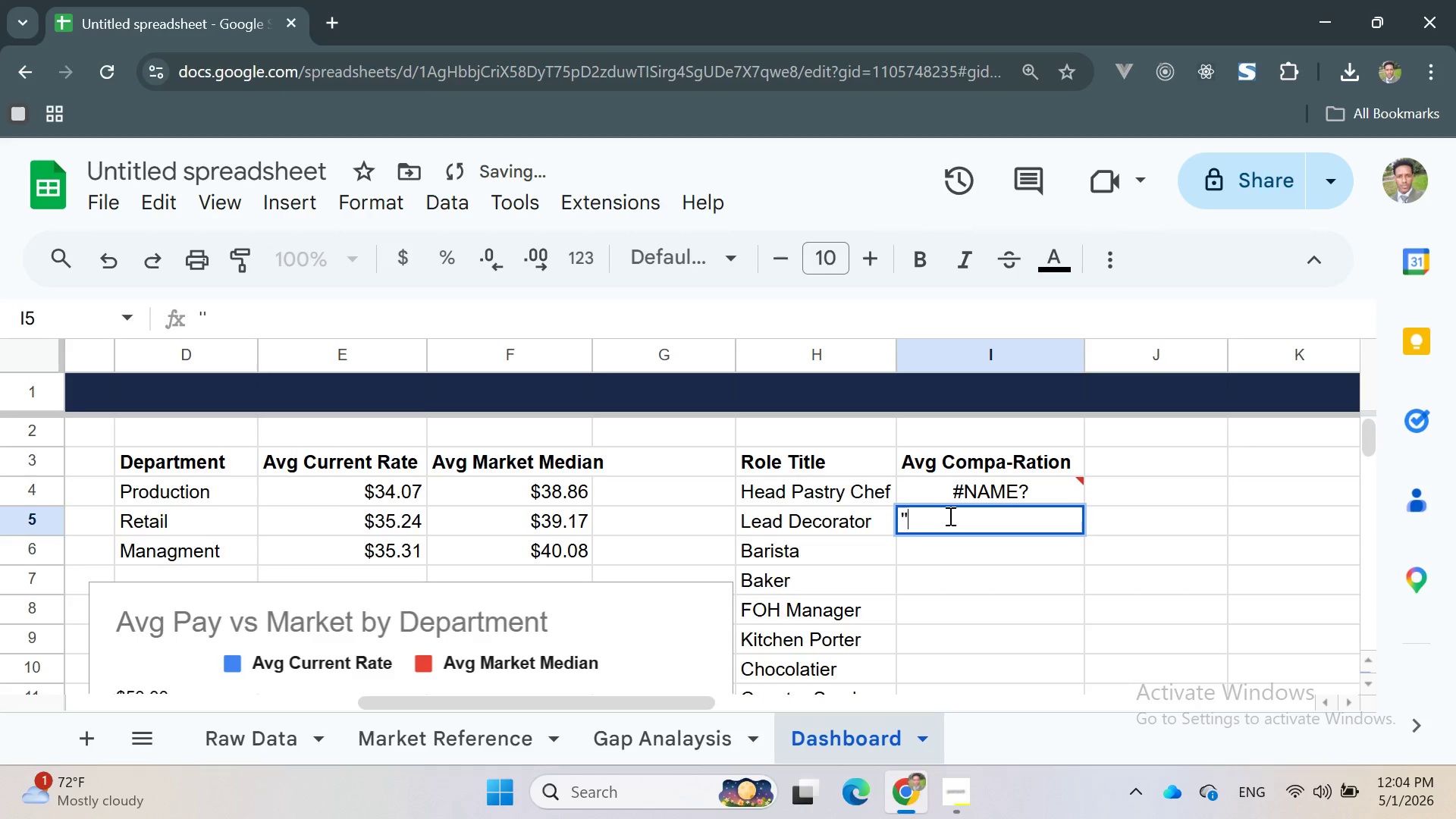 
key(Backspace)
 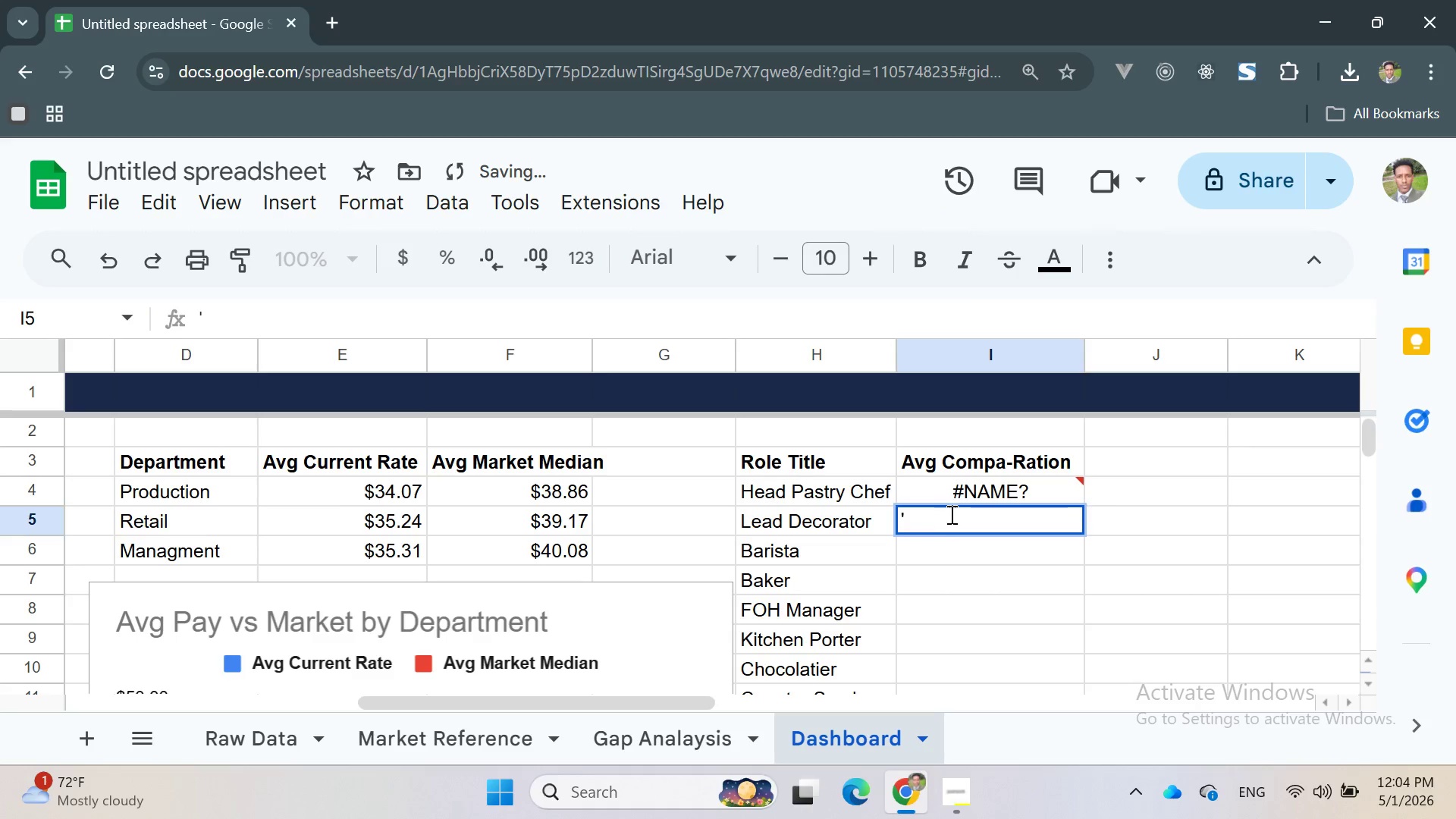 
key(Backspace)
 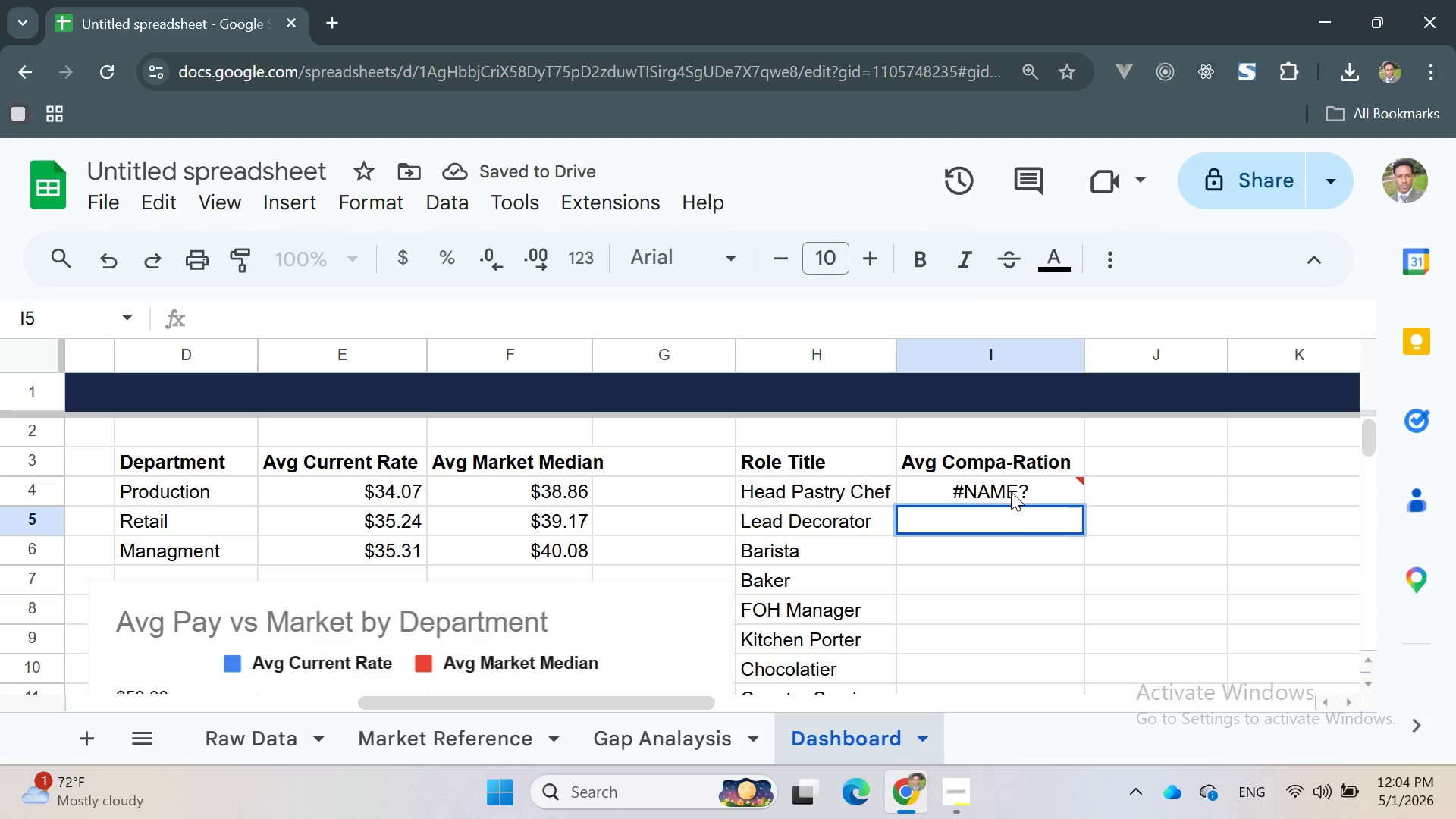 
double_click([1012, 491])
 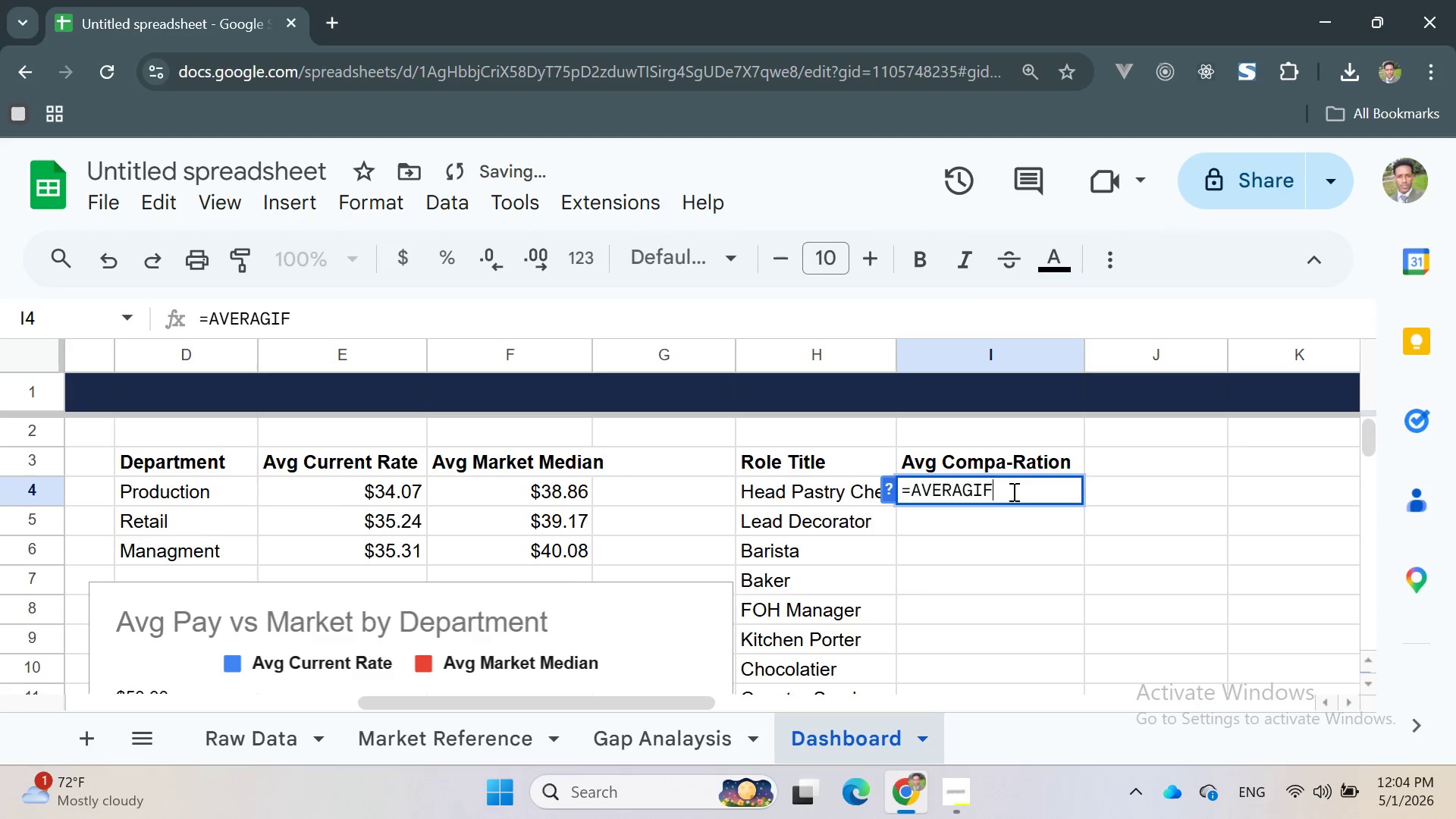 
triple_click([1012, 491])
 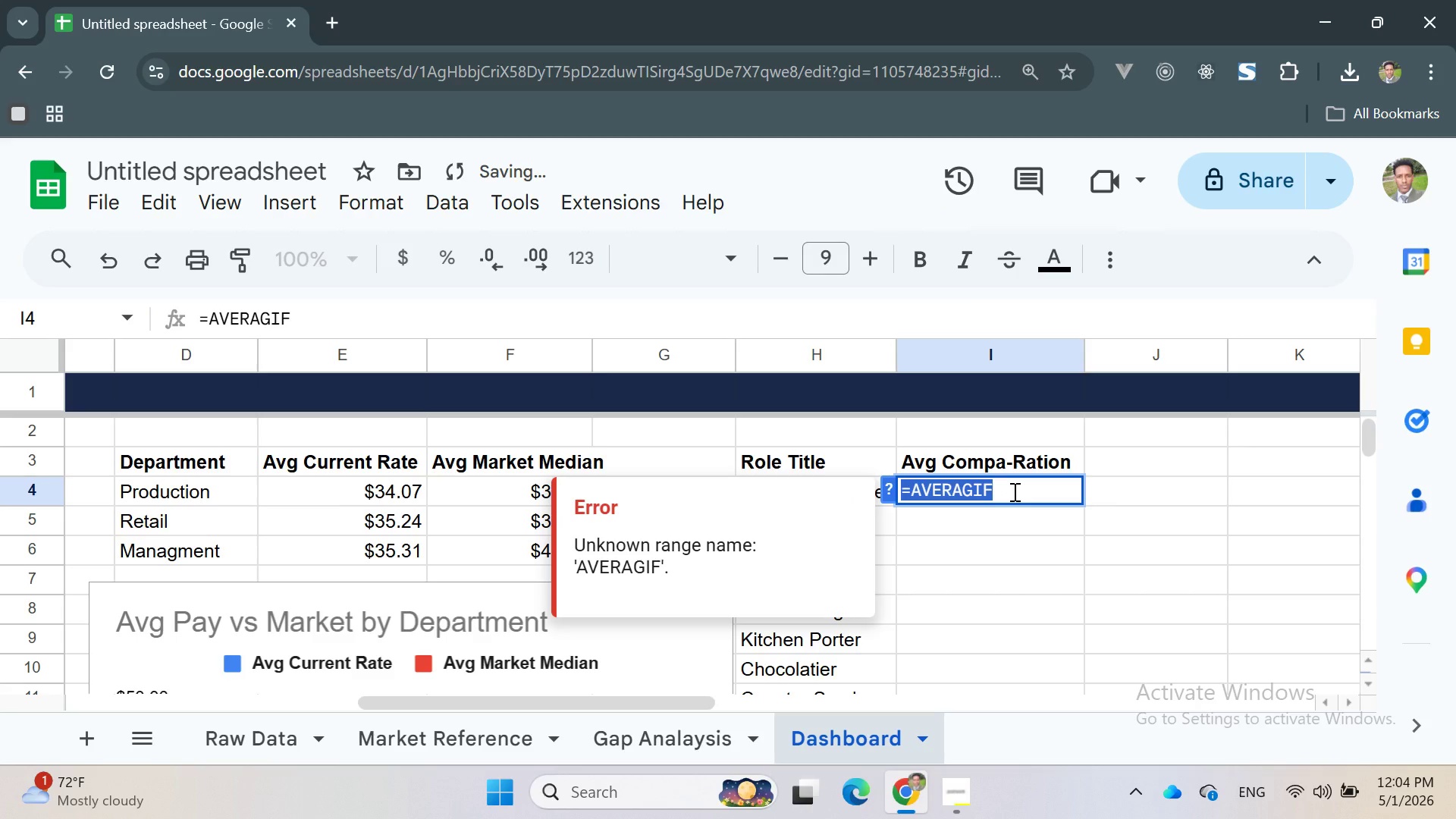 
left_click([1013, 491])
 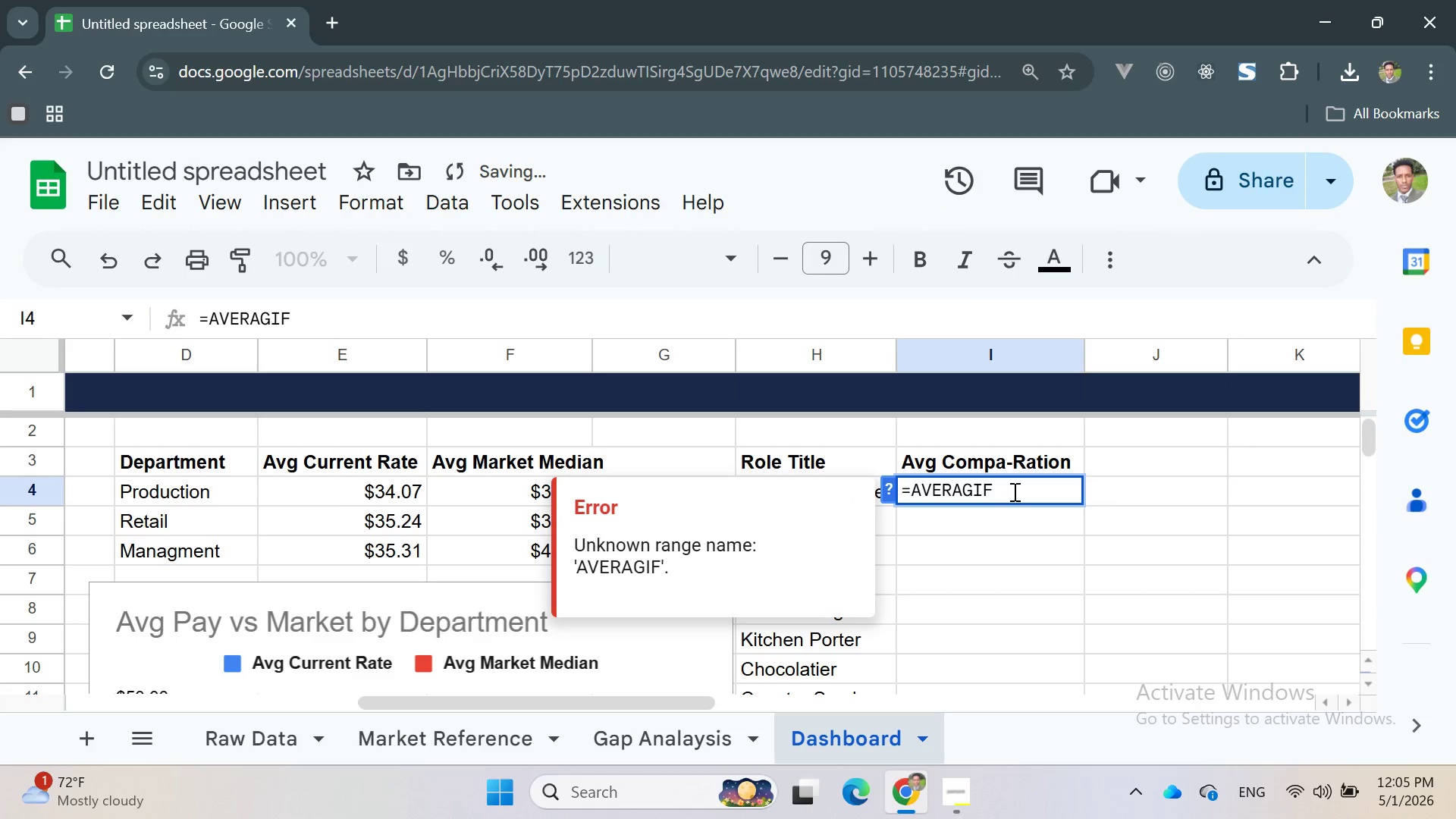 
key(Backspace)
 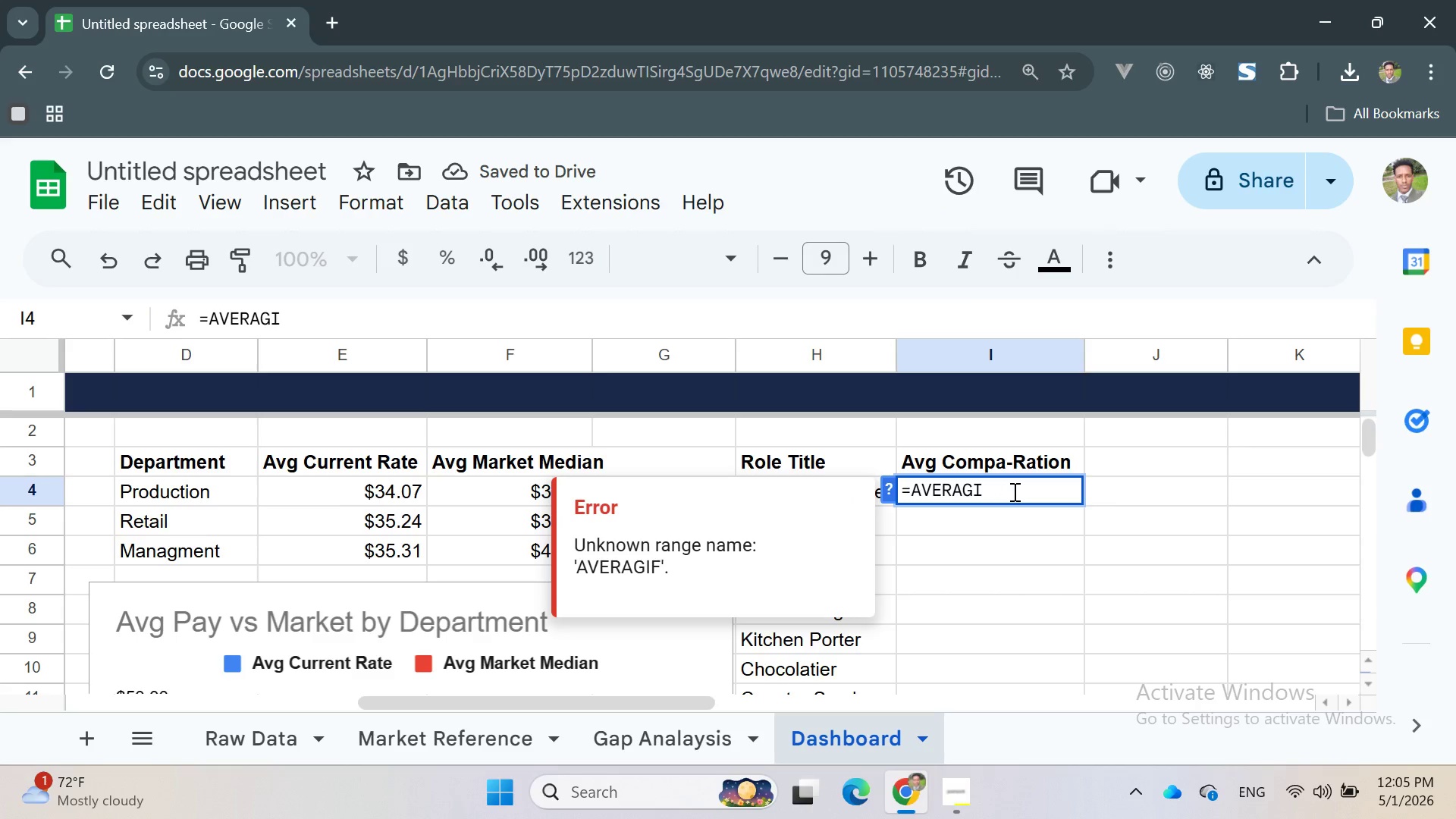 
key(F)
 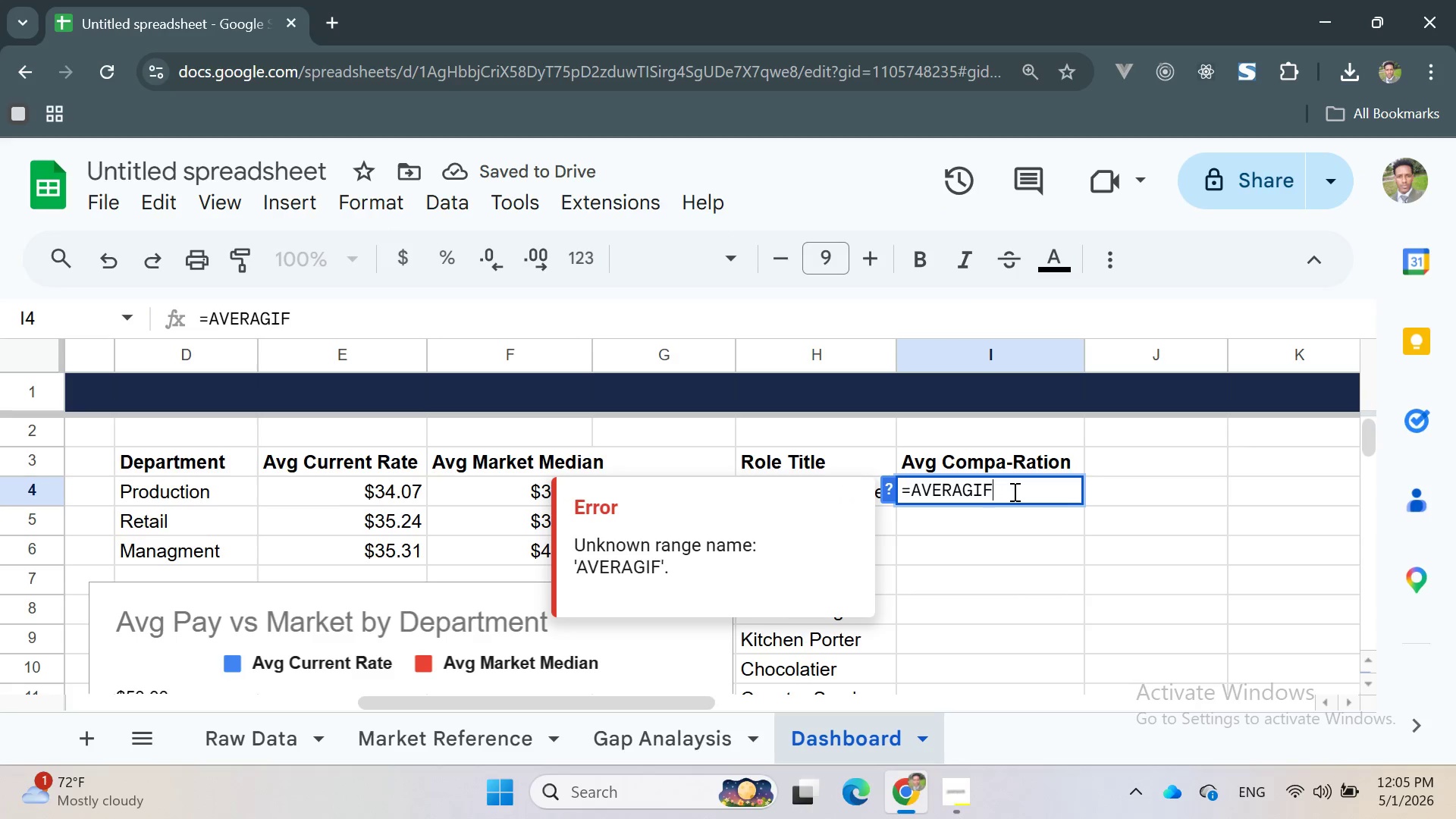 
key(Backspace)
 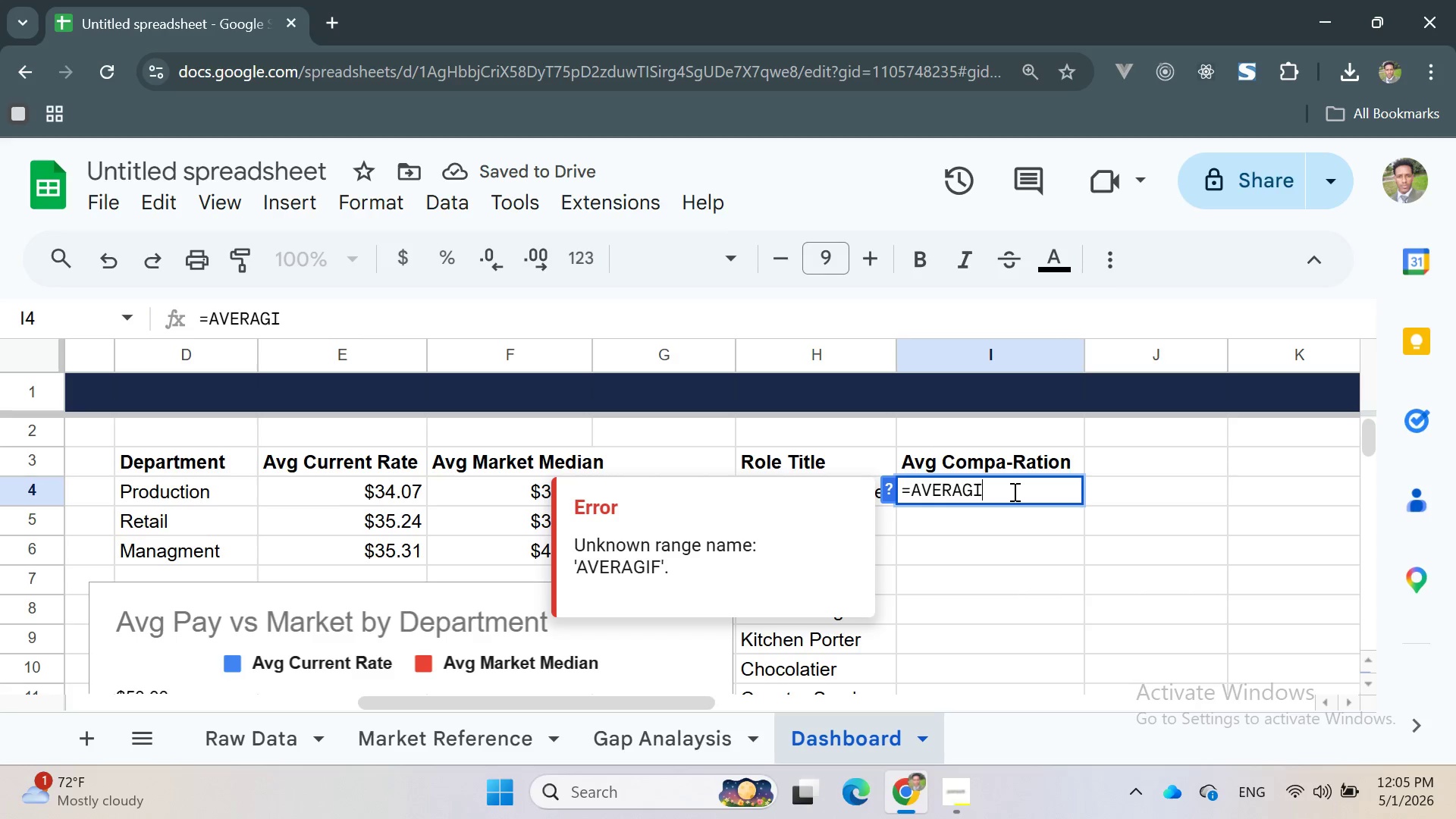 
key(Backspace)
 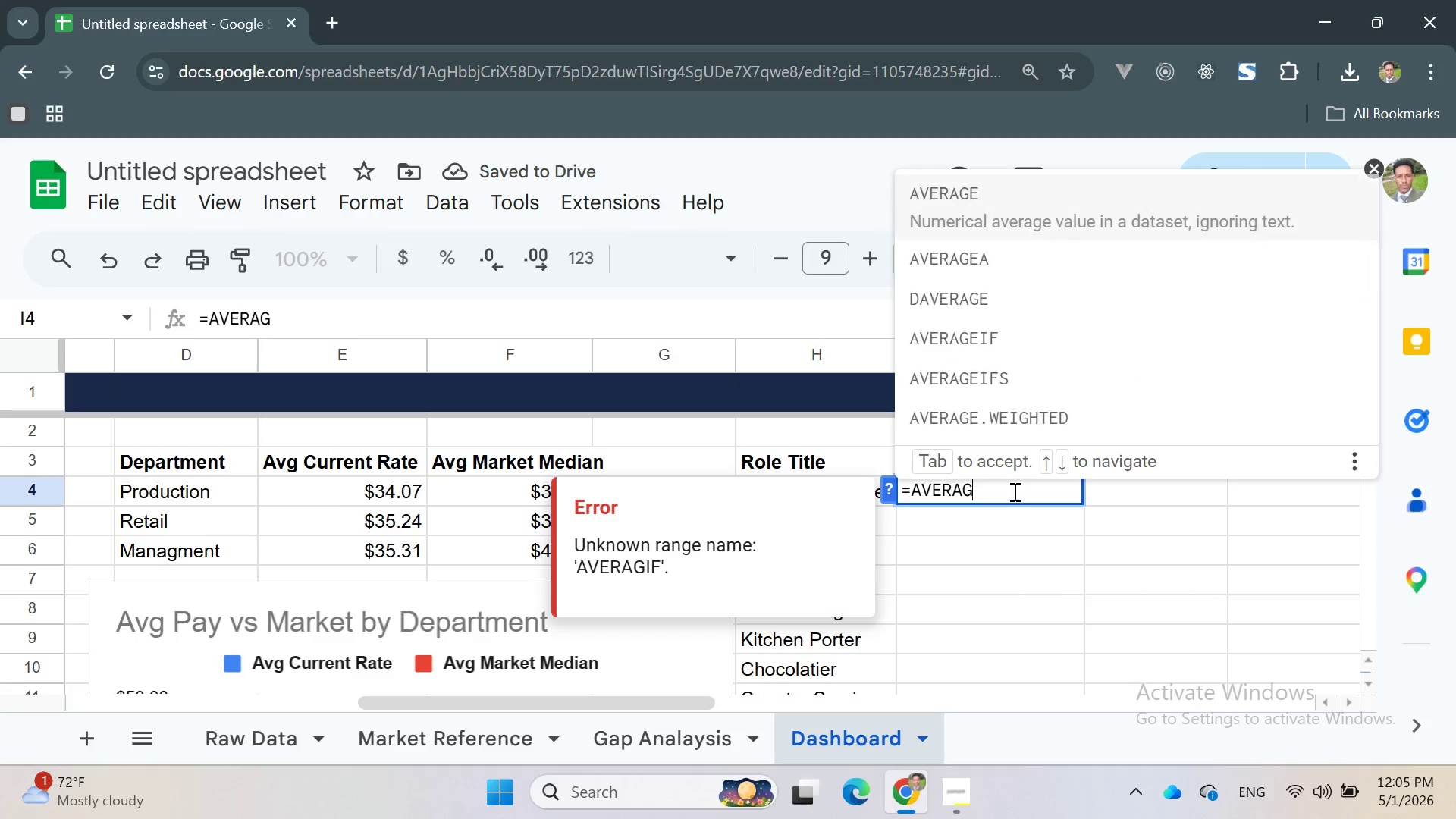 
key(Backspace)
 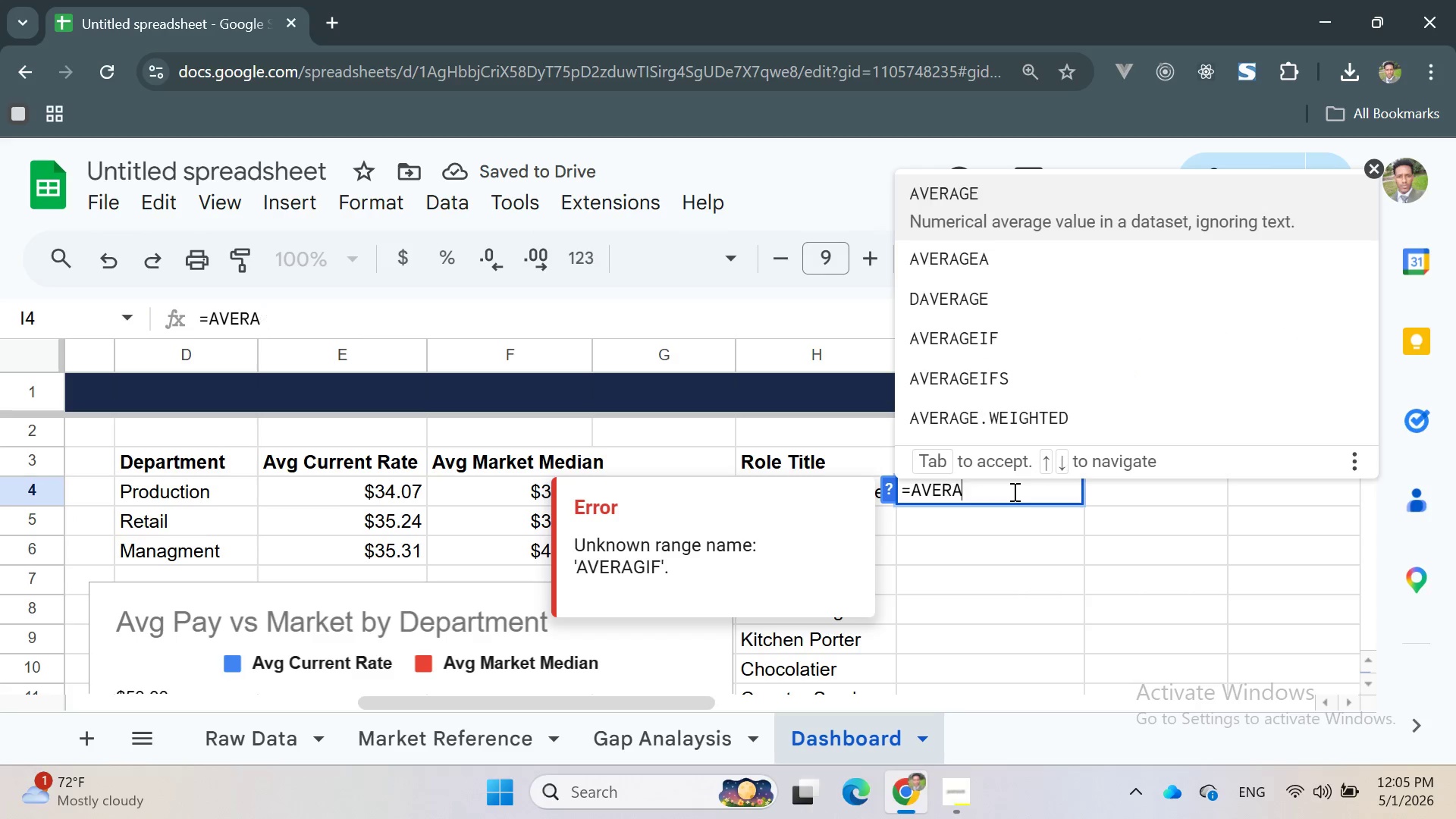 
key(Backspace)
 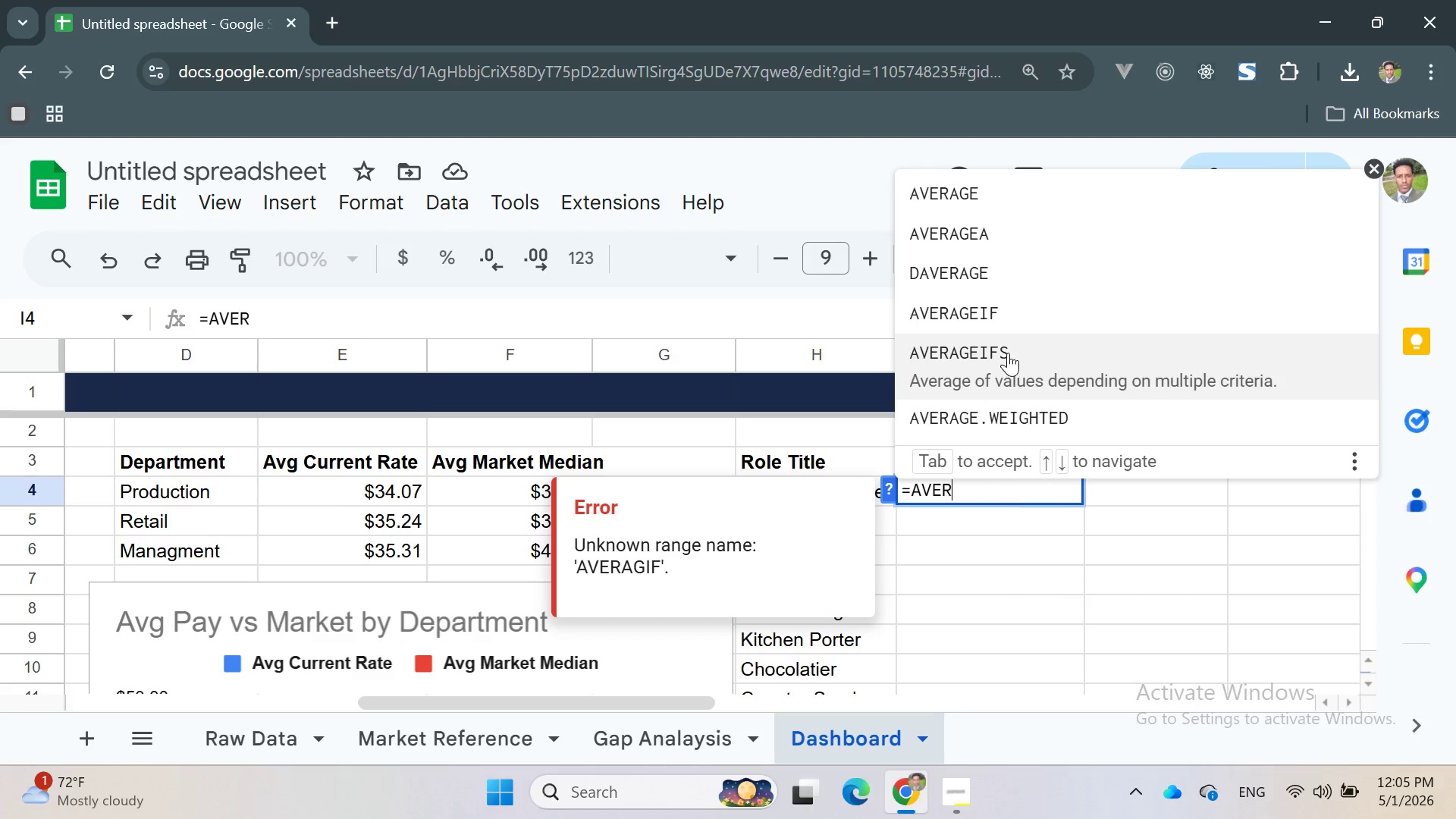 
left_click([992, 316])
 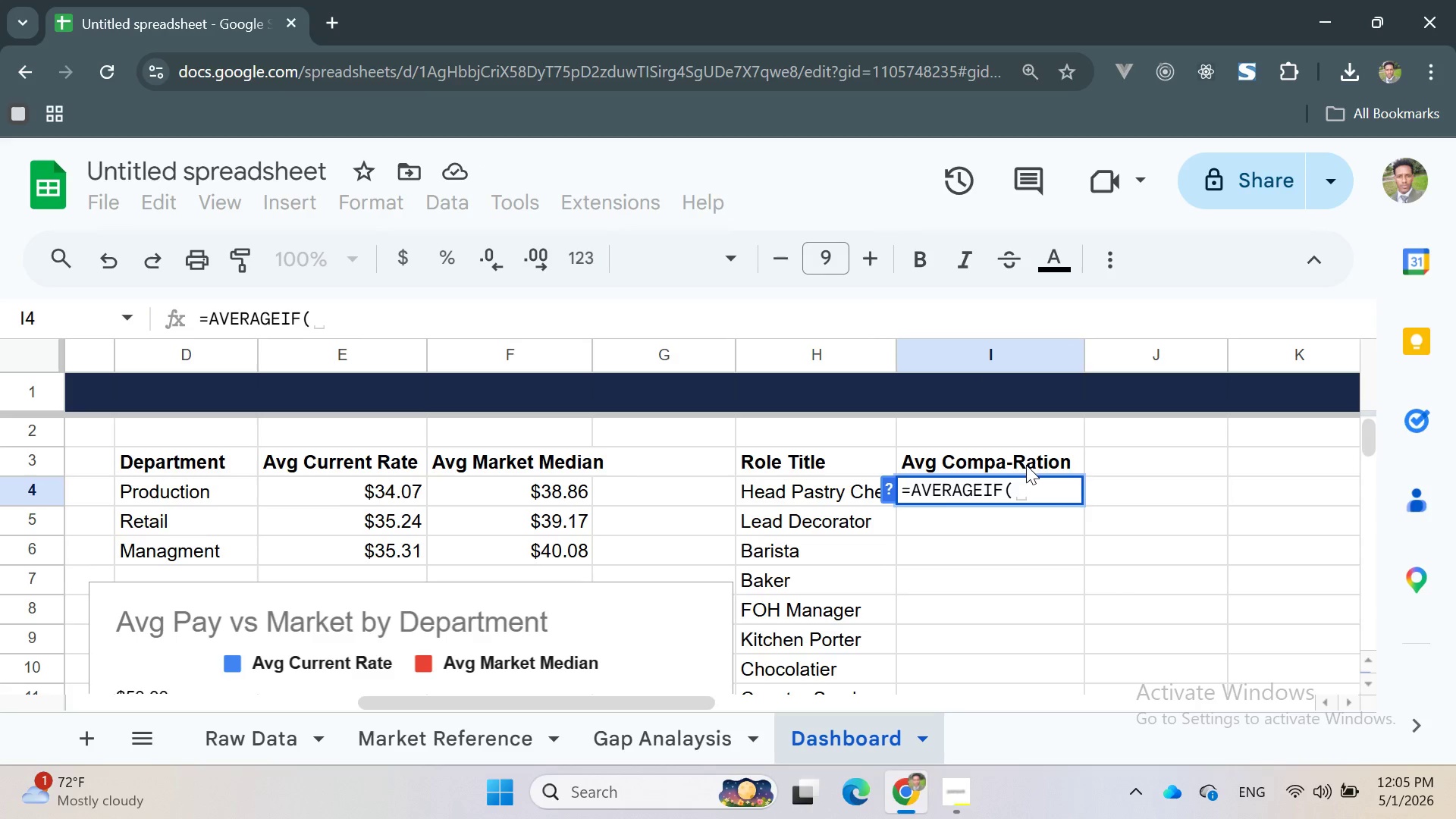 
key(Quote)
 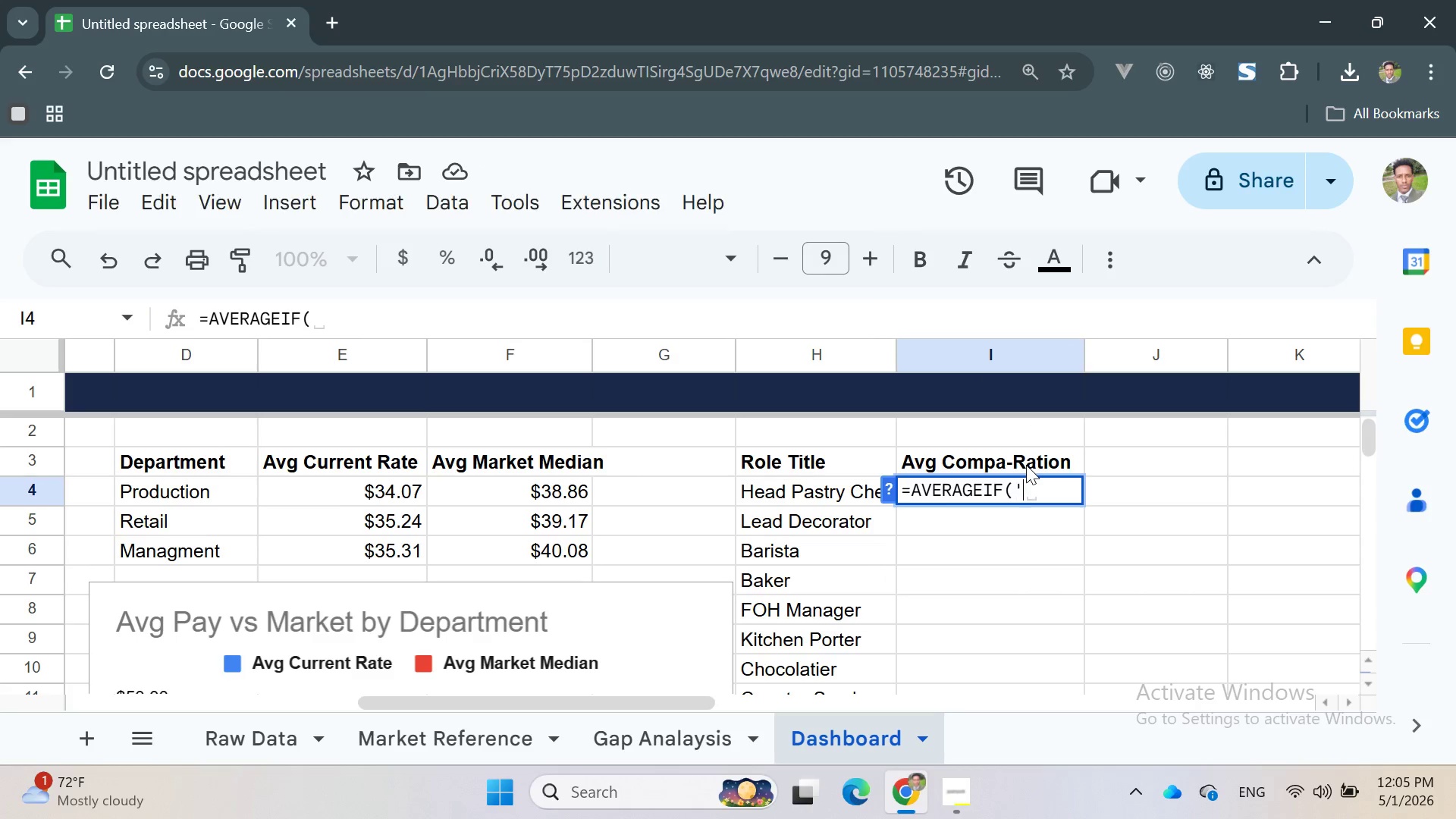 
key(Quote)
 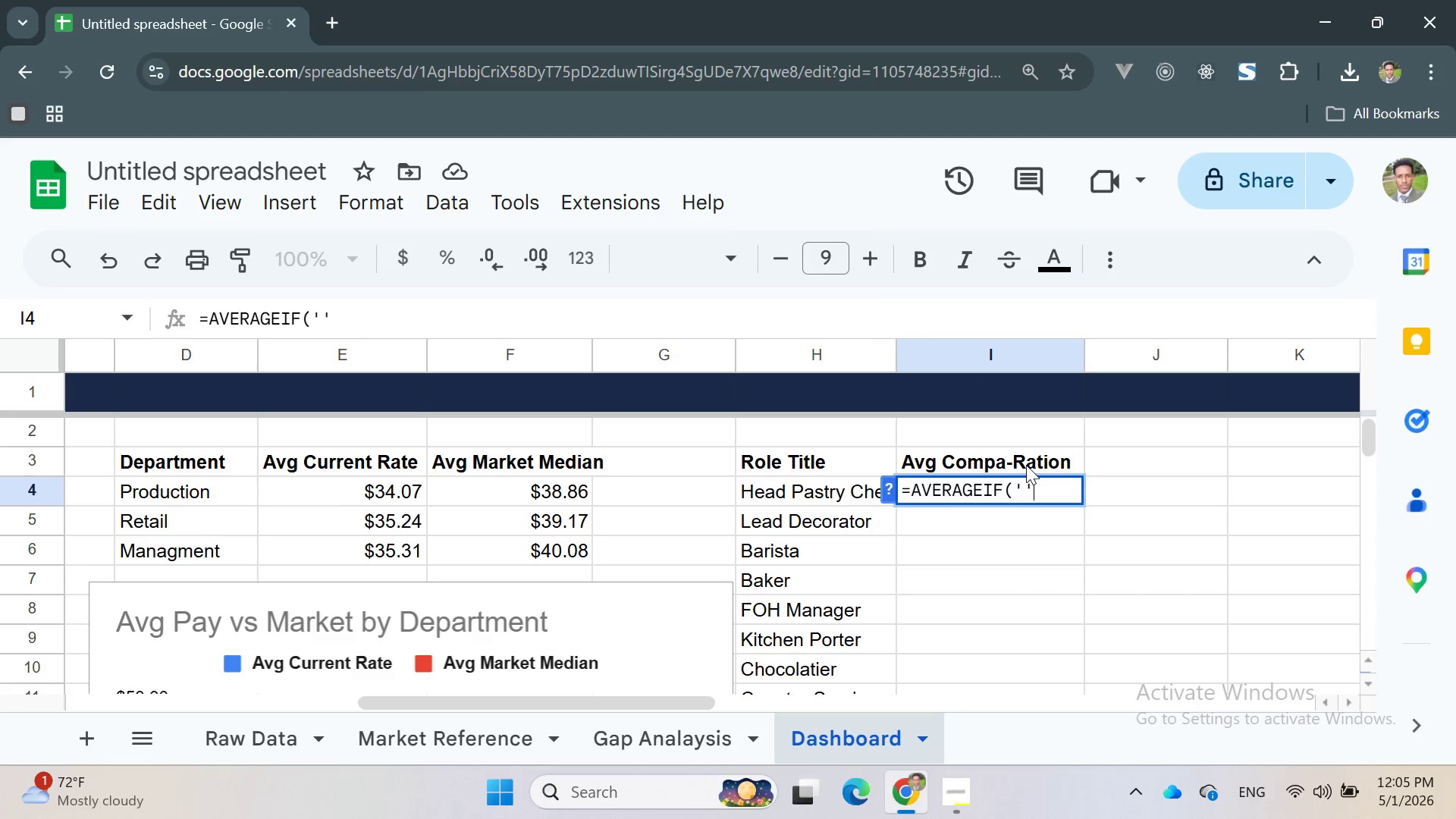 
key(ArrowLeft)
 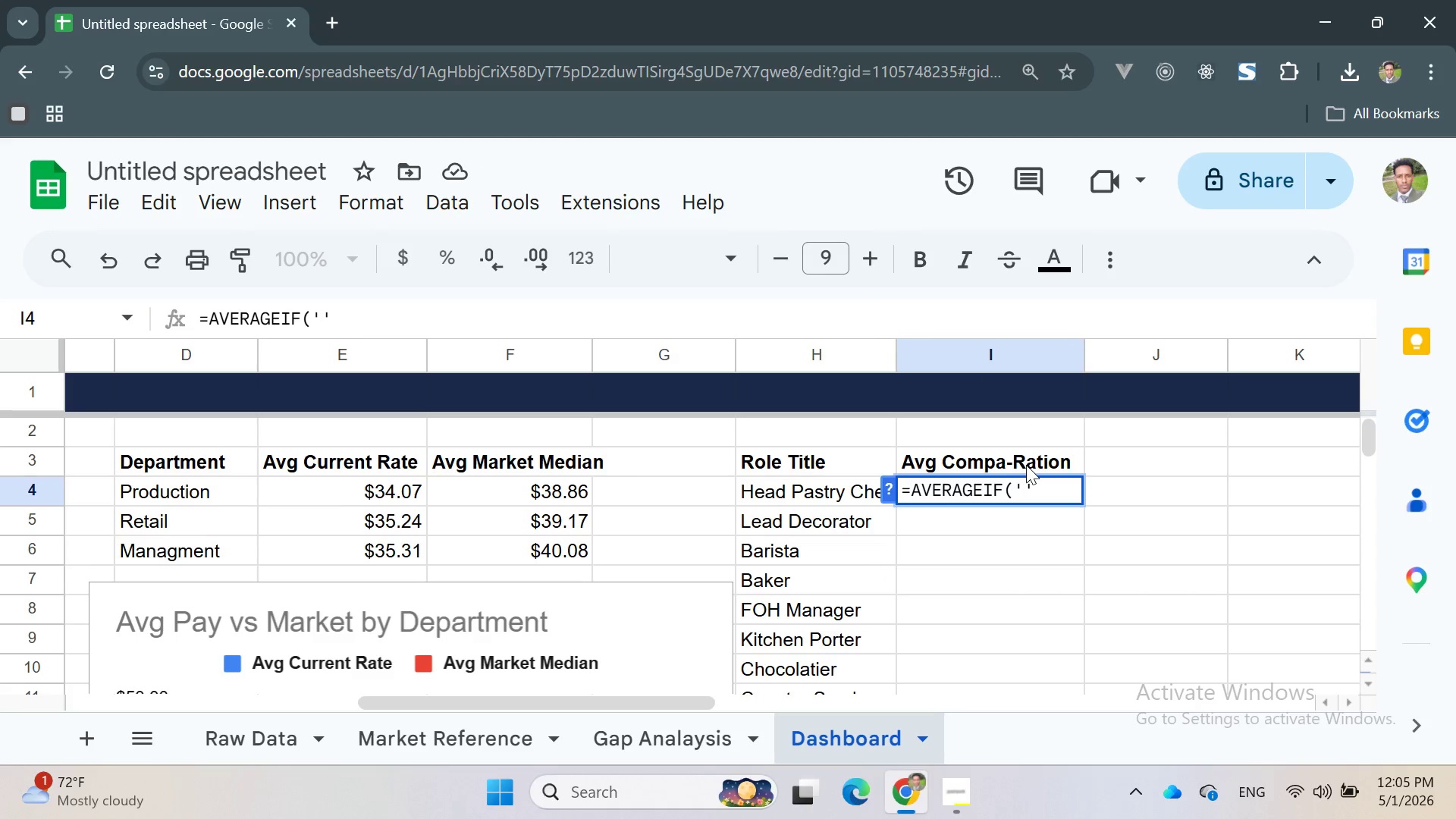 
type(Ra Data)
 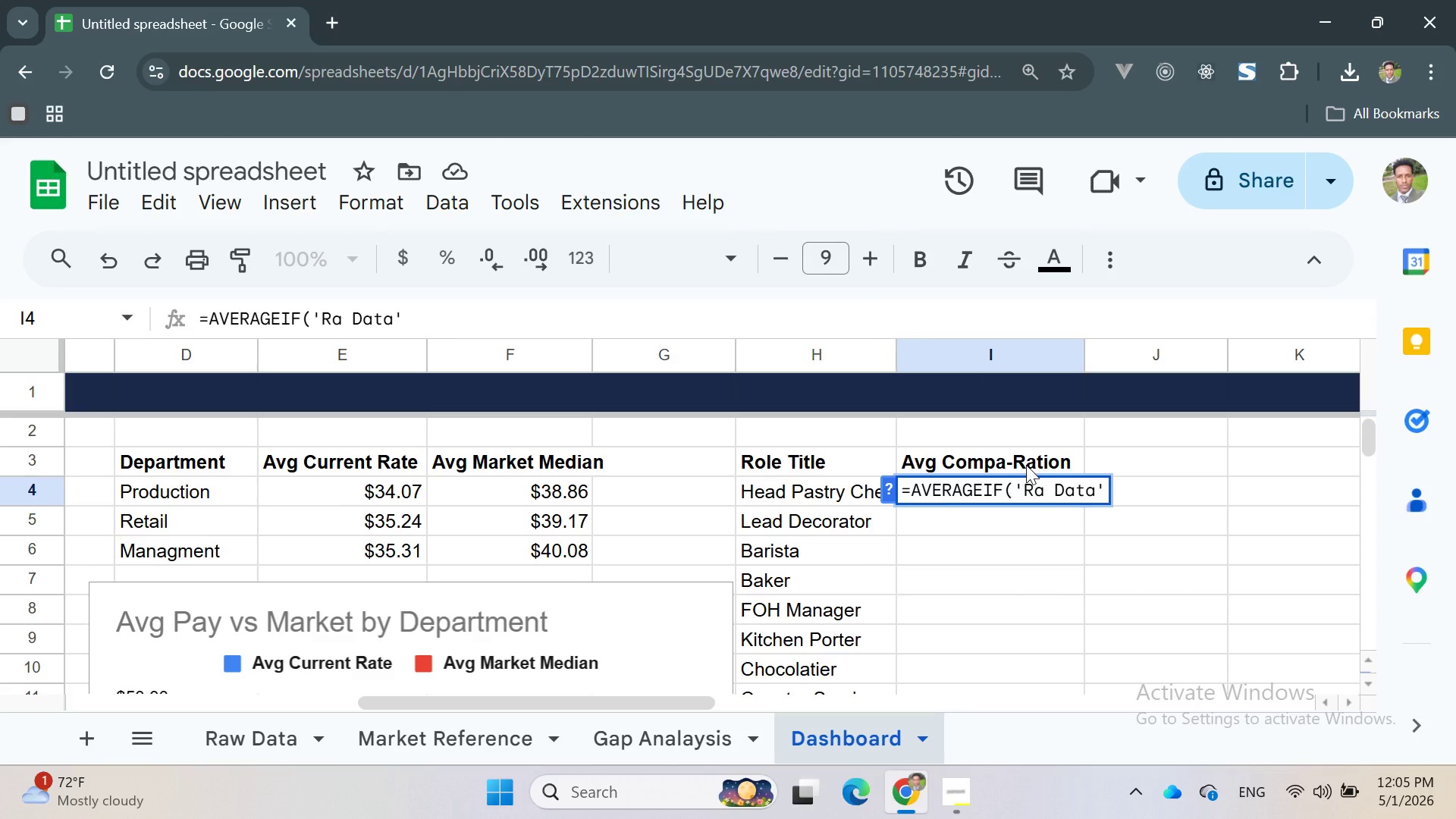 
key(ArrowLeft)
 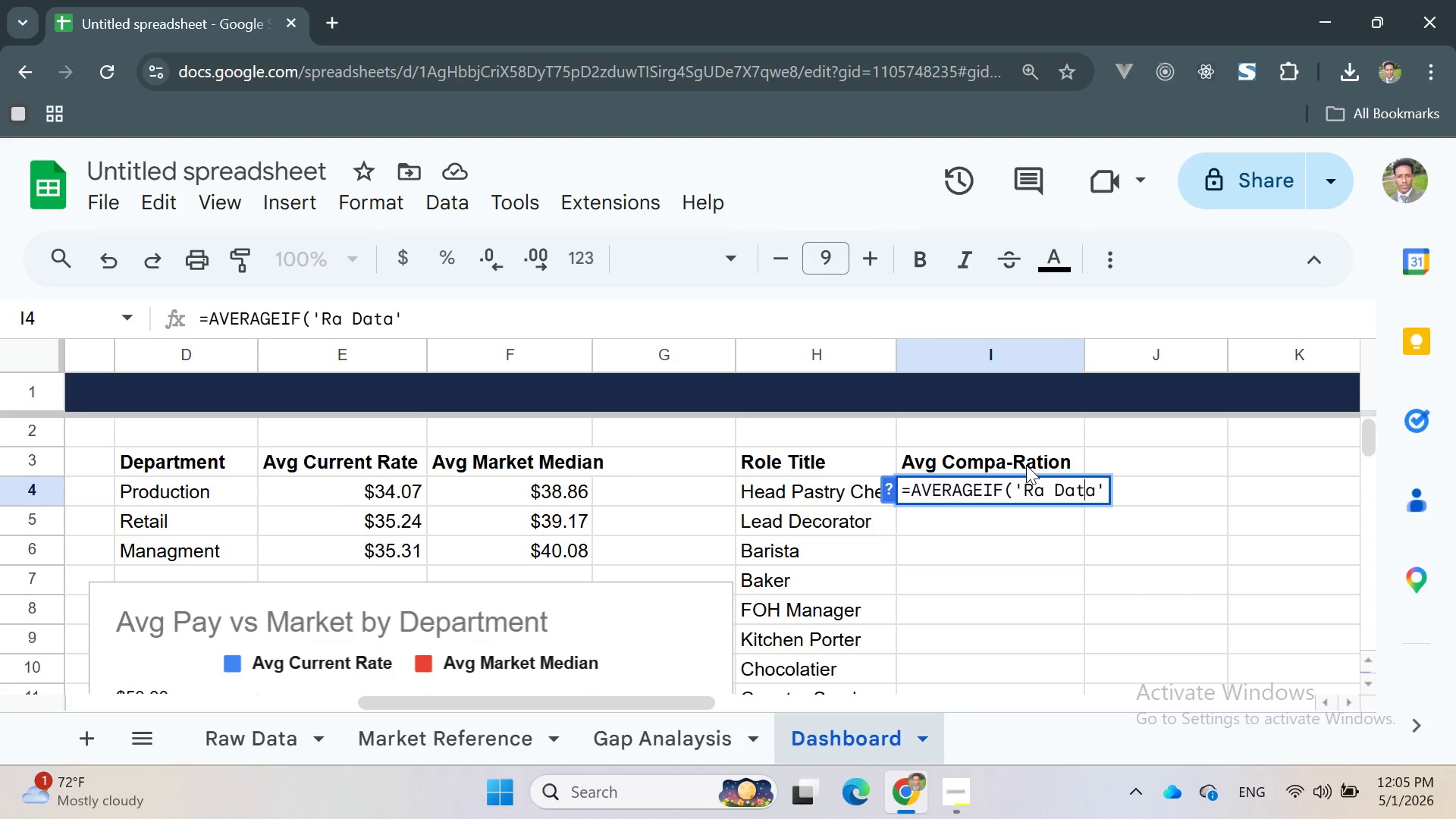 
key(ArrowLeft)
 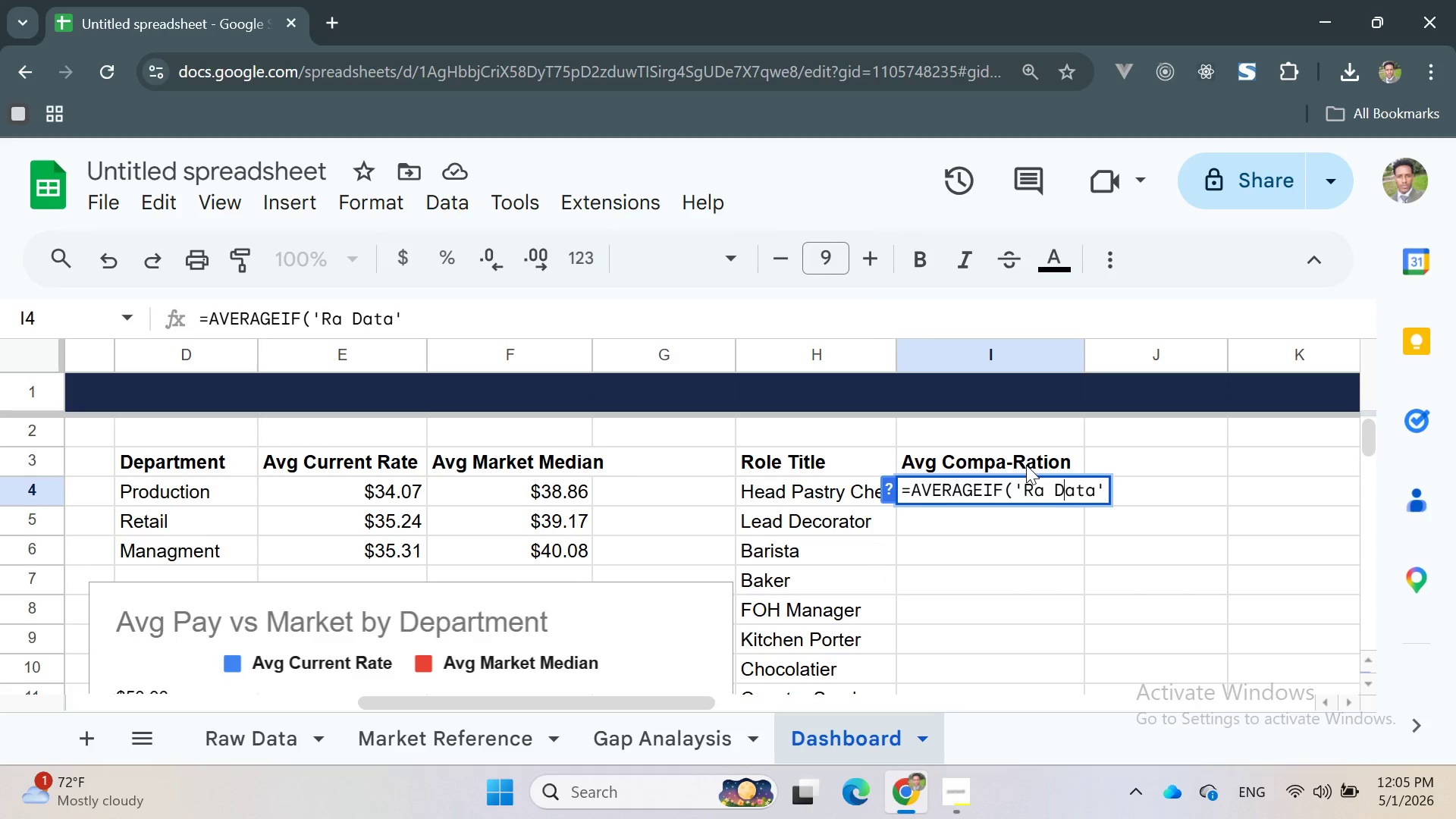 
key(ArrowLeft)
 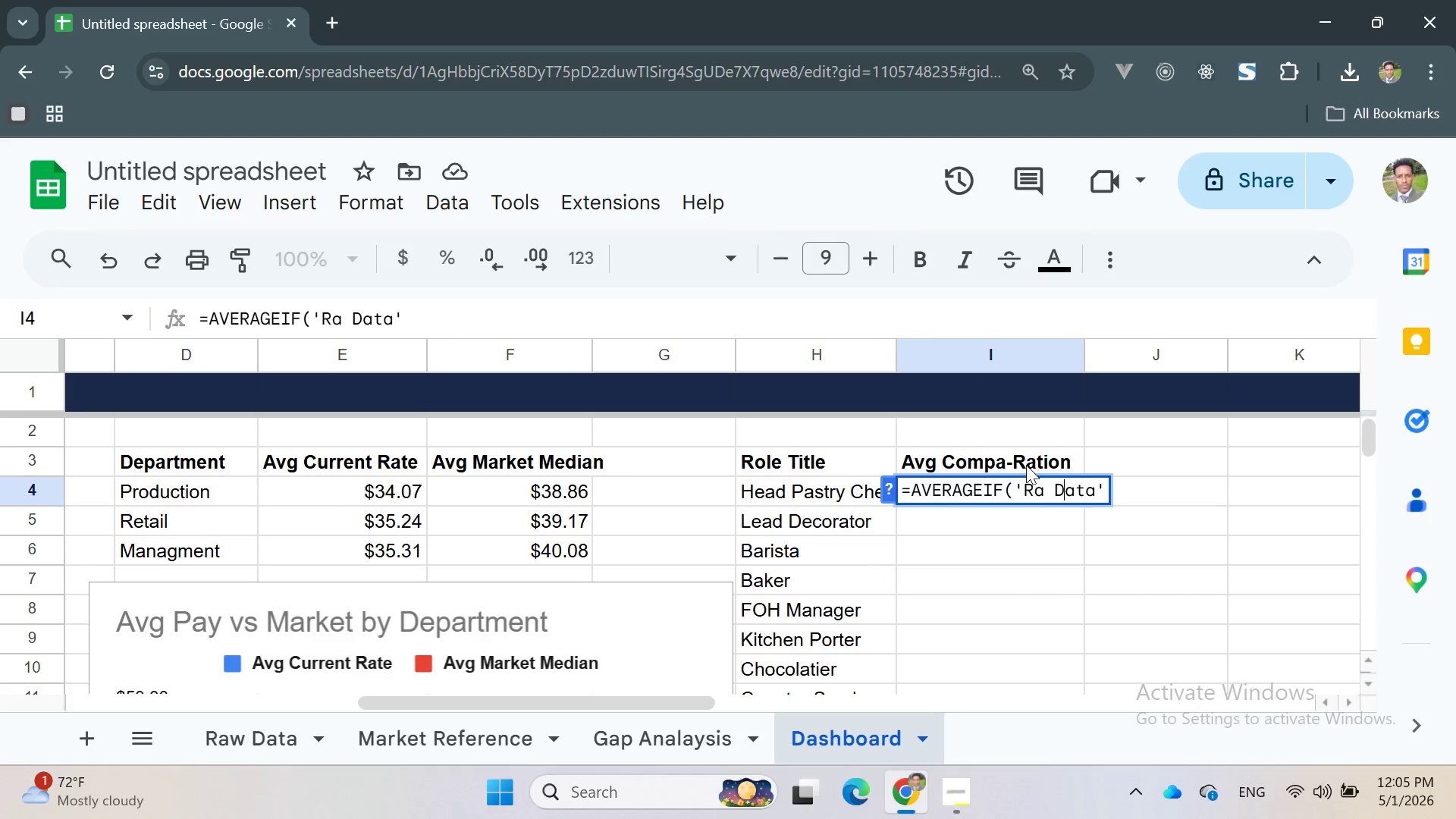 
key(ArrowLeft)
 